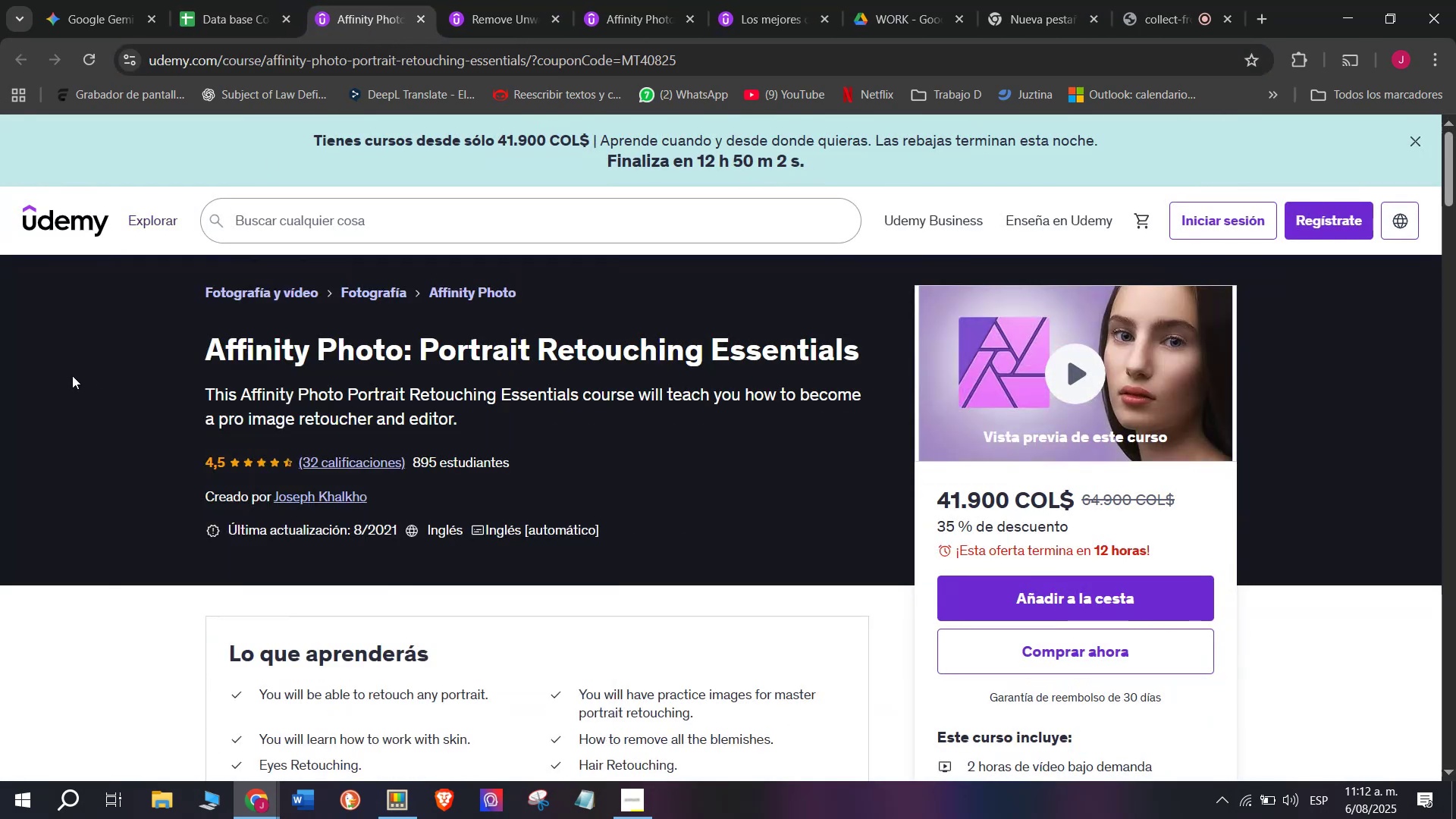 
left_click_drag(start_coordinate=[164, 355], to_coordinate=[855, 349])
 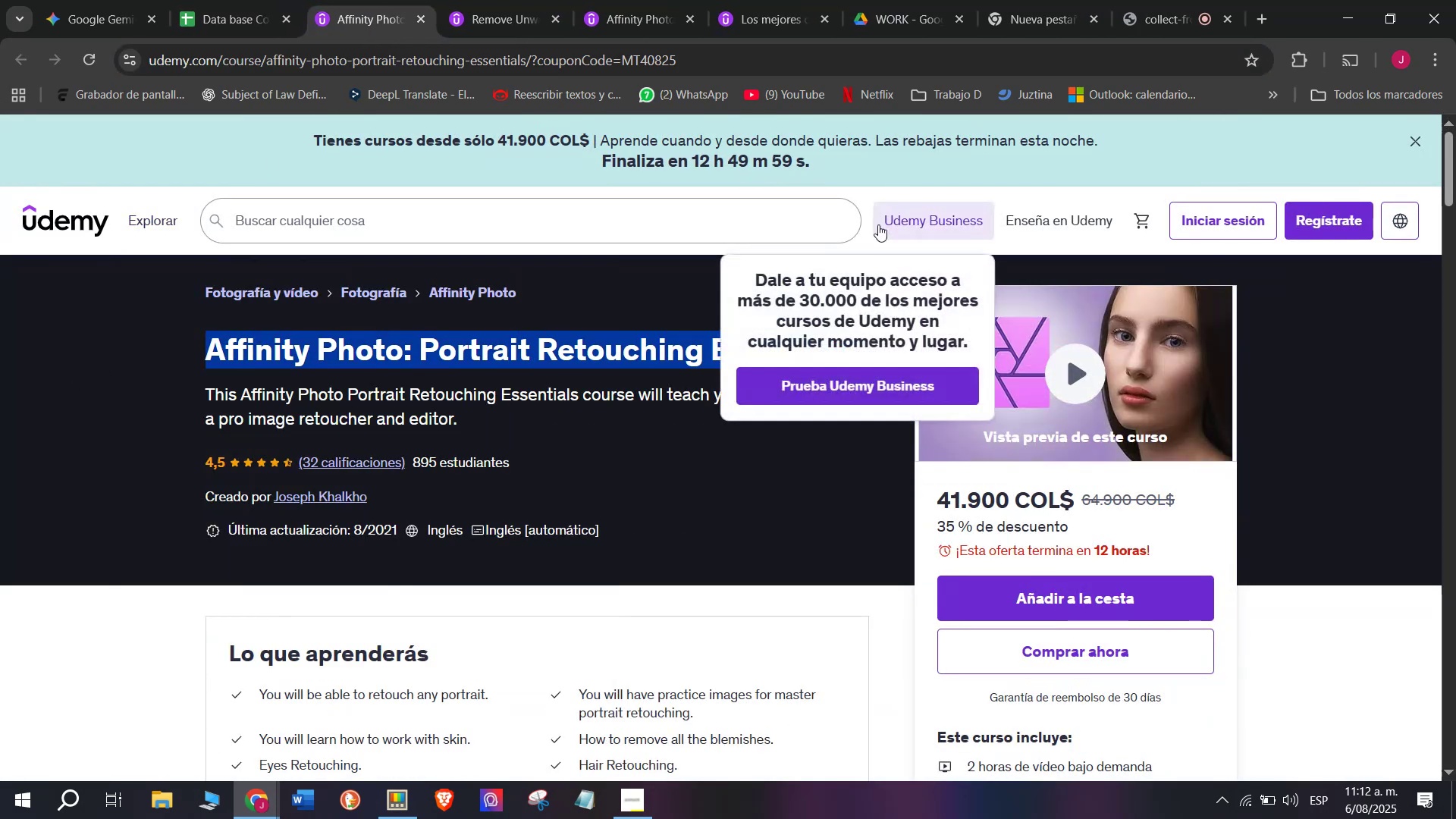 
key(Break)
 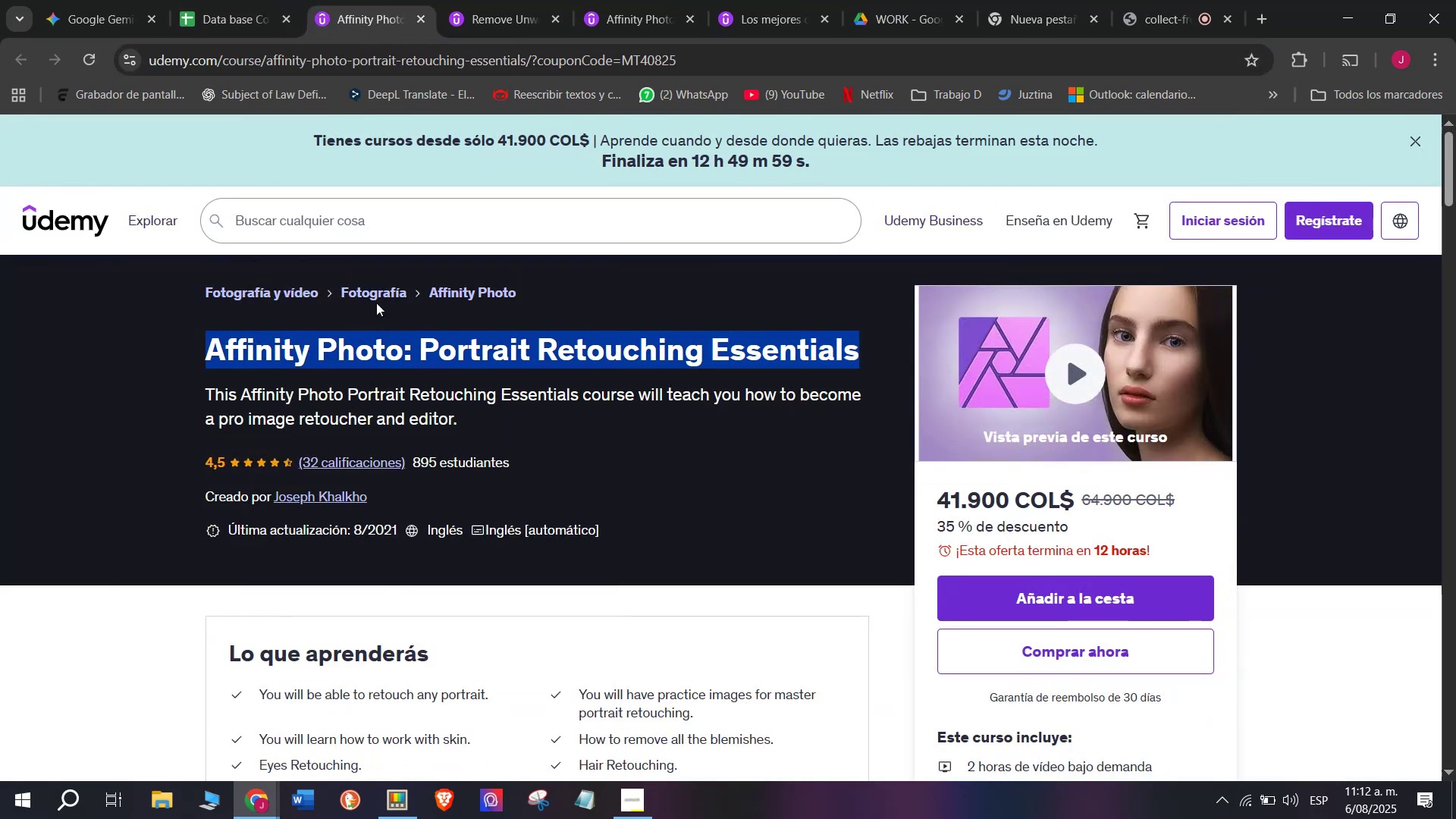 
key(Control+ControlLeft)
 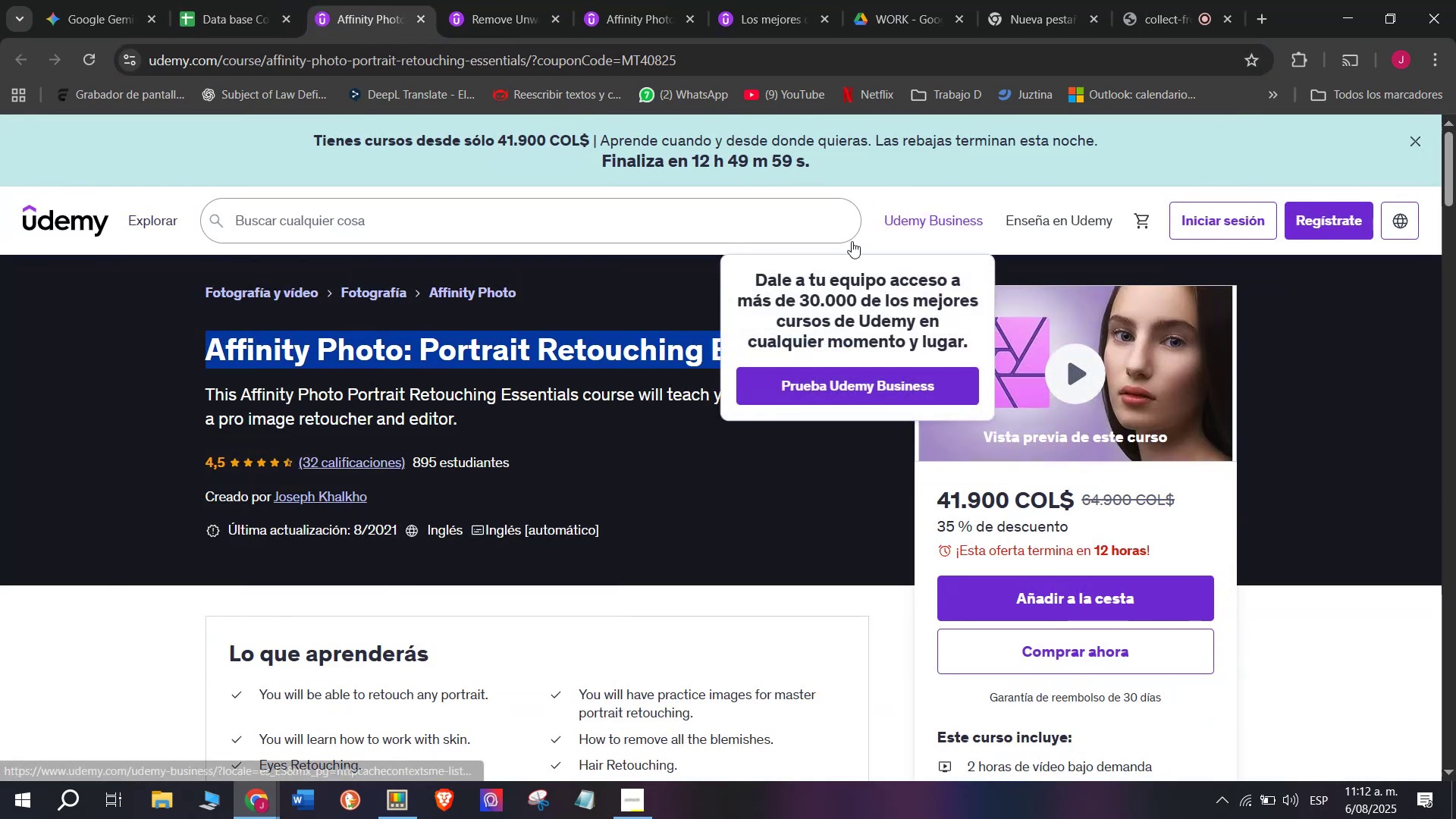 
key(Control+C)
 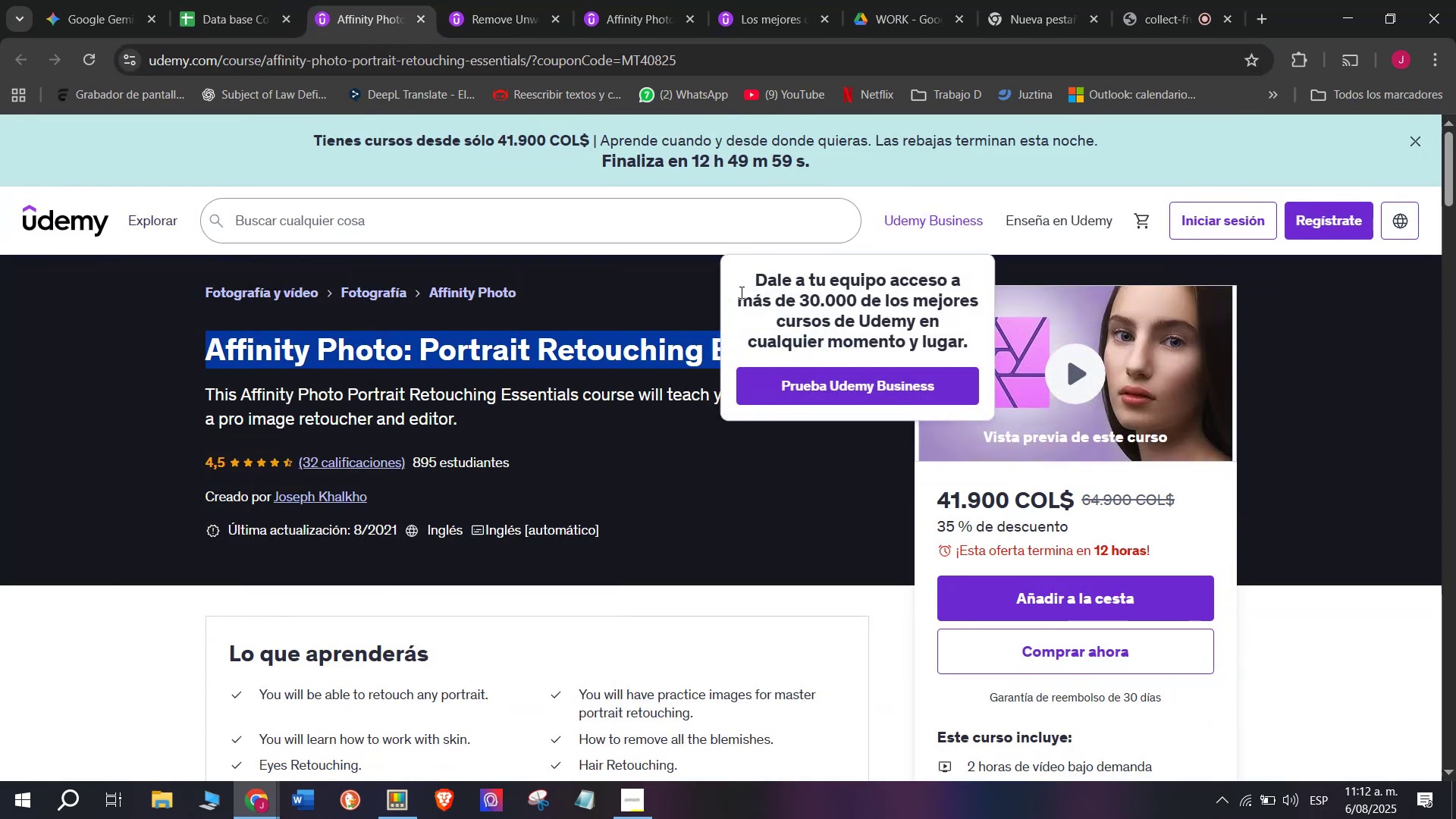 
key(Break)
 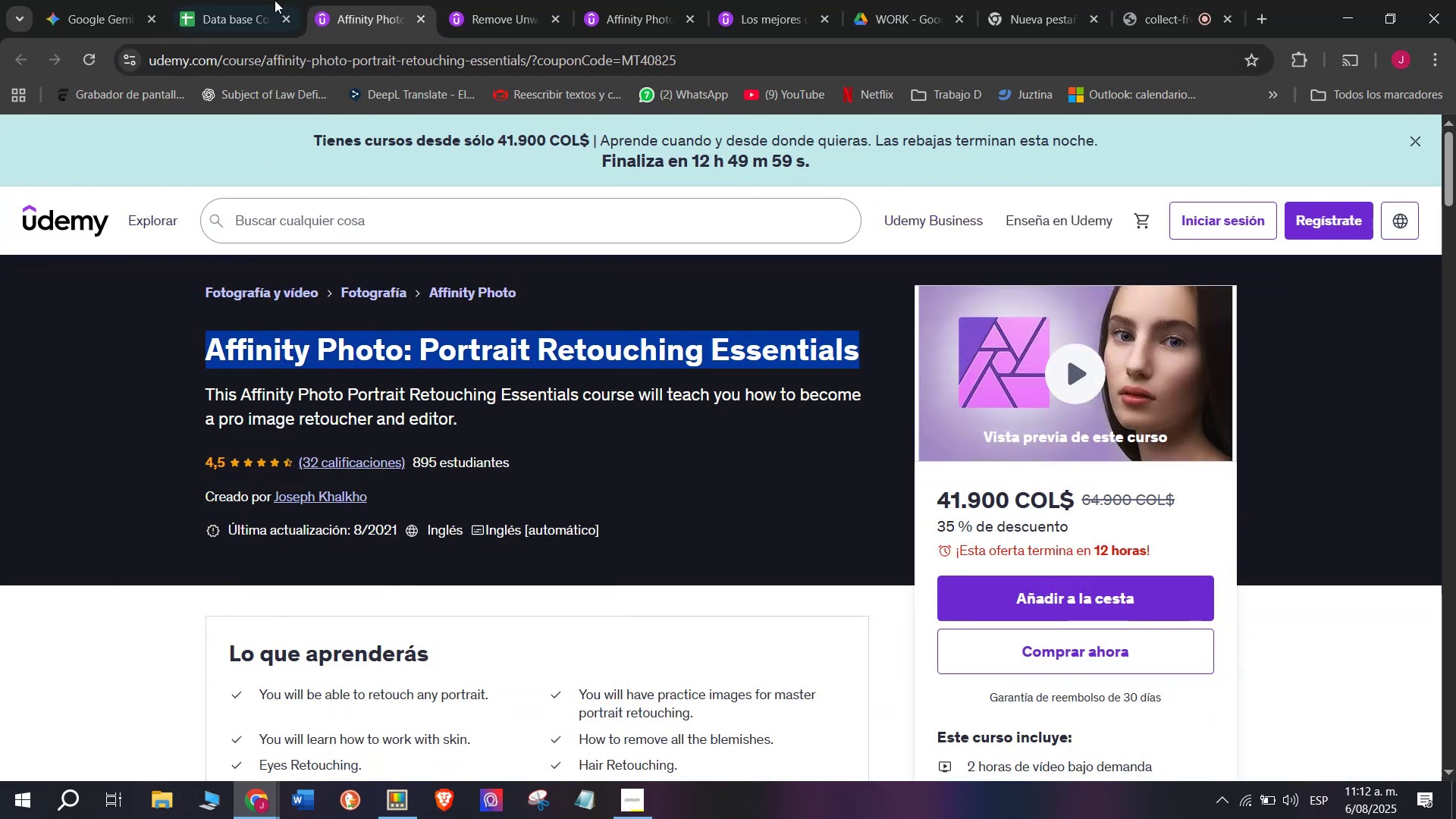 
key(Control+ControlLeft)
 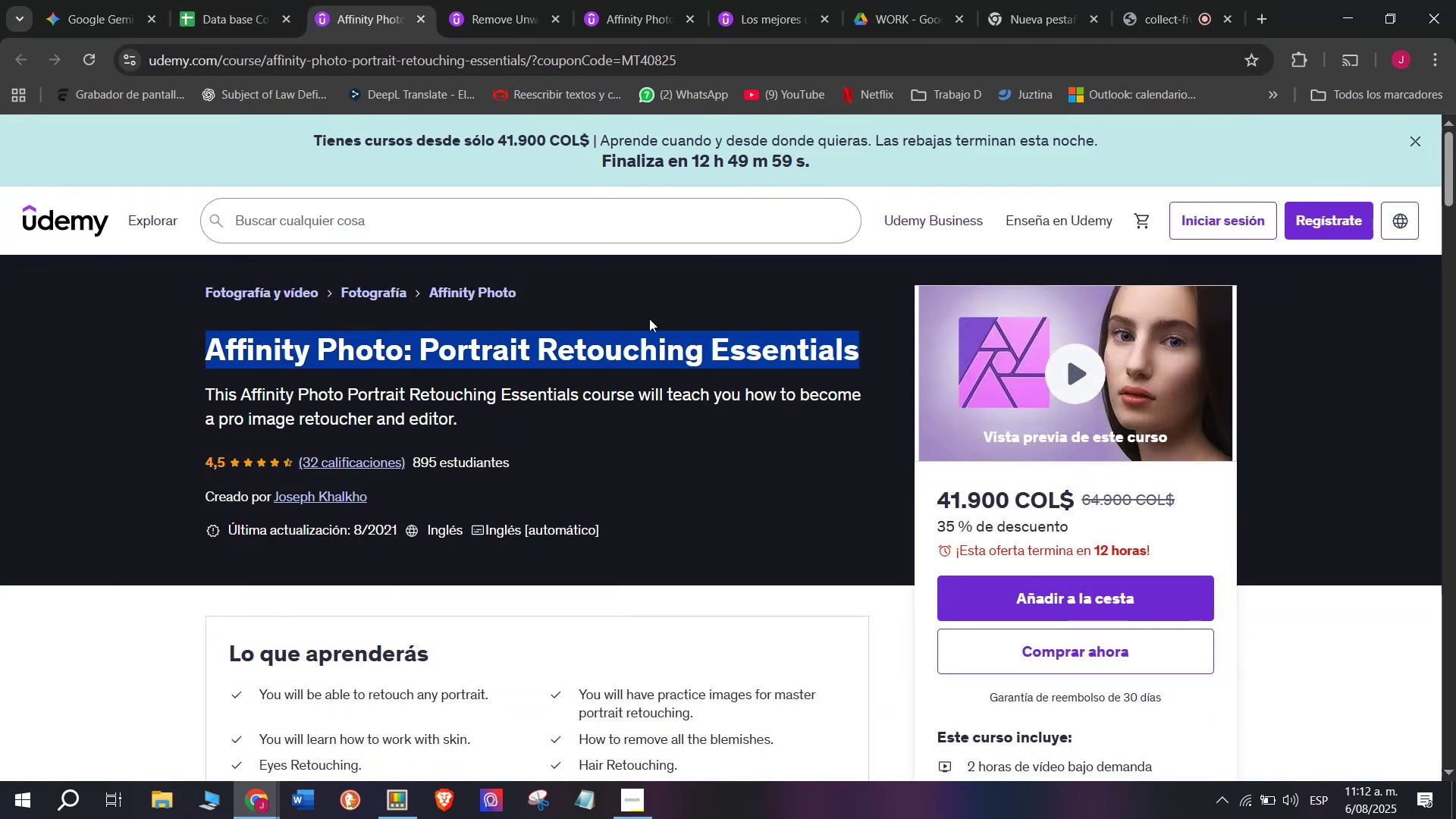 
key(Control+C)
 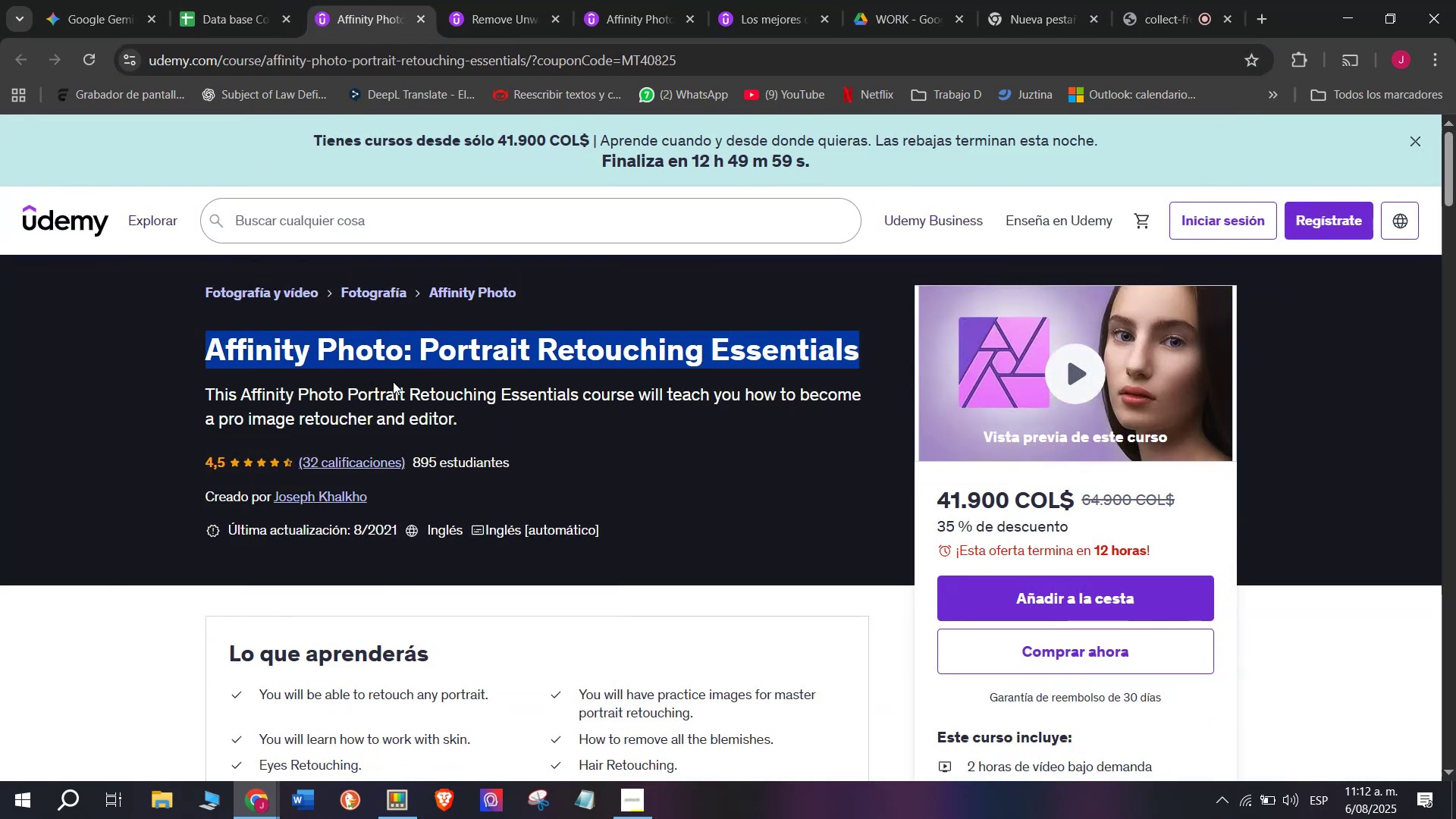 
key(Break)
 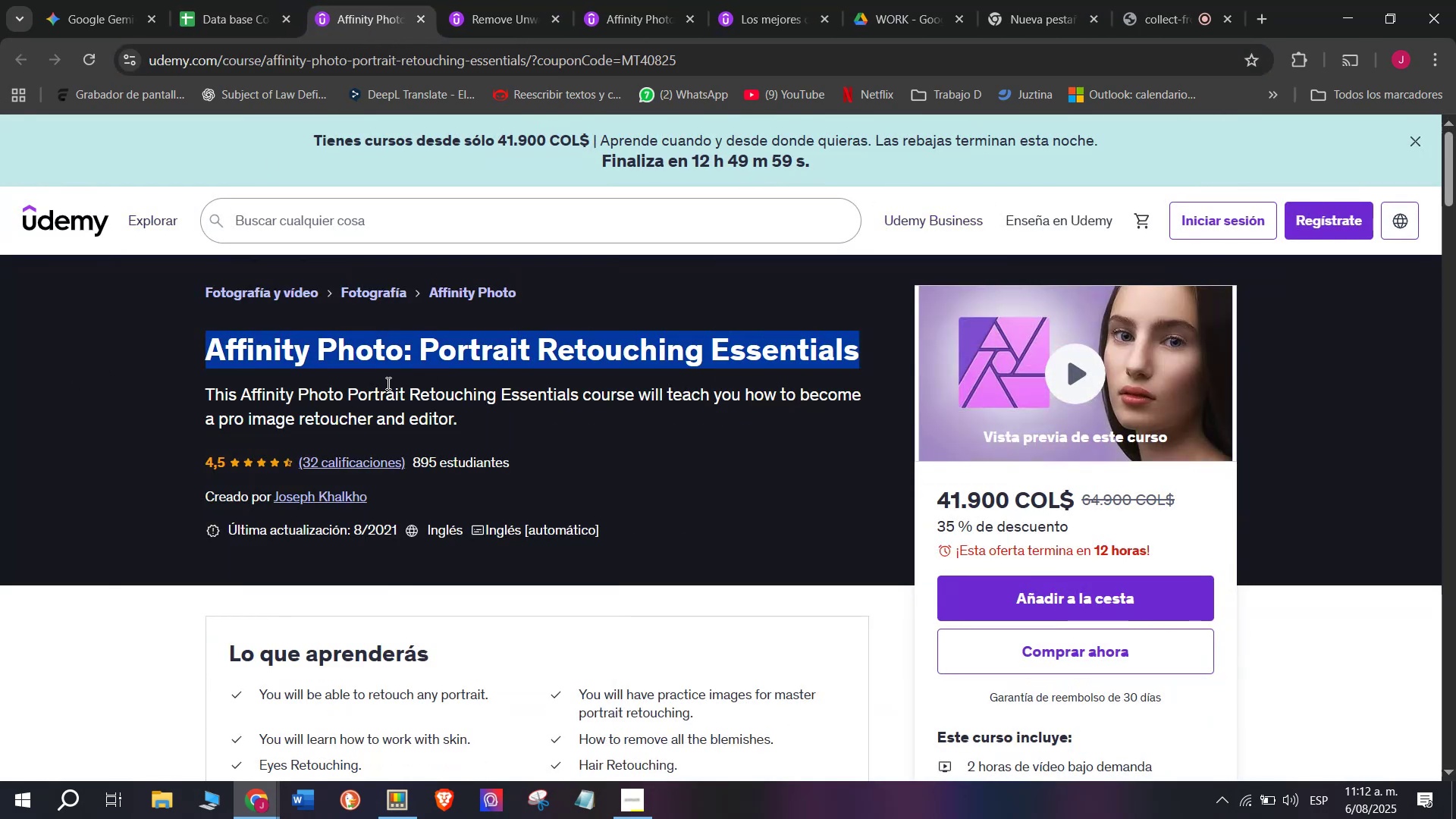 
key(Control+ControlLeft)
 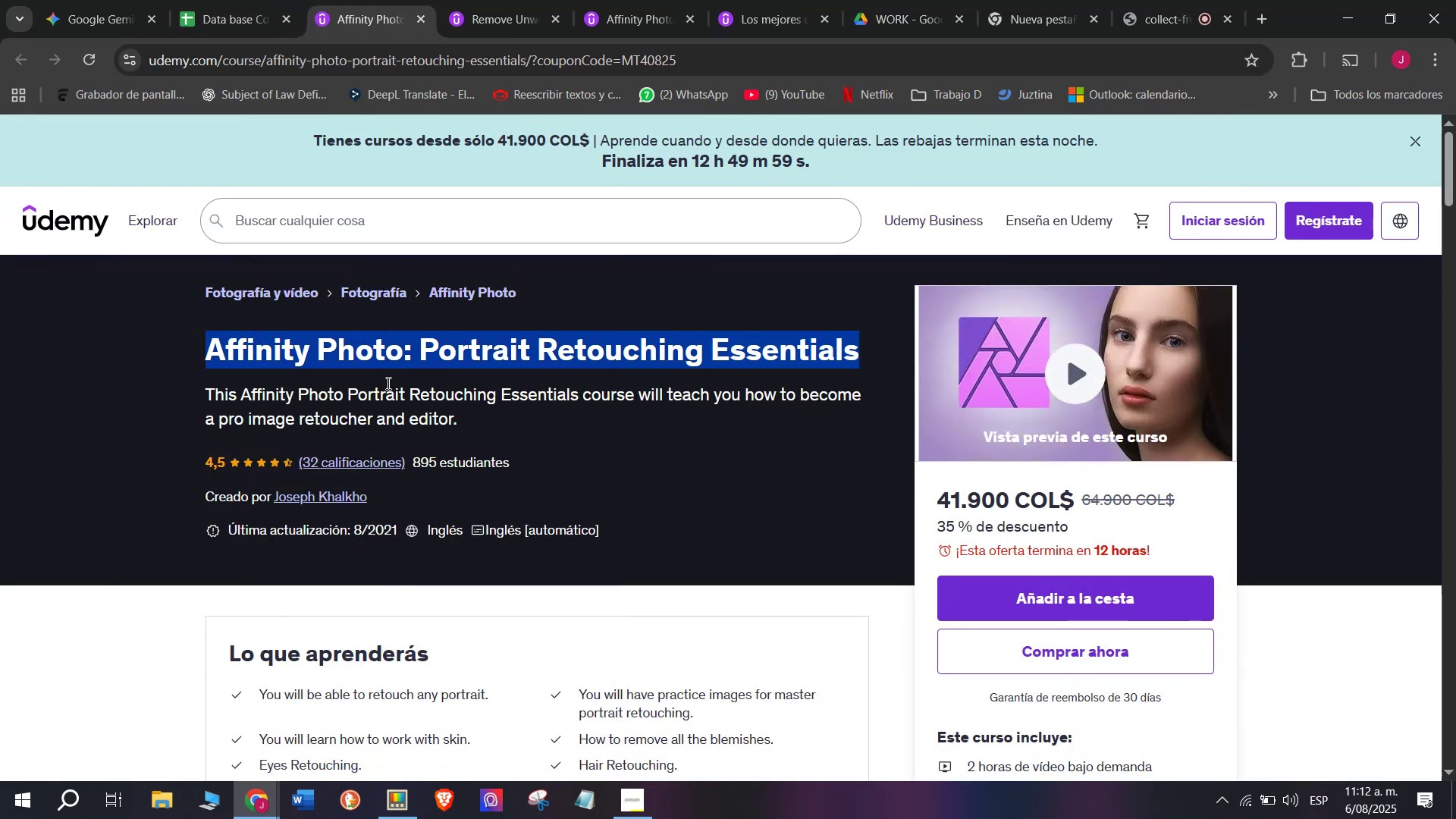 
key(Control+C)
 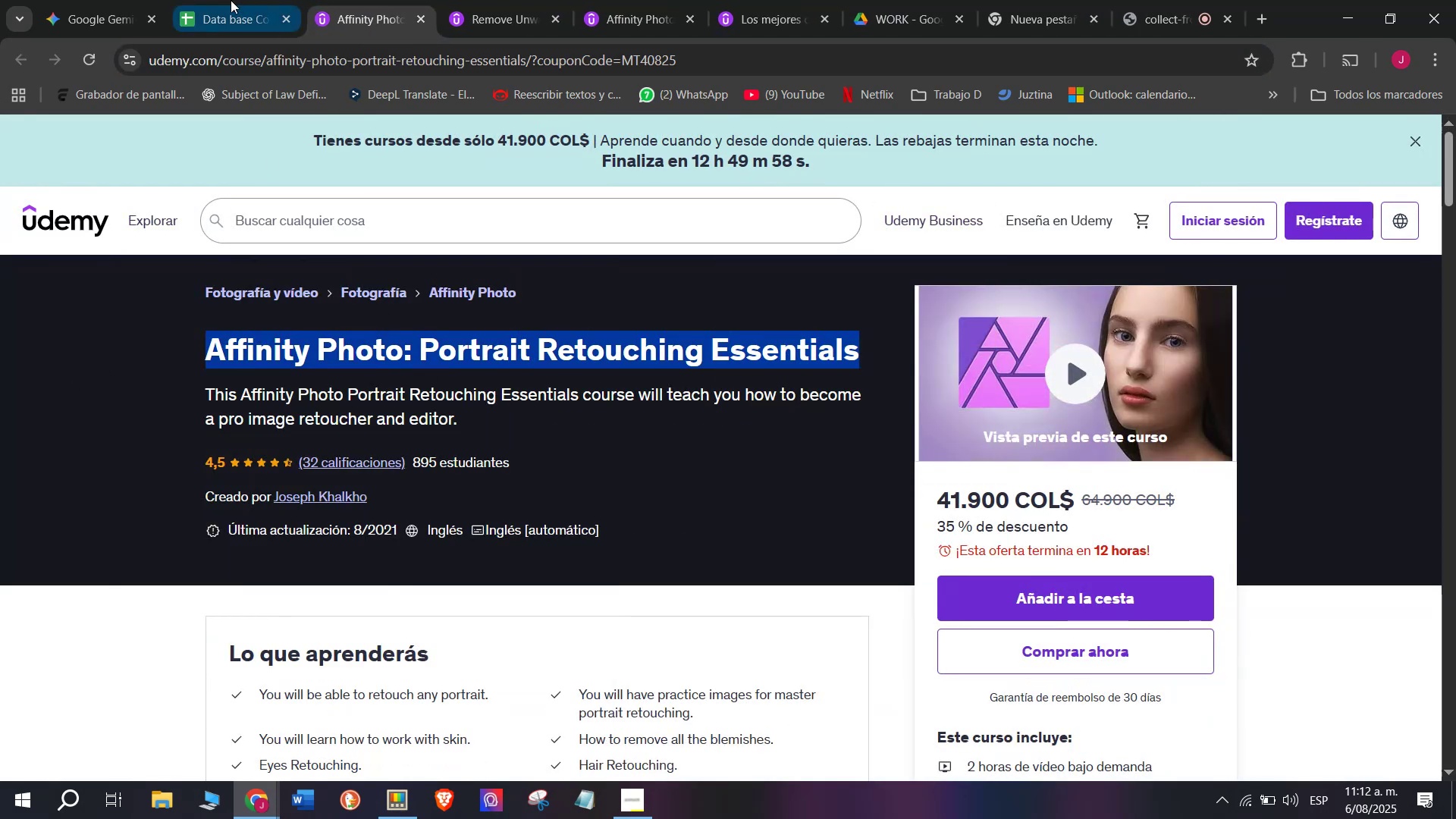 
left_click([216, 0])
 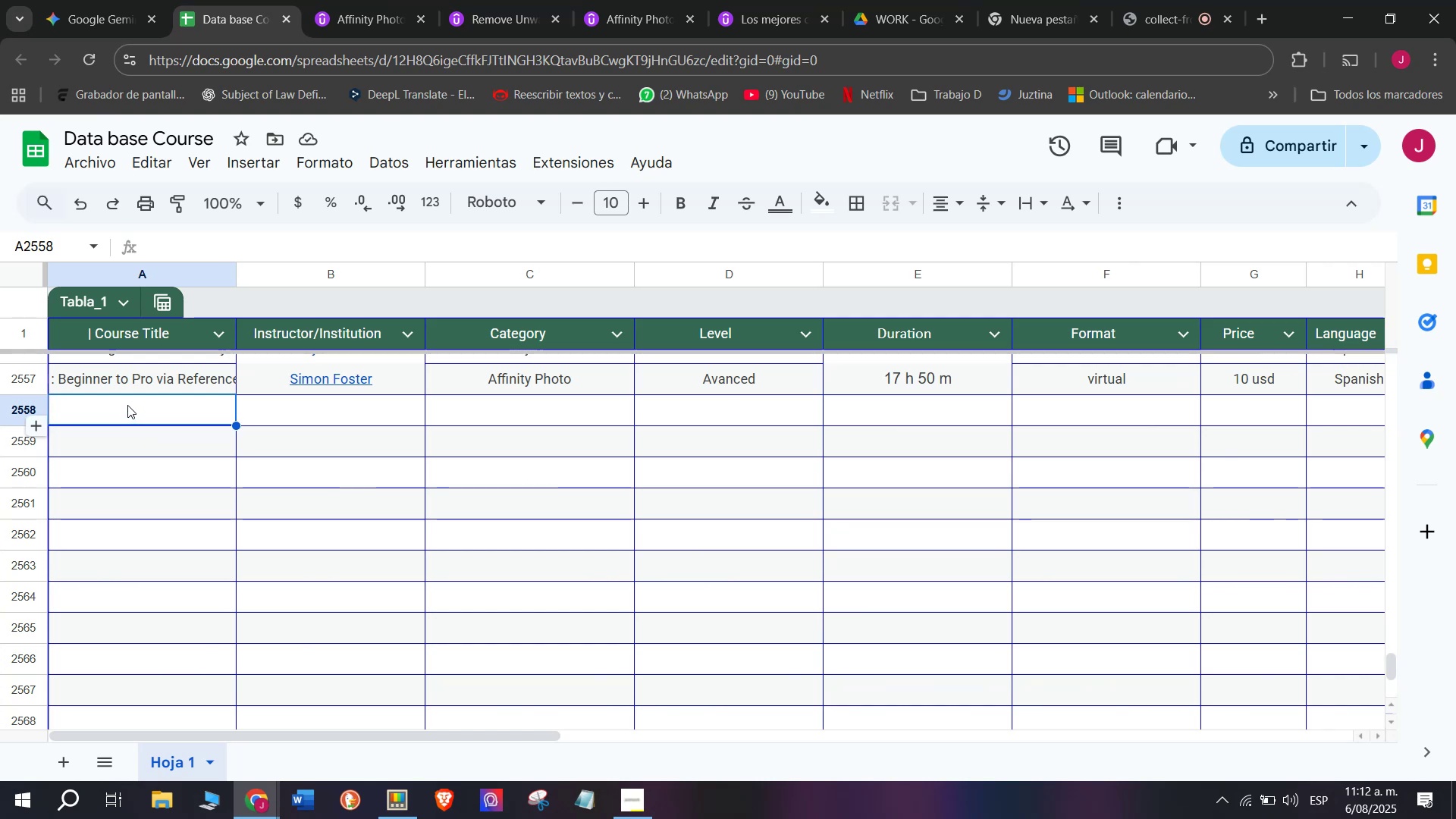 
key(Z)
 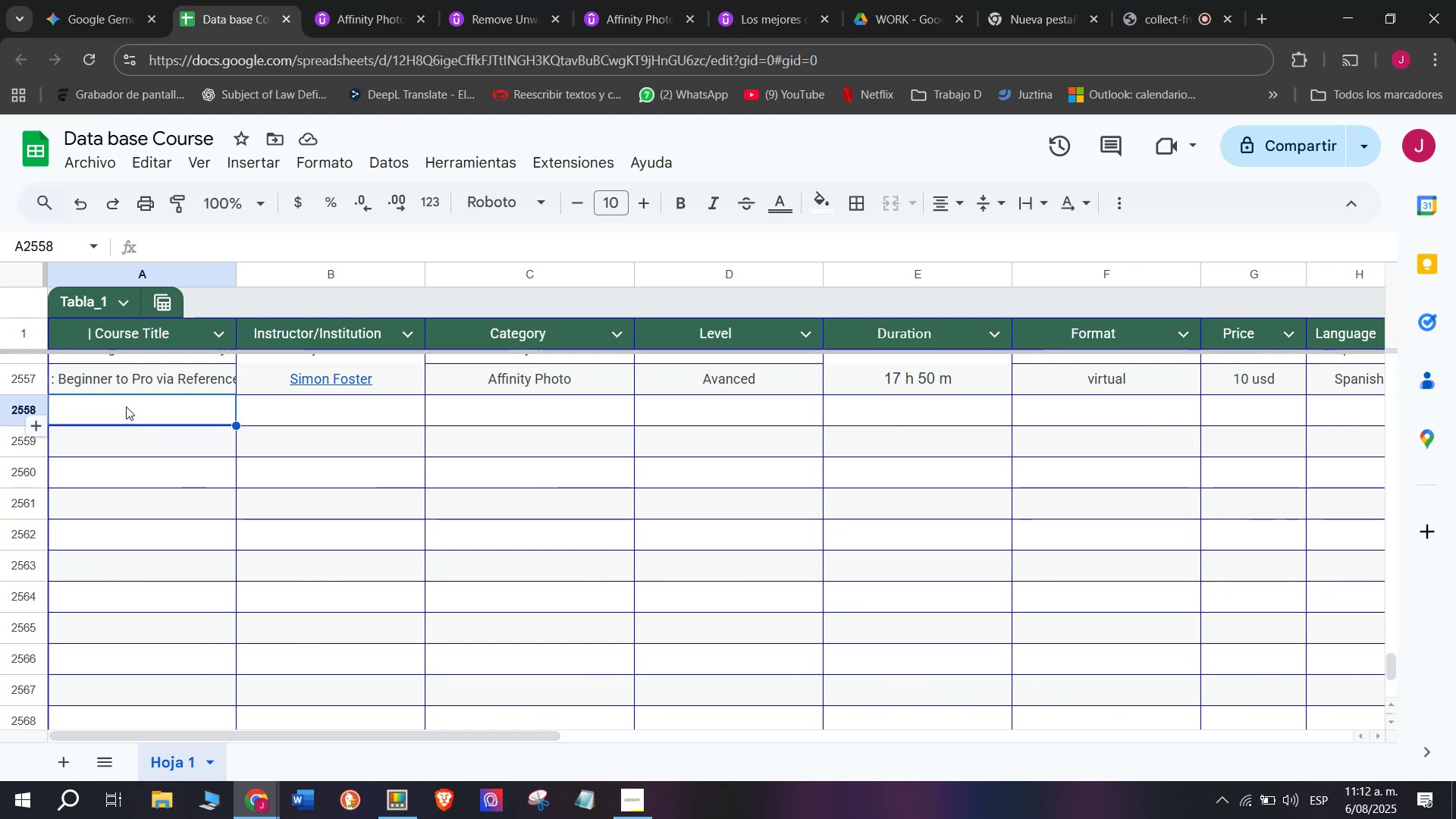 
key(Control+ControlLeft)
 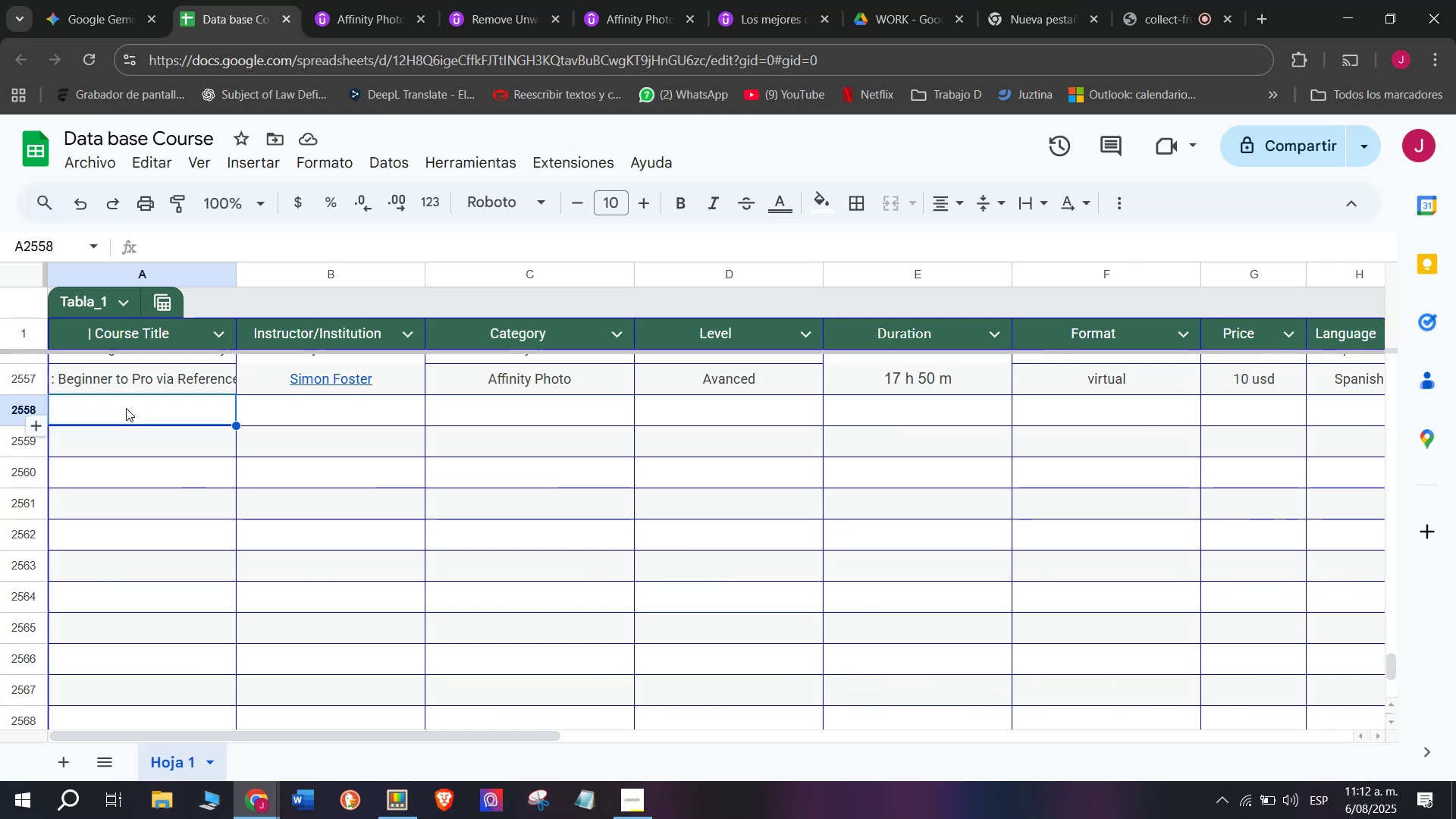 
key(Control+V)
 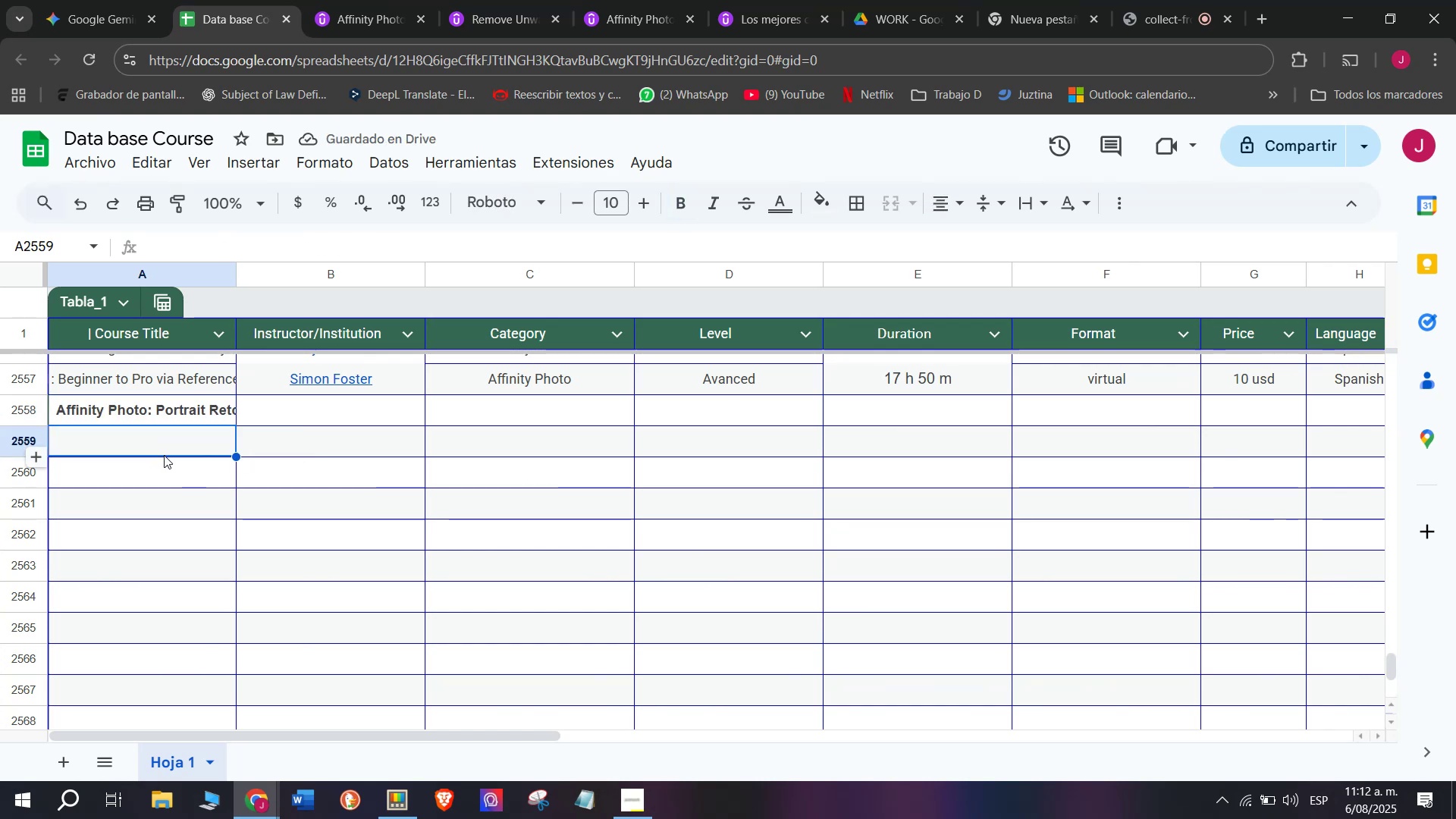 
wait(6.53)
 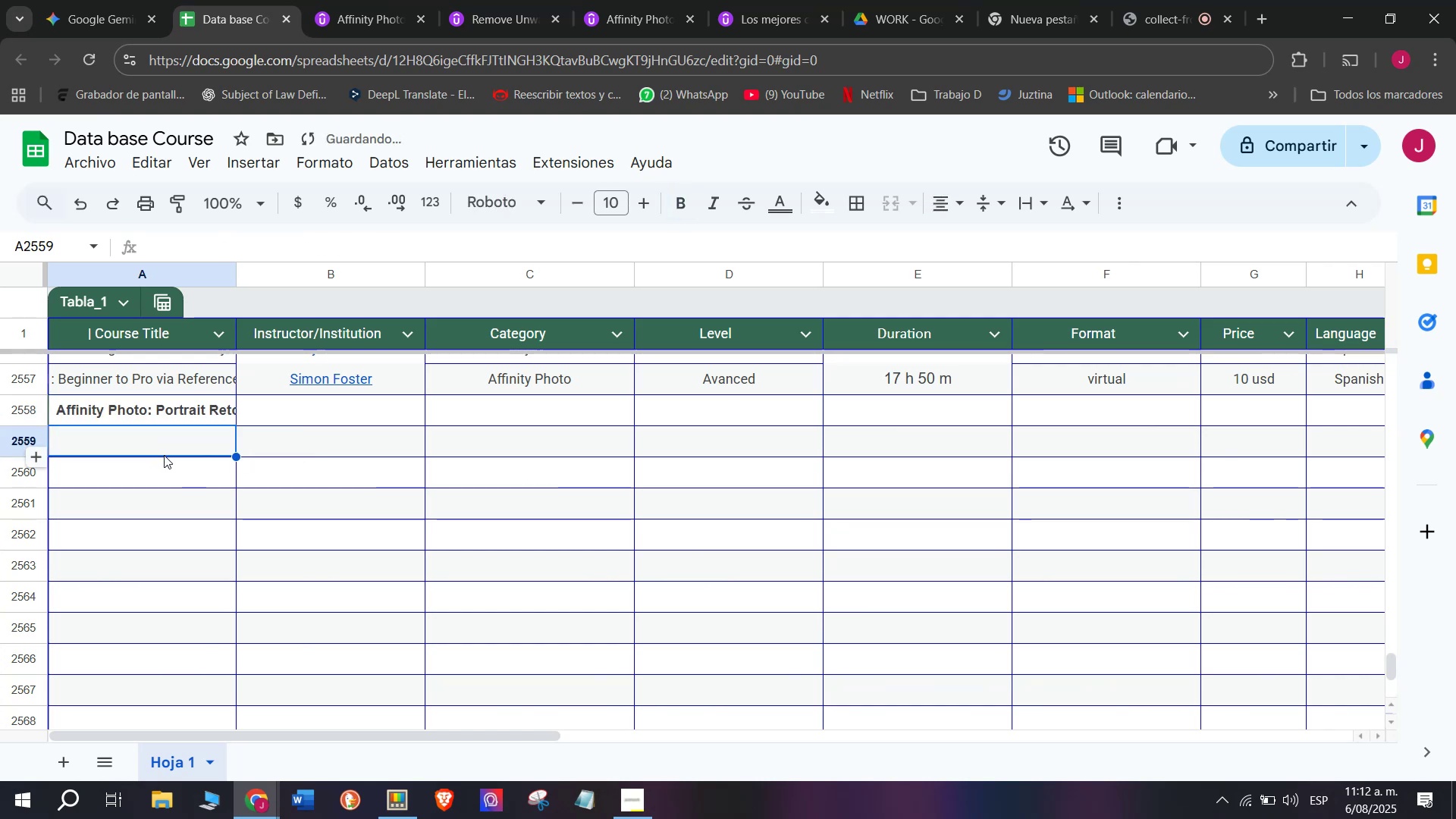 
key(Control+Shift+ControlLeft)
 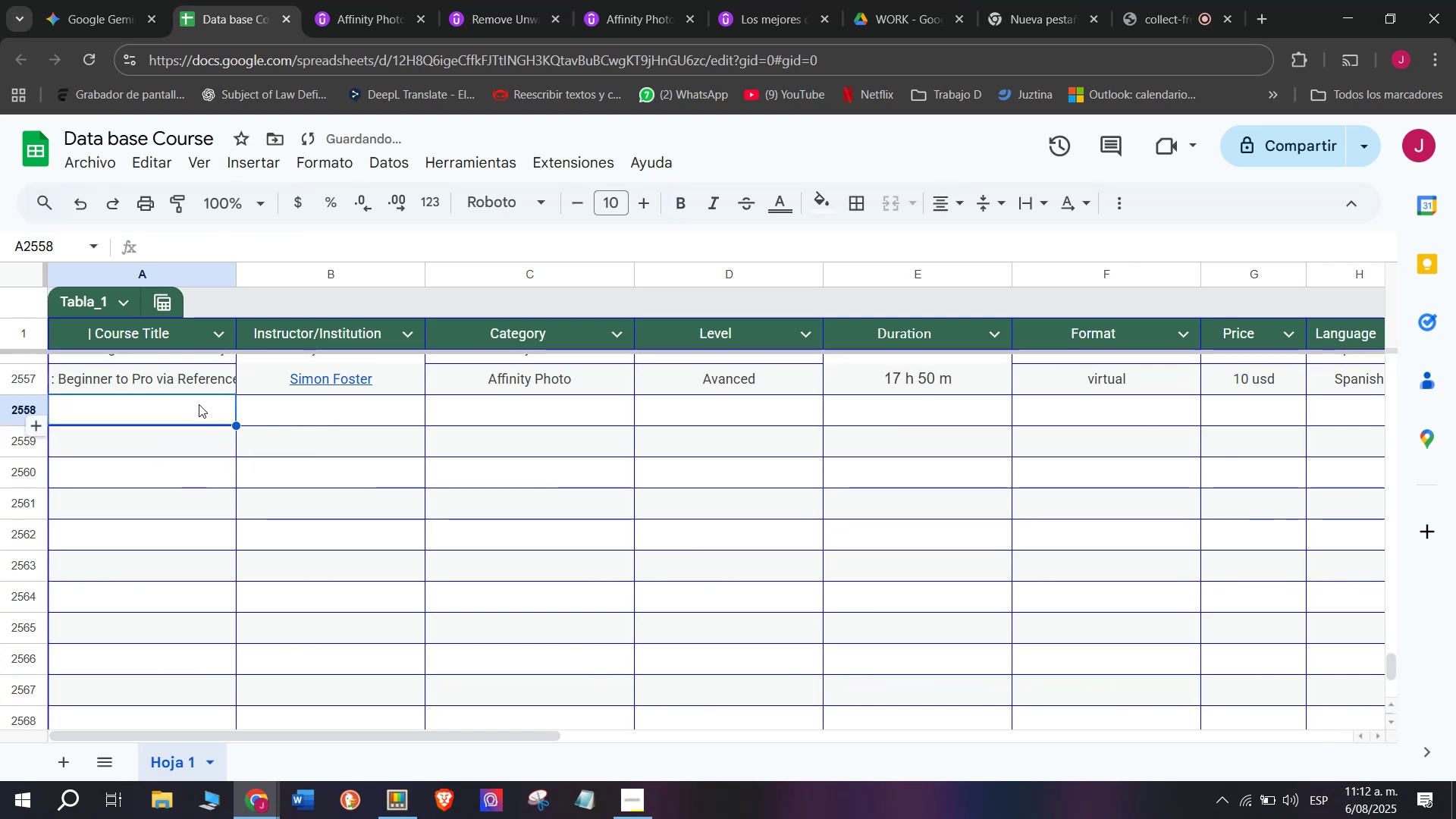 
key(Shift+ShiftLeft)
 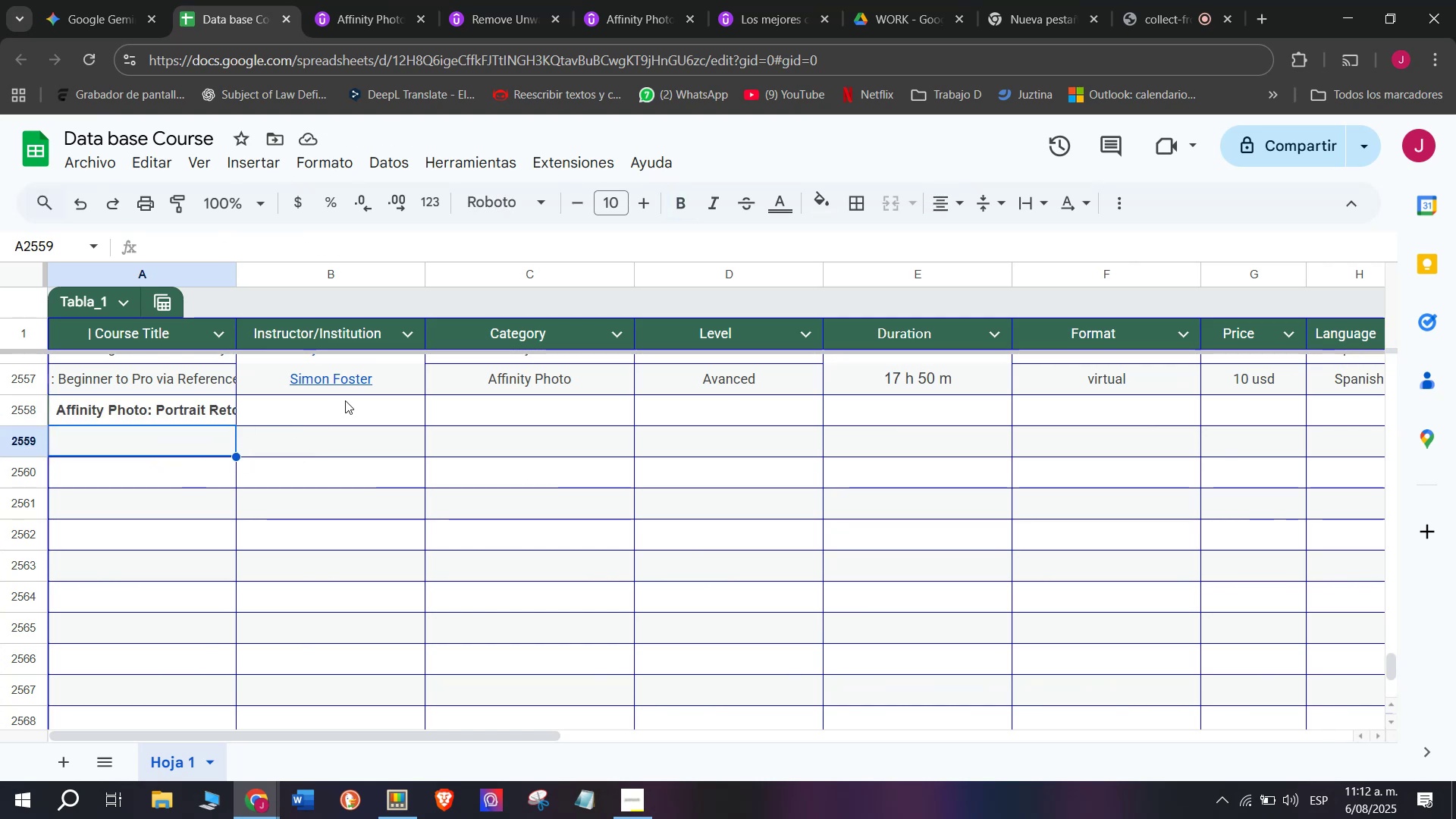 
key(Control+Shift+Z)
 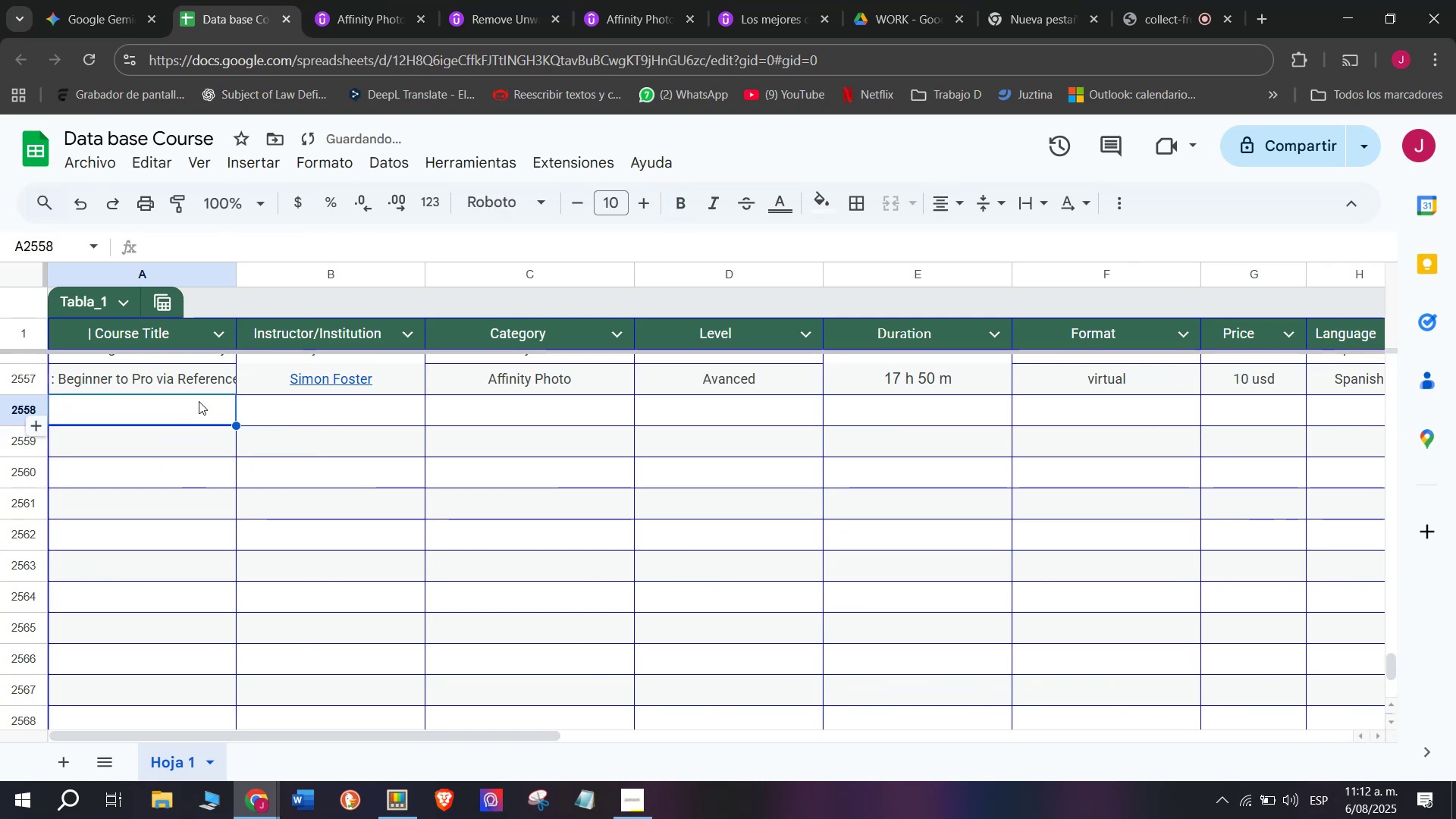 
double_click([199, 401])
 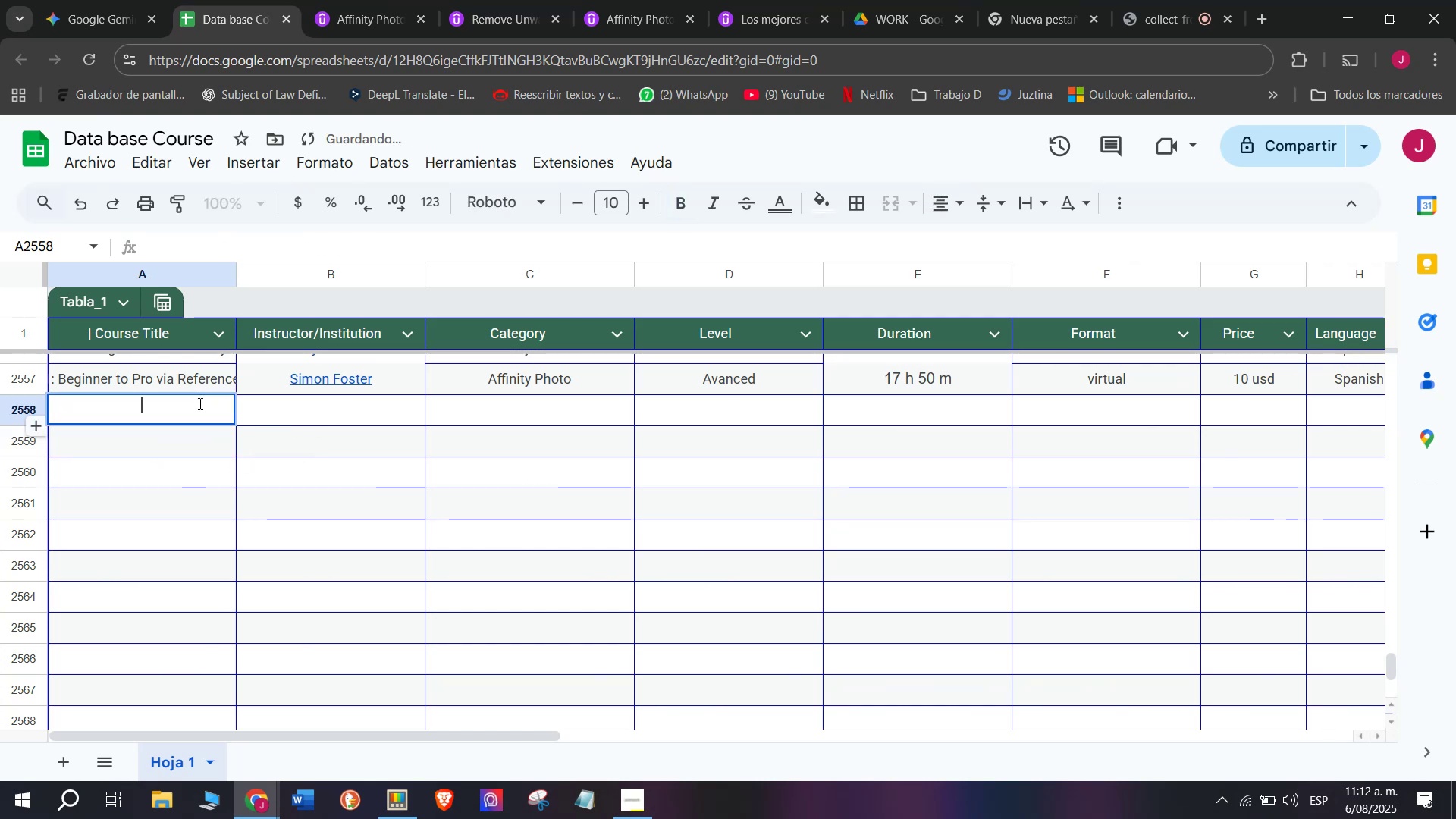 
key(Control+ControlLeft)
 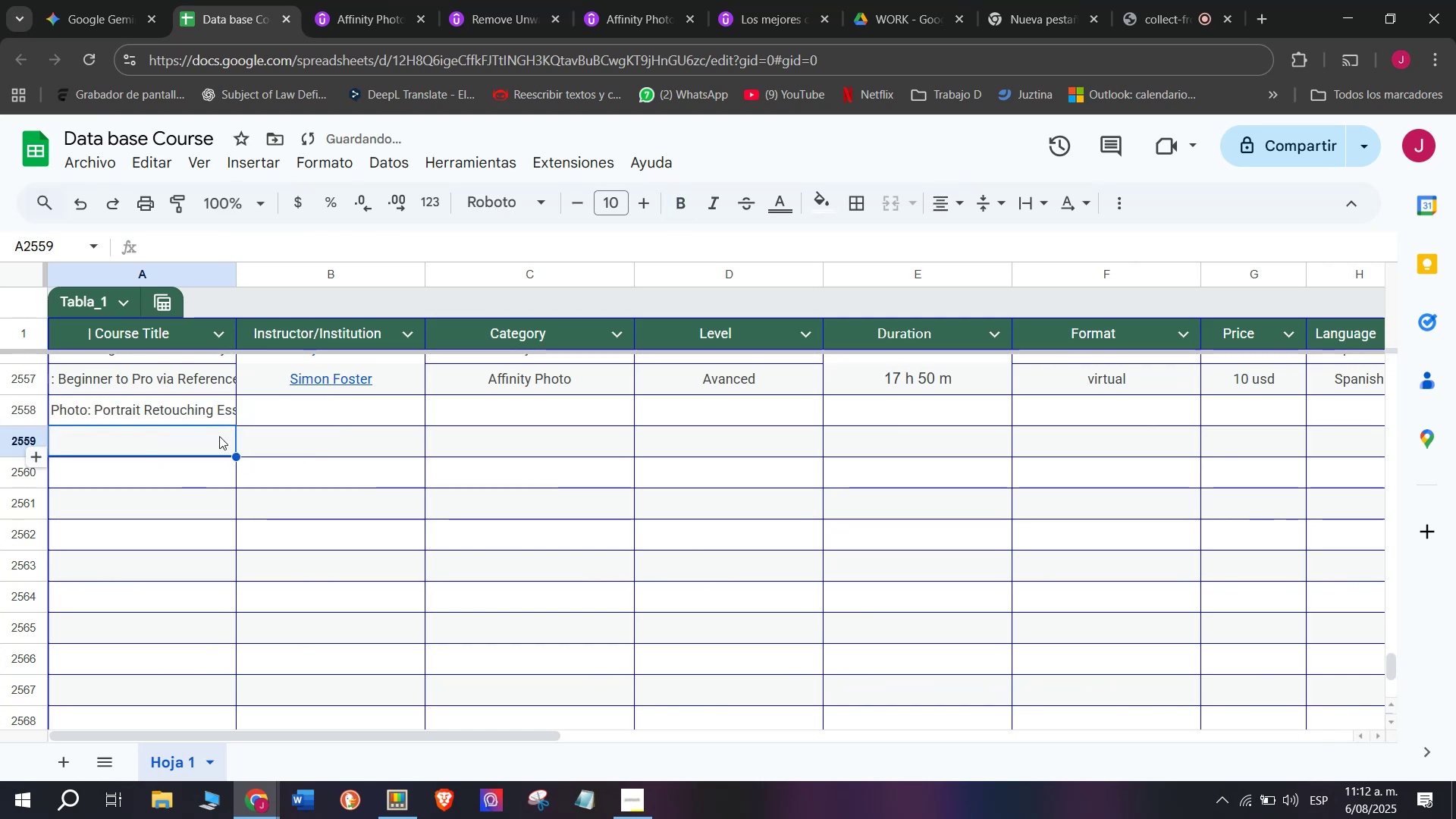 
key(Z)
 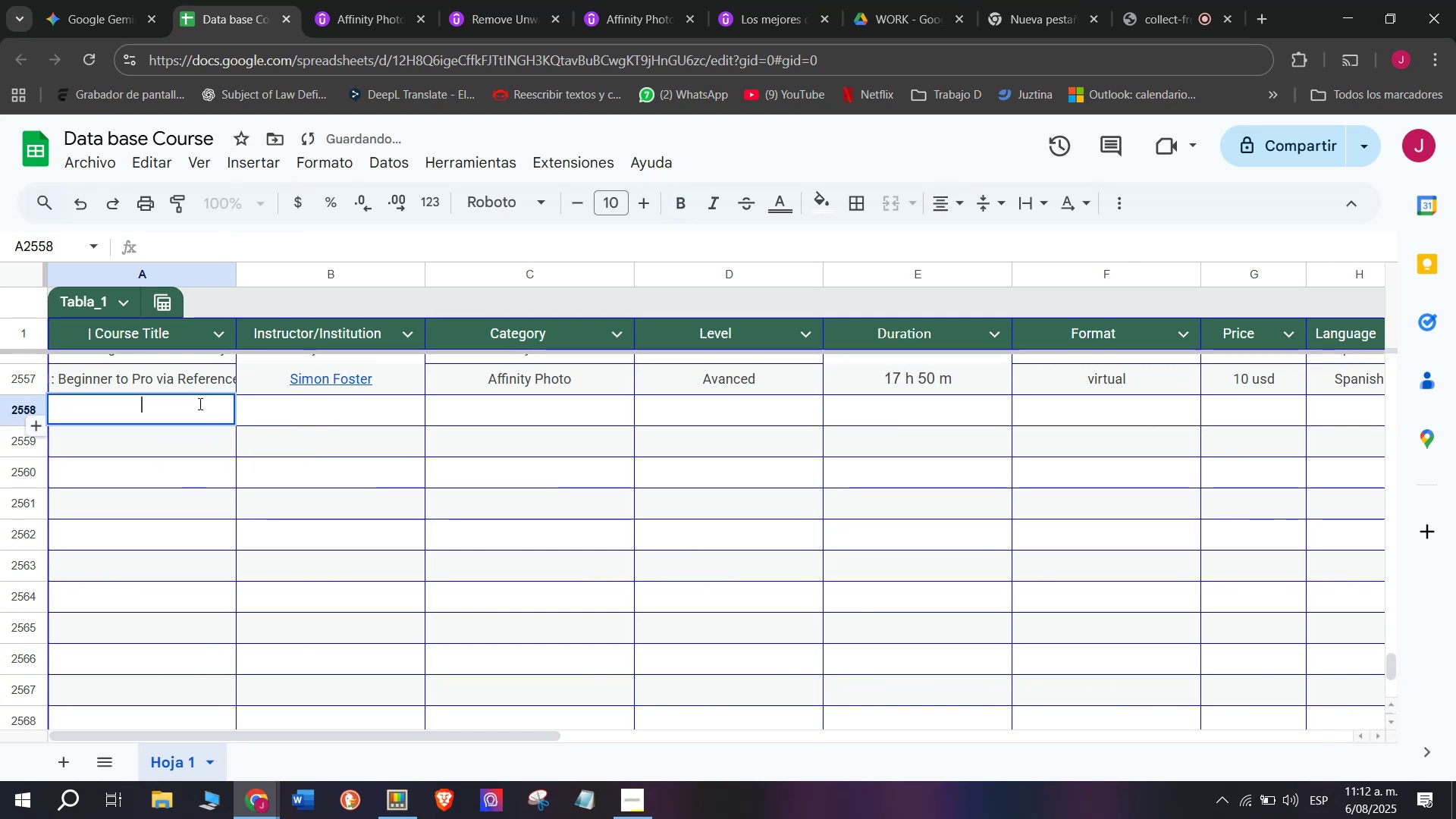 
key(Control+V)
 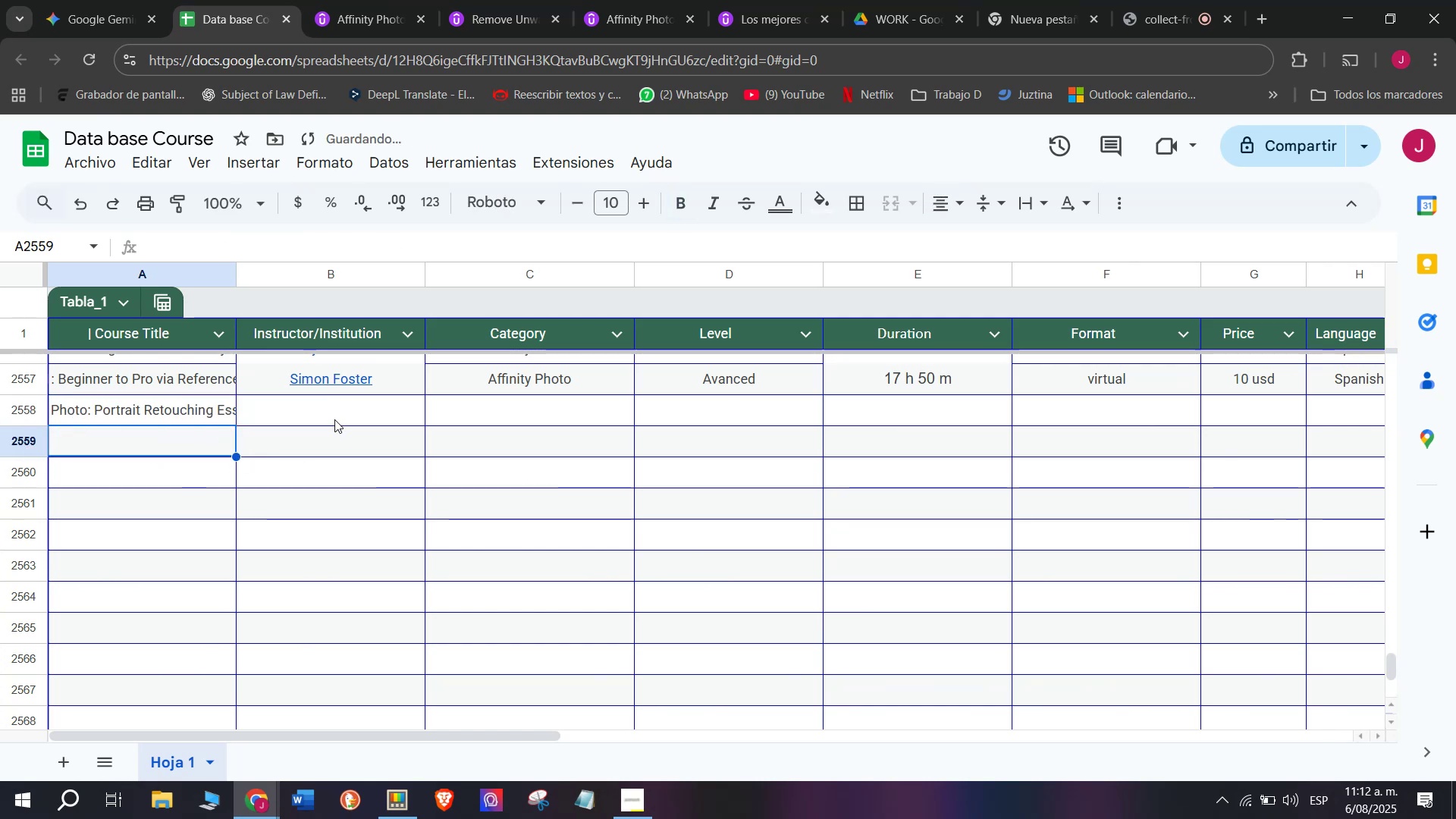 
left_click([337, 411])
 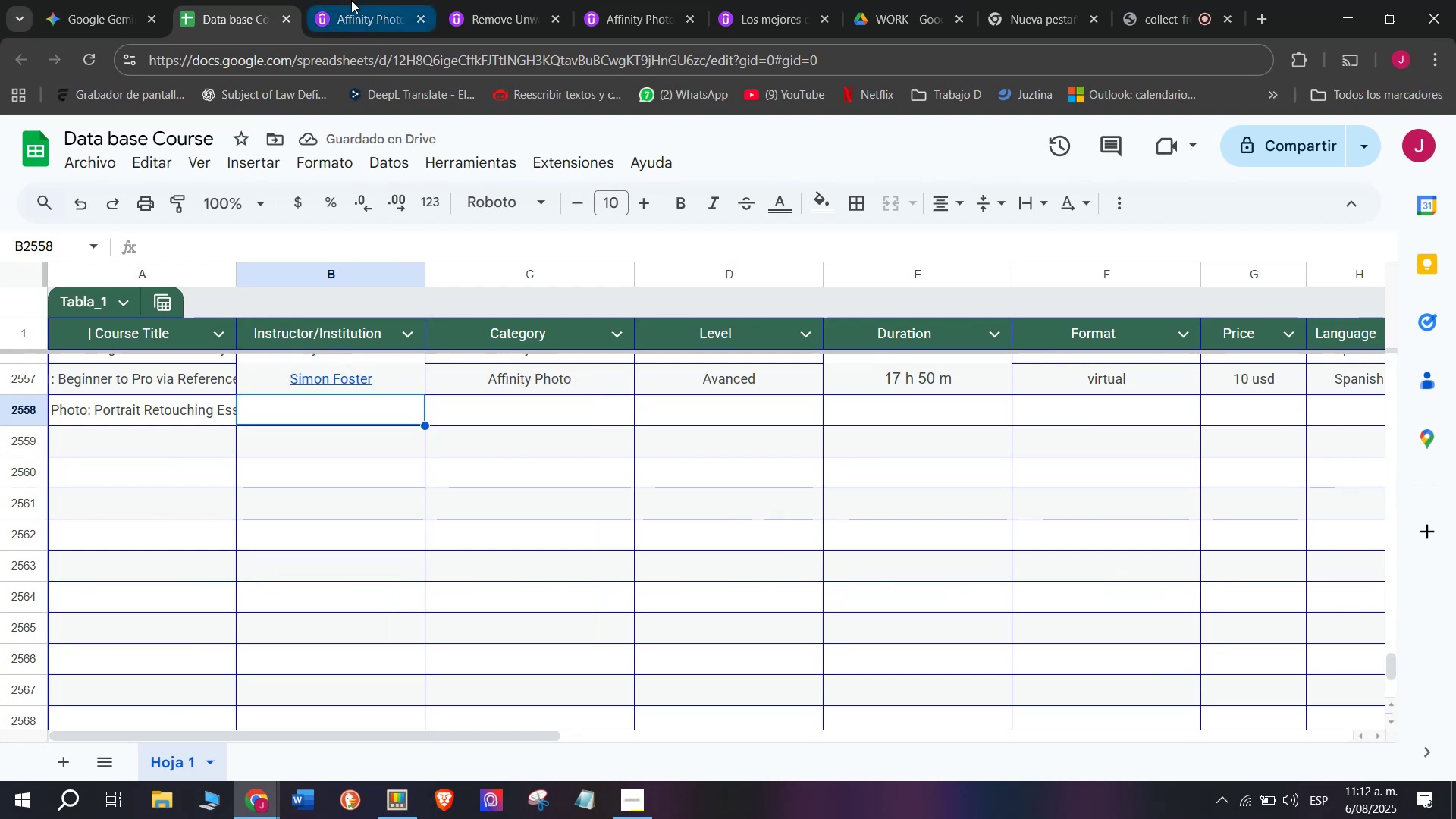 
left_click([360, 0])
 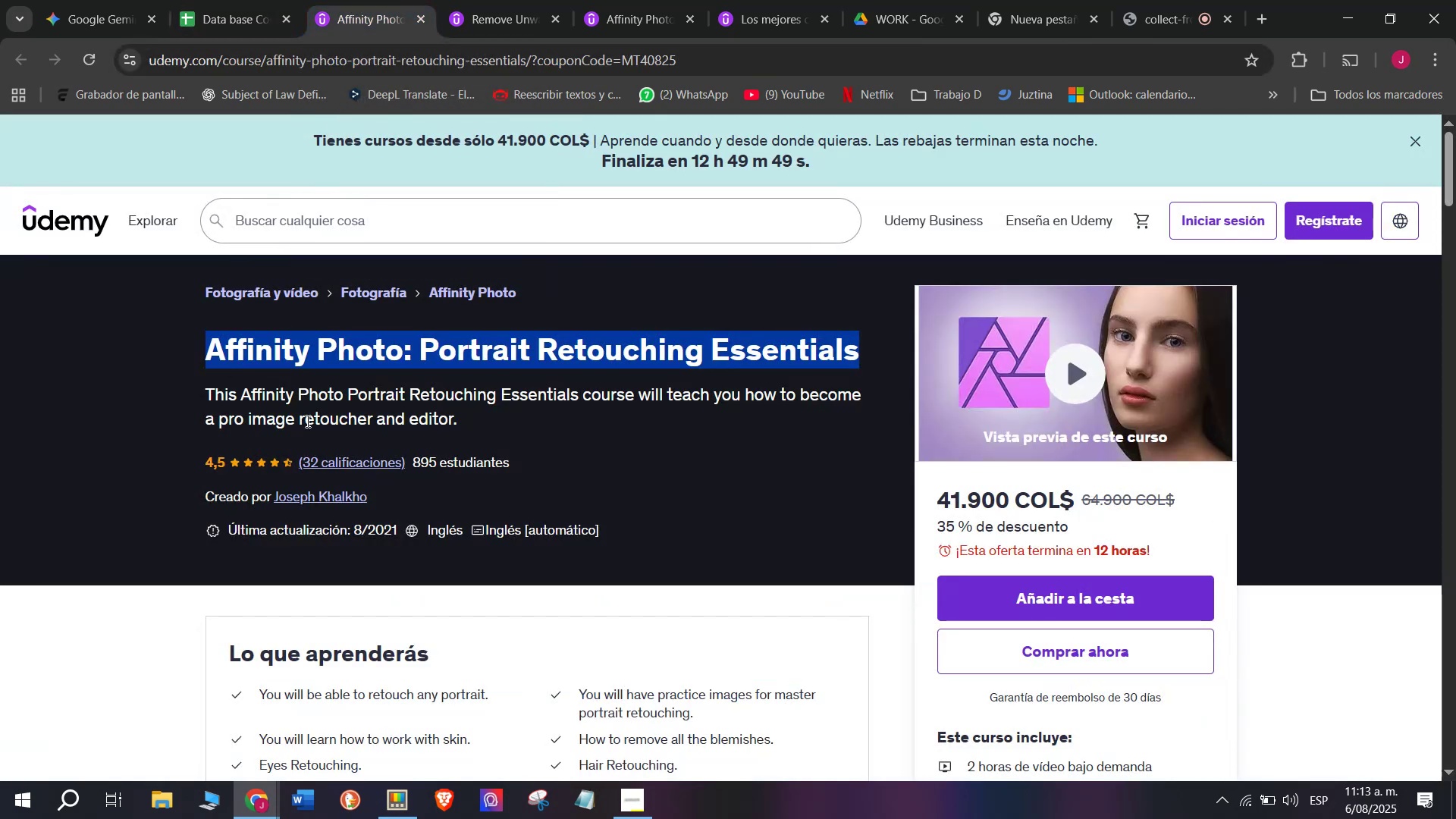 
left_click([304, 489])
 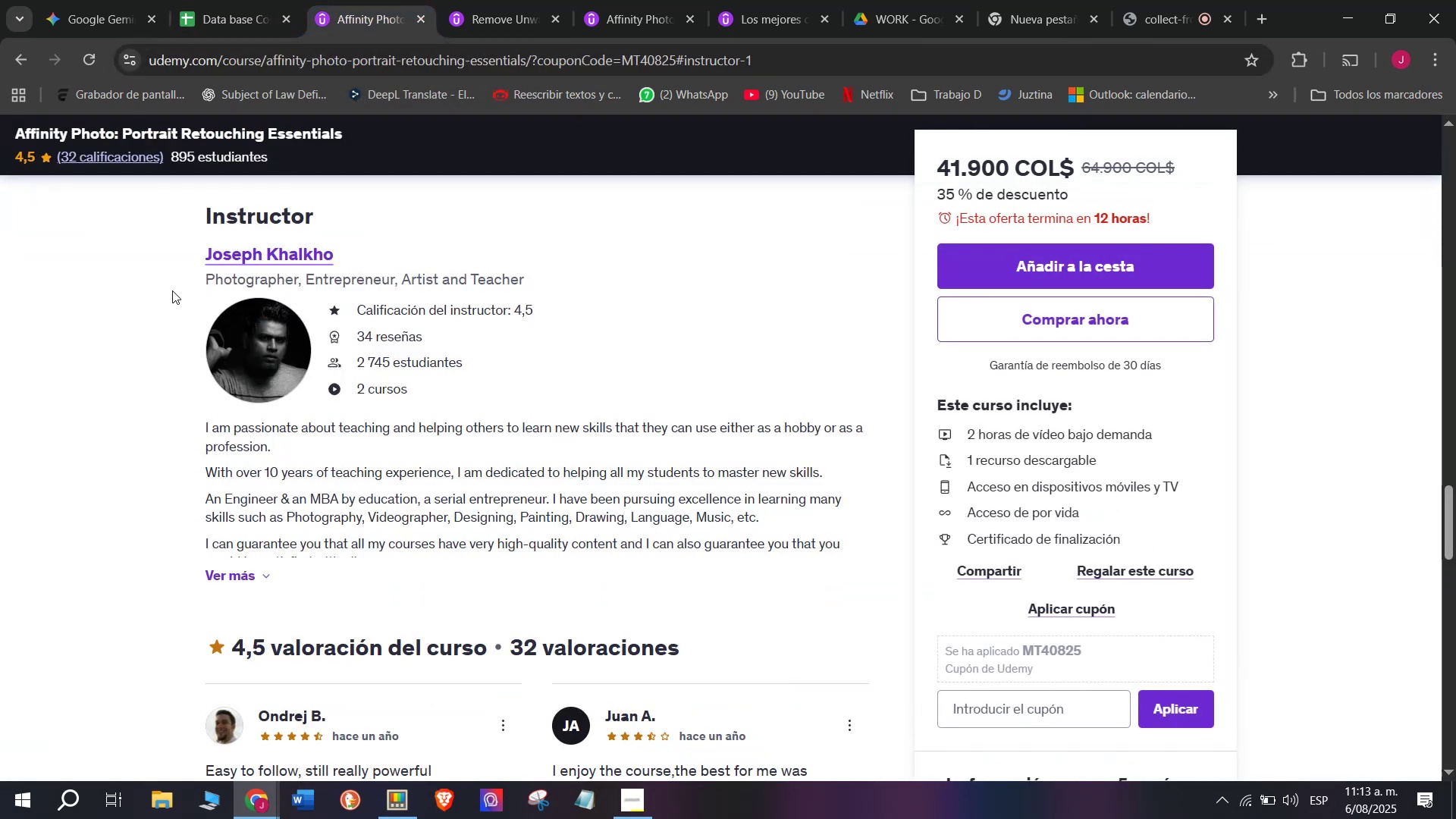 
left_click_drag(start_coordinate=[184, 250], to_coordinate=[411, 262])
 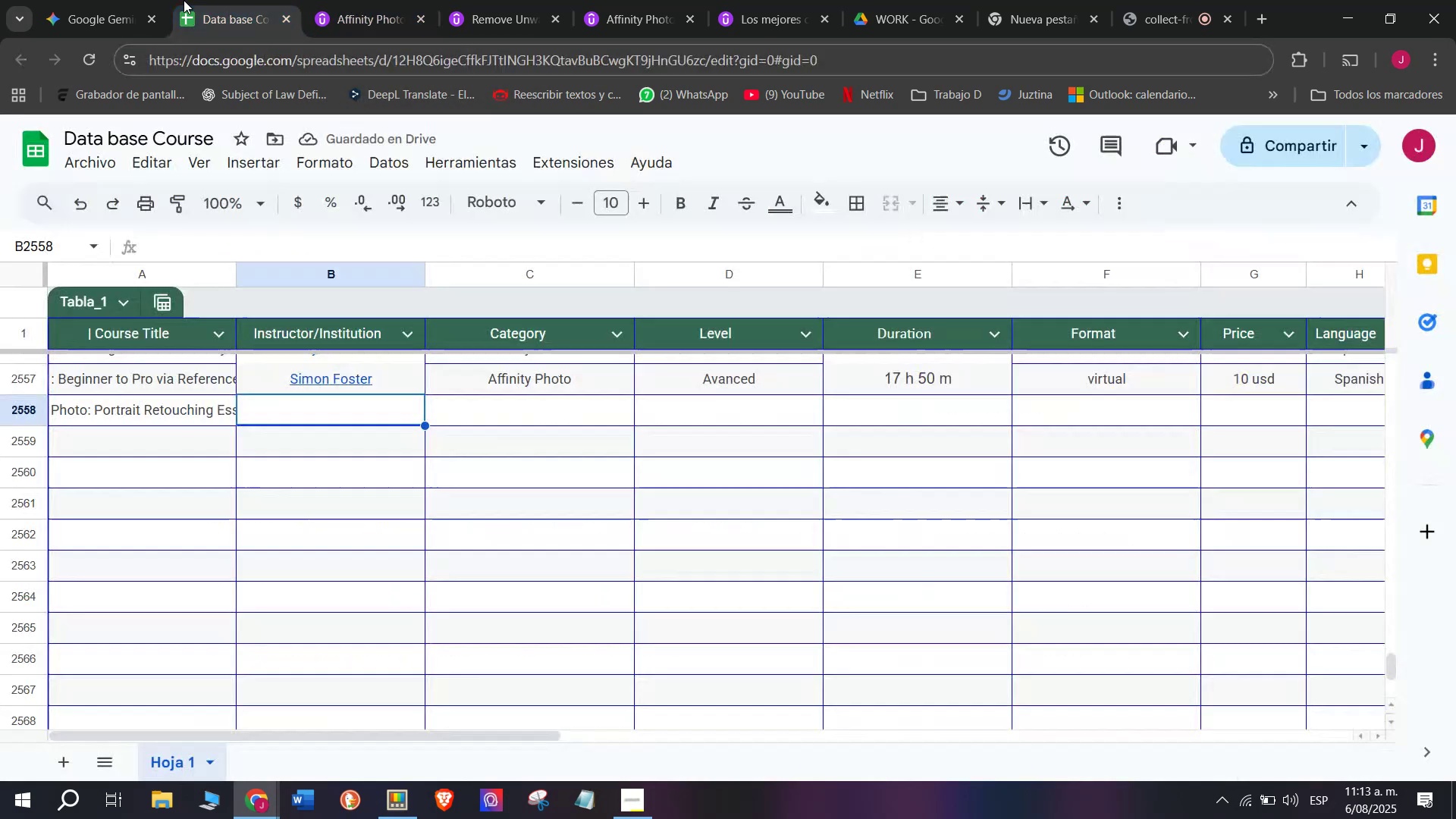 
key(Break)
 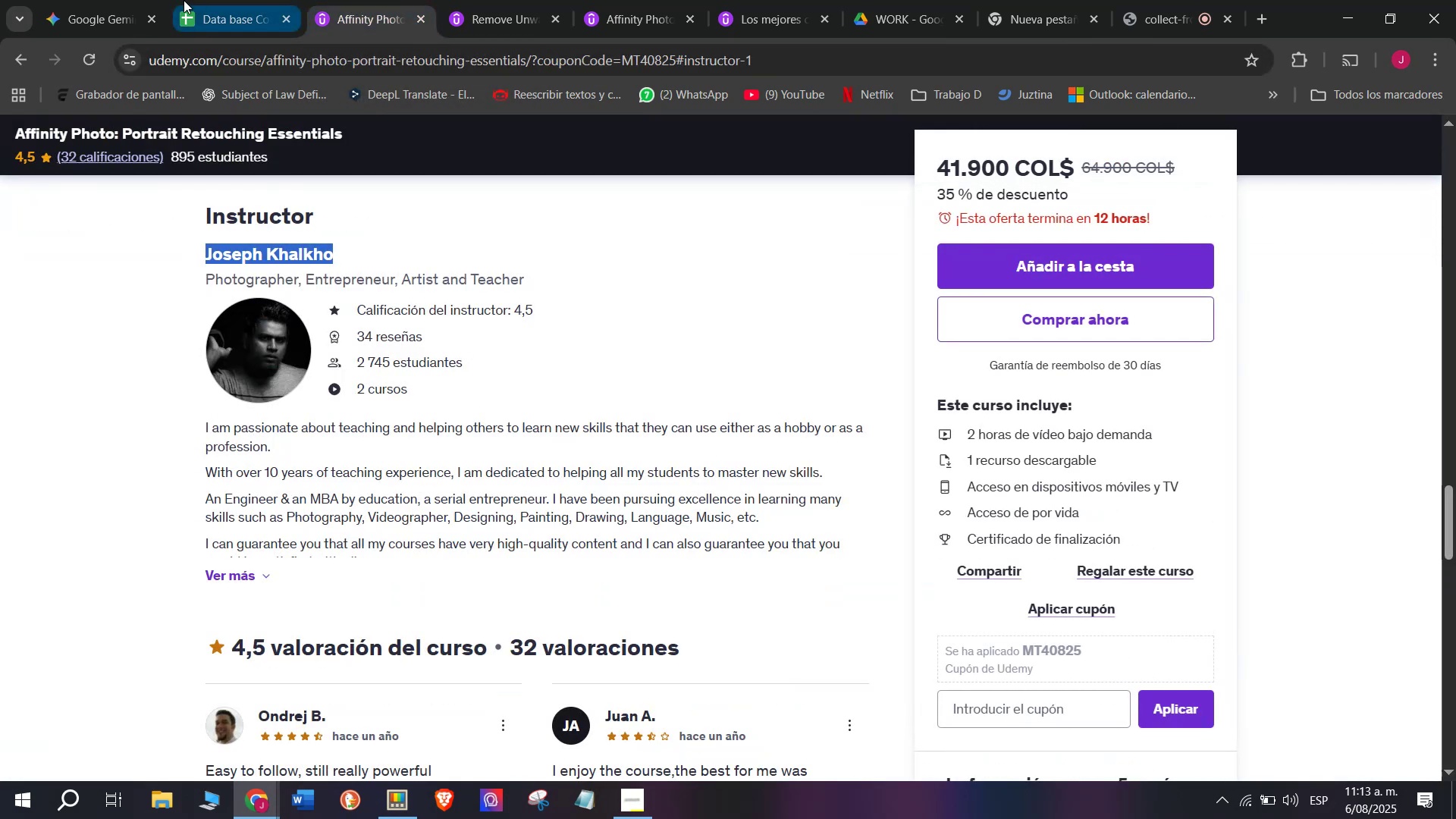 
key(Control+ControlLeft)
 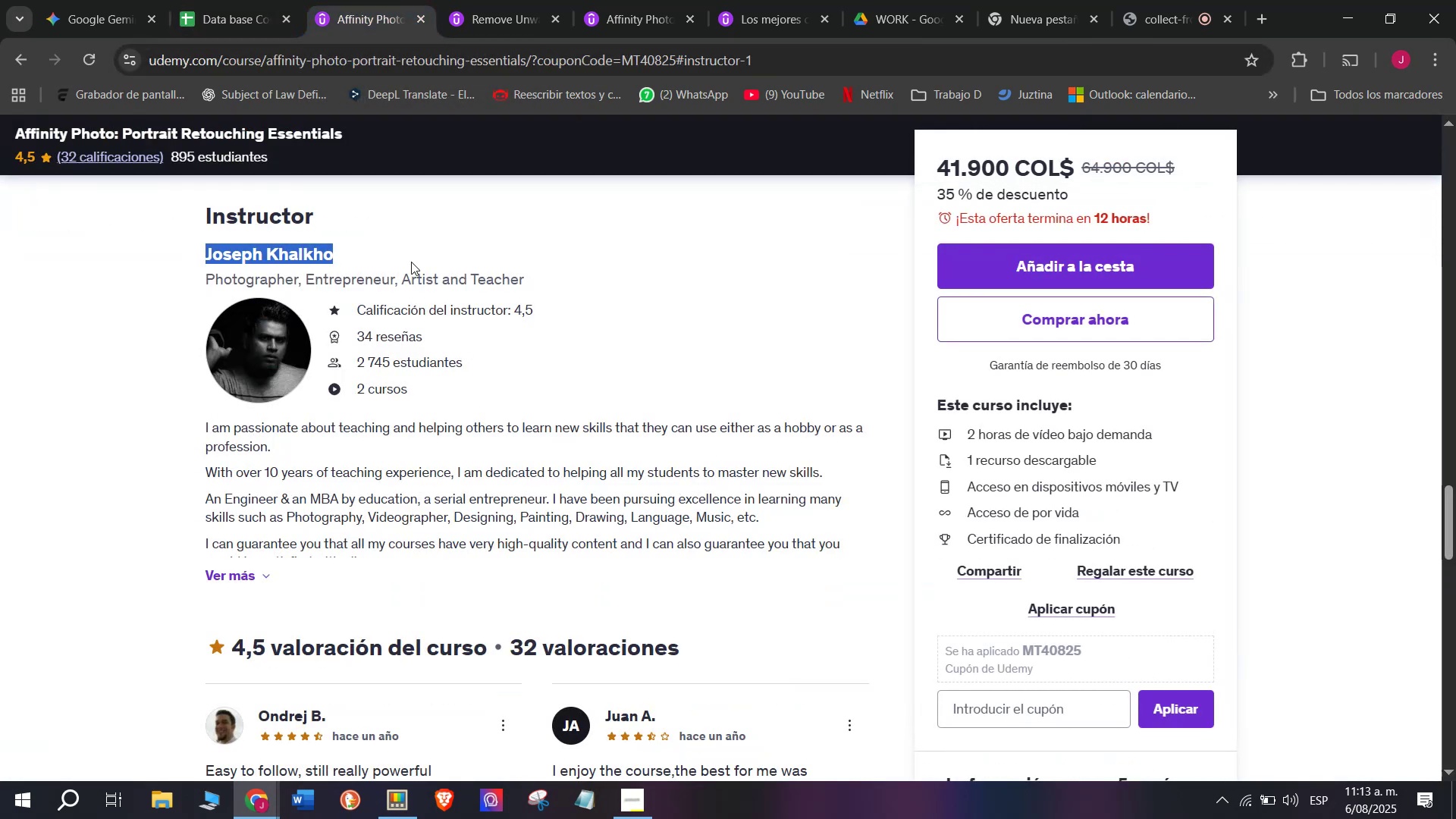 
key(Control+C)
 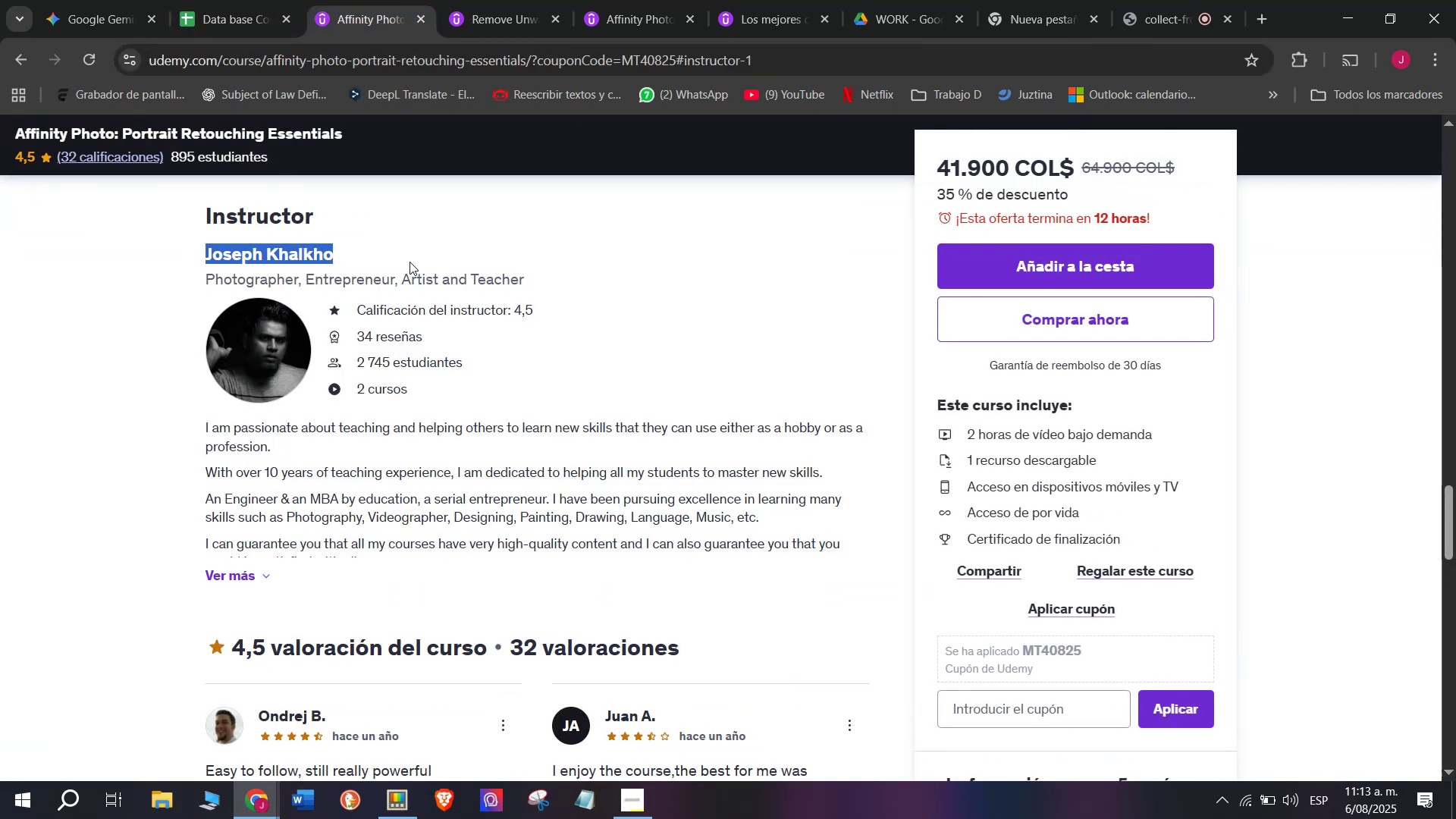 
key(Control+ControlLeft)
 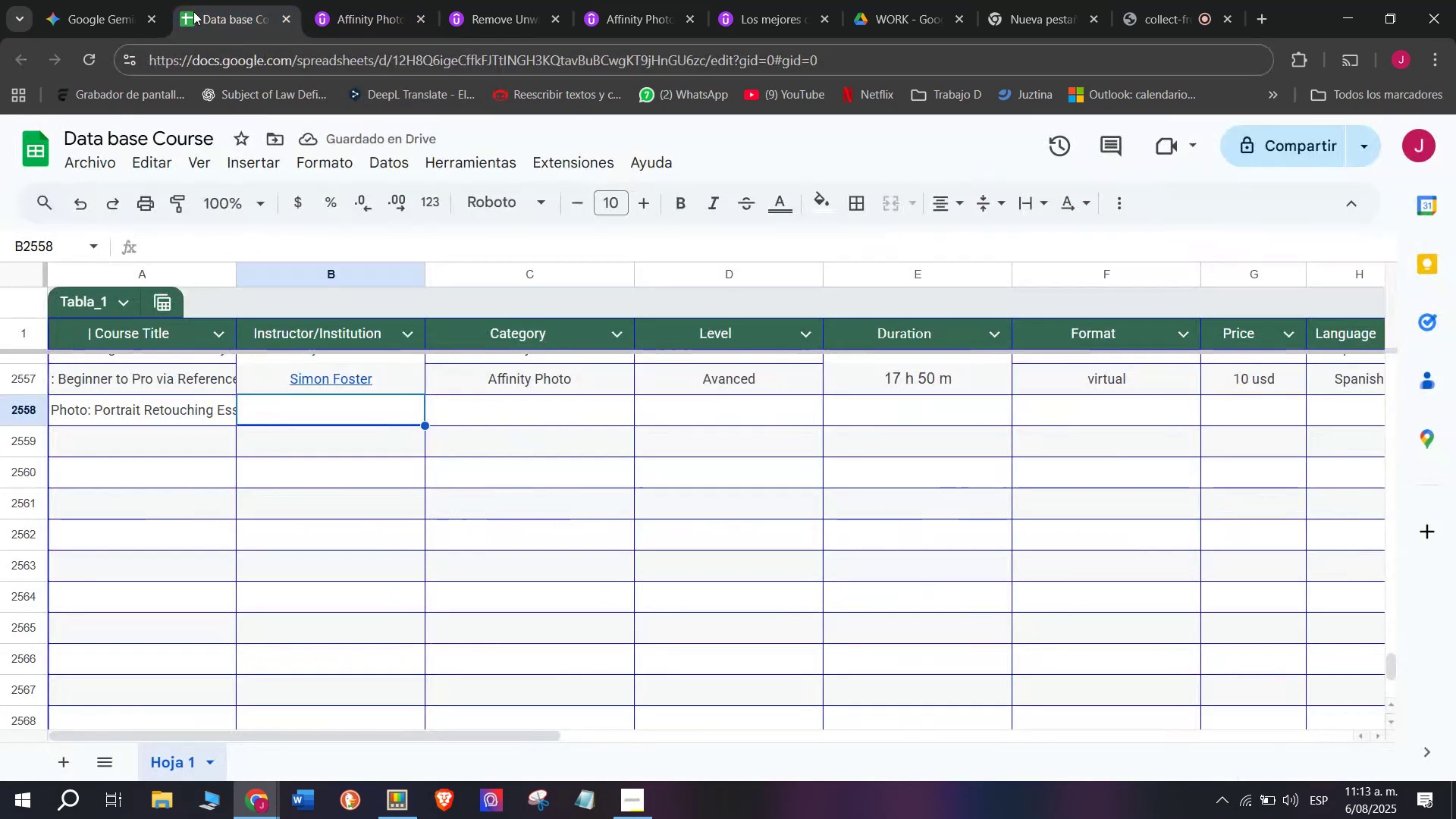 
key(Break)
 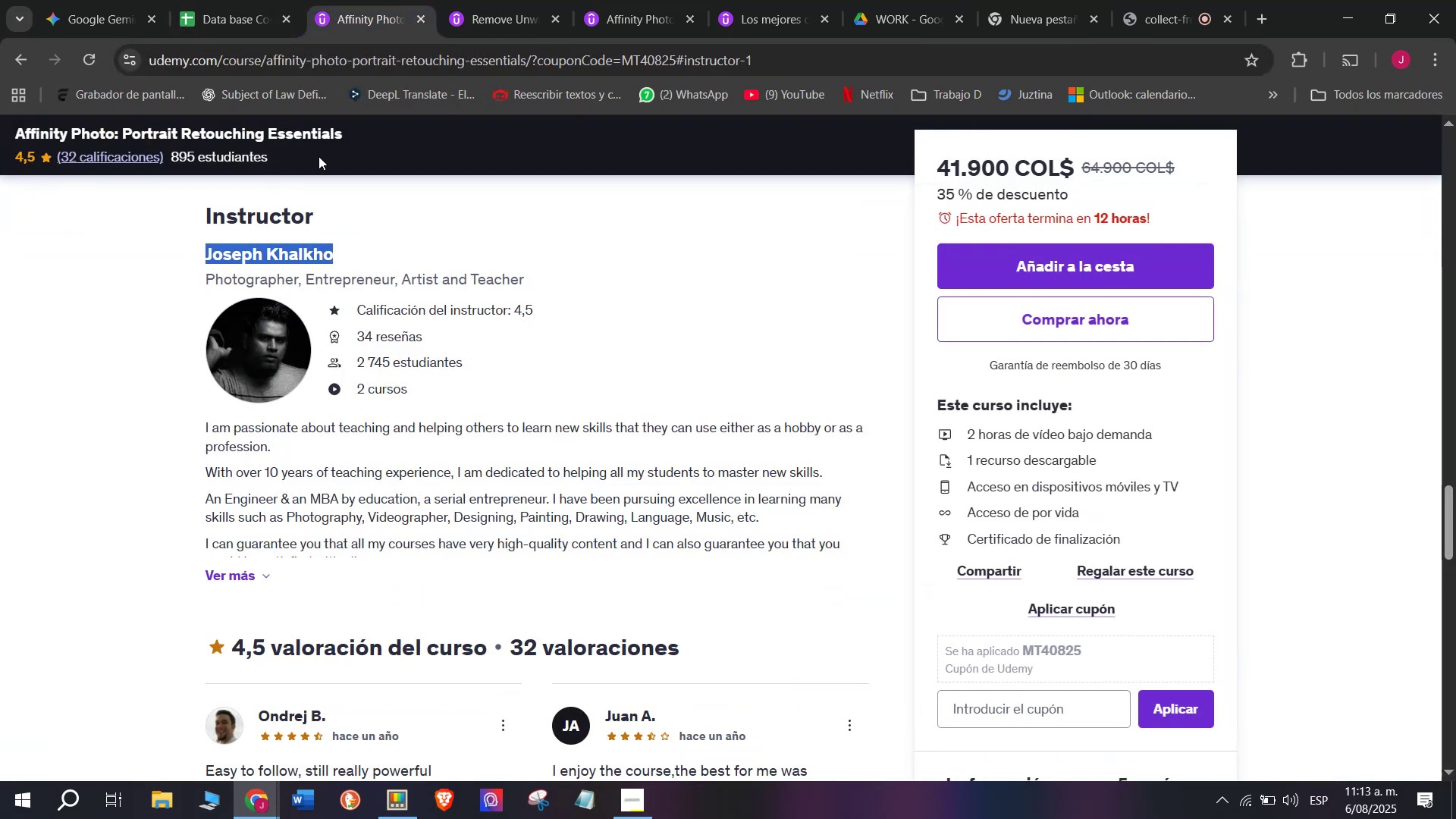 
key(Control+C)
 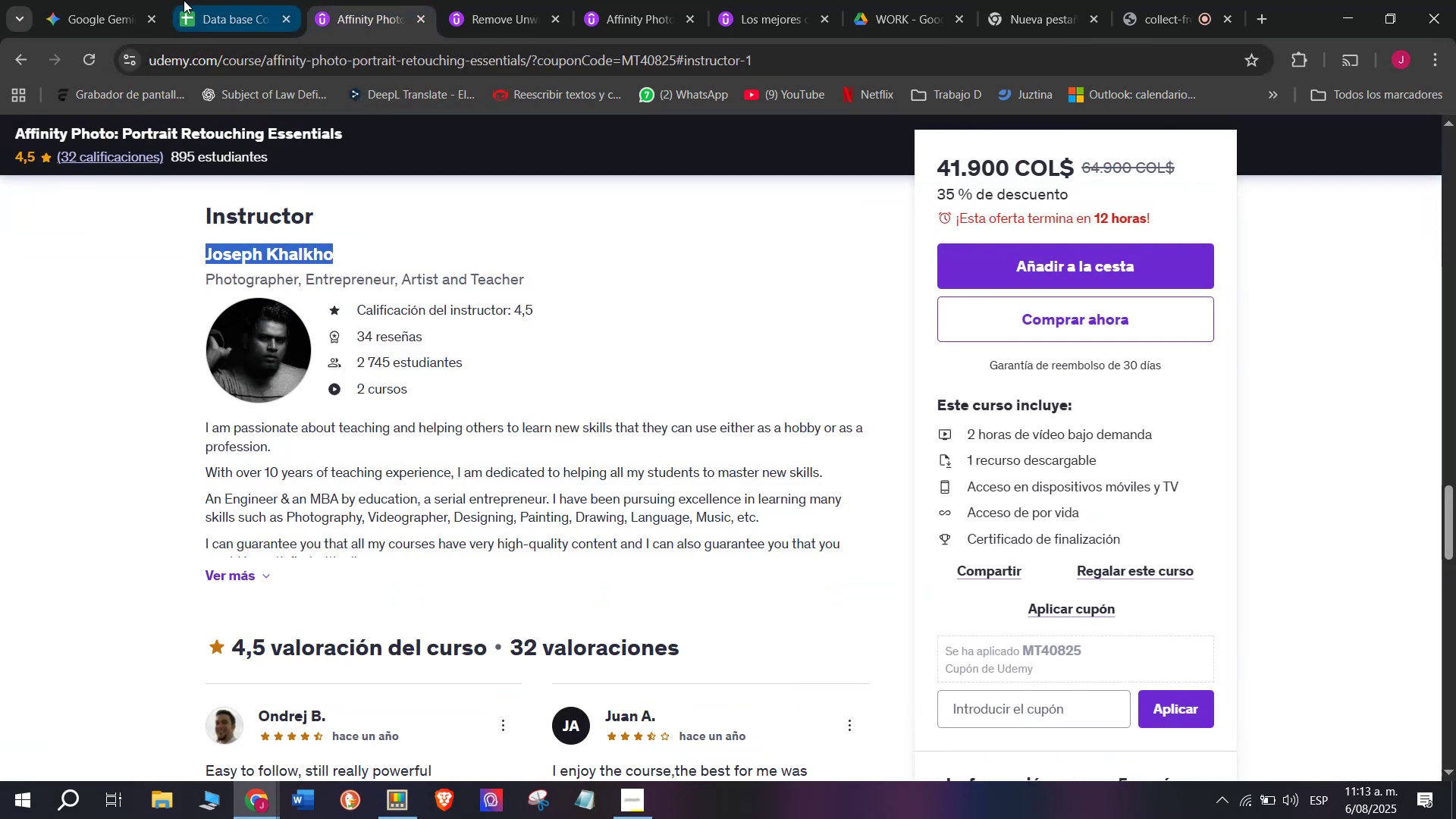 
left_click([184, 0])
 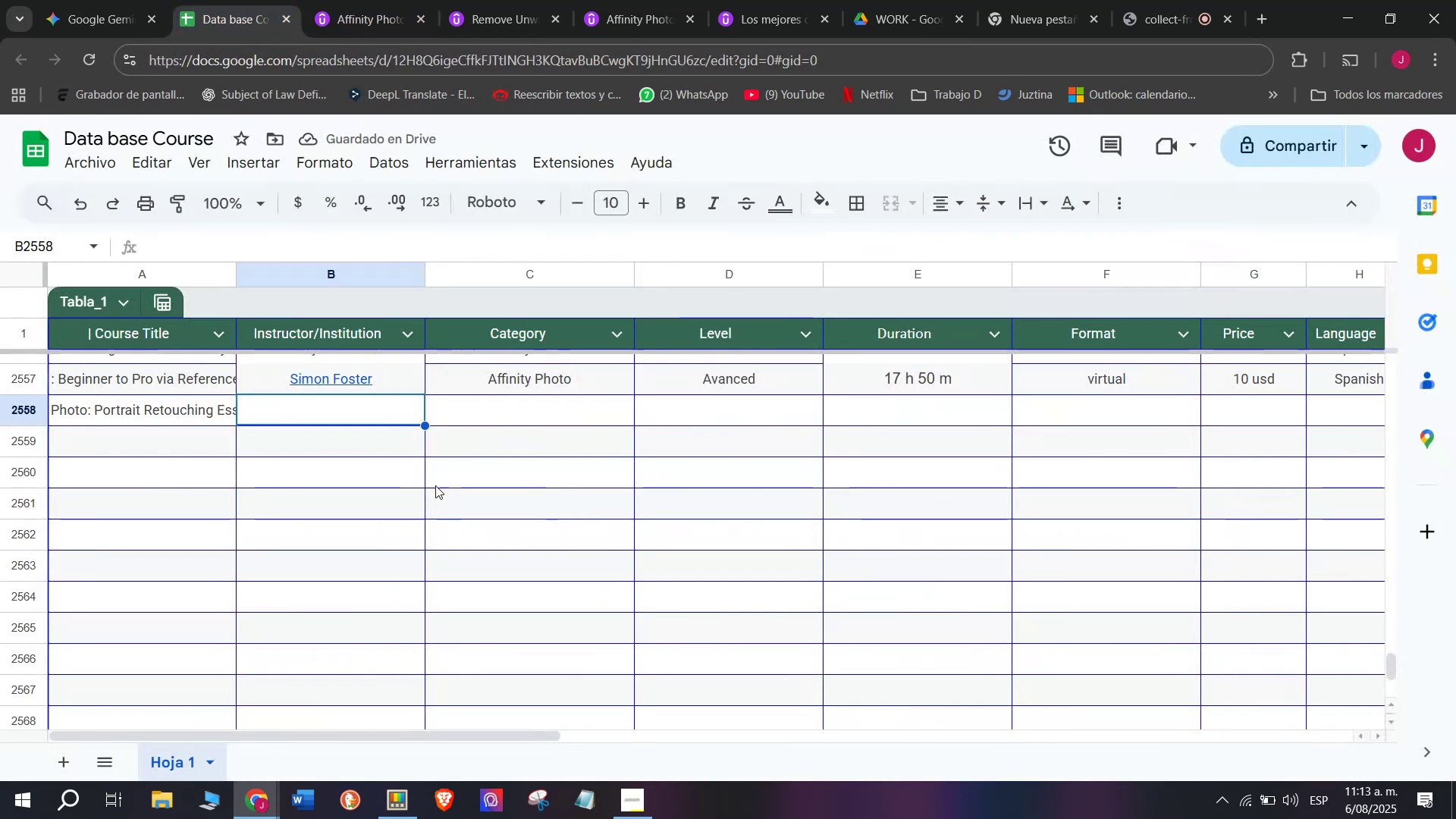 
key(Control+ControlLeft)
 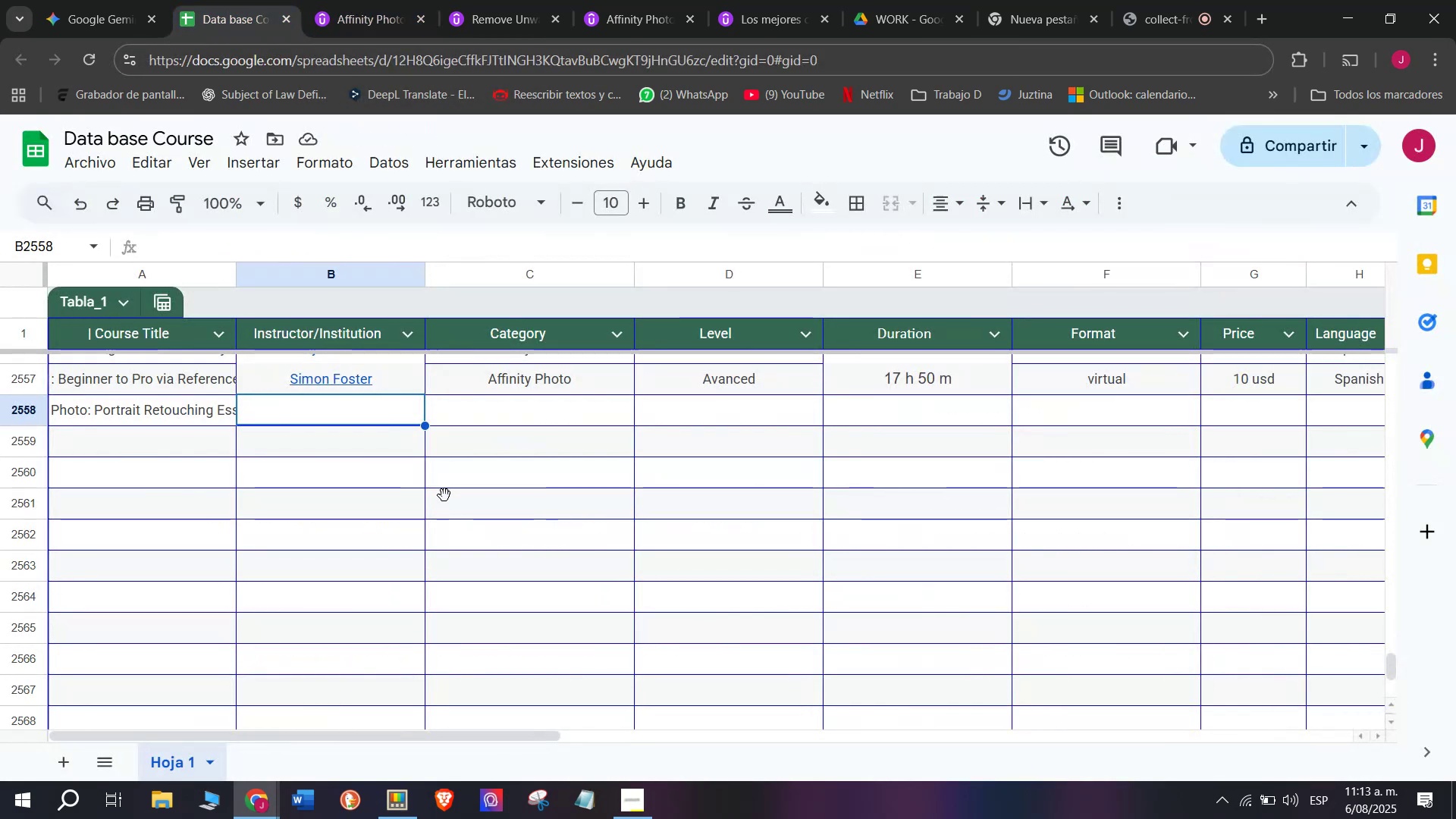 
key(Z)
 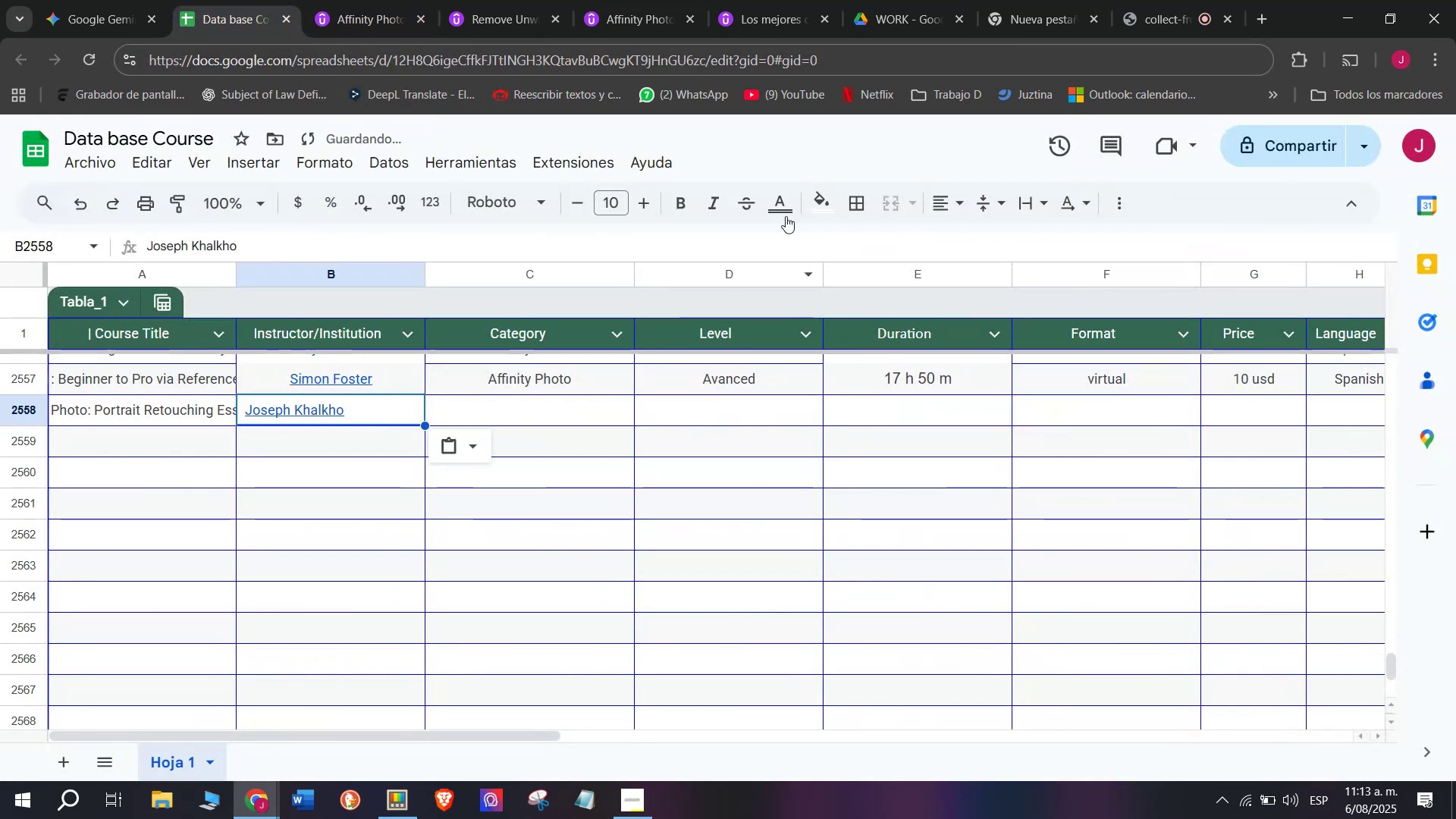 
key(Control+V)
 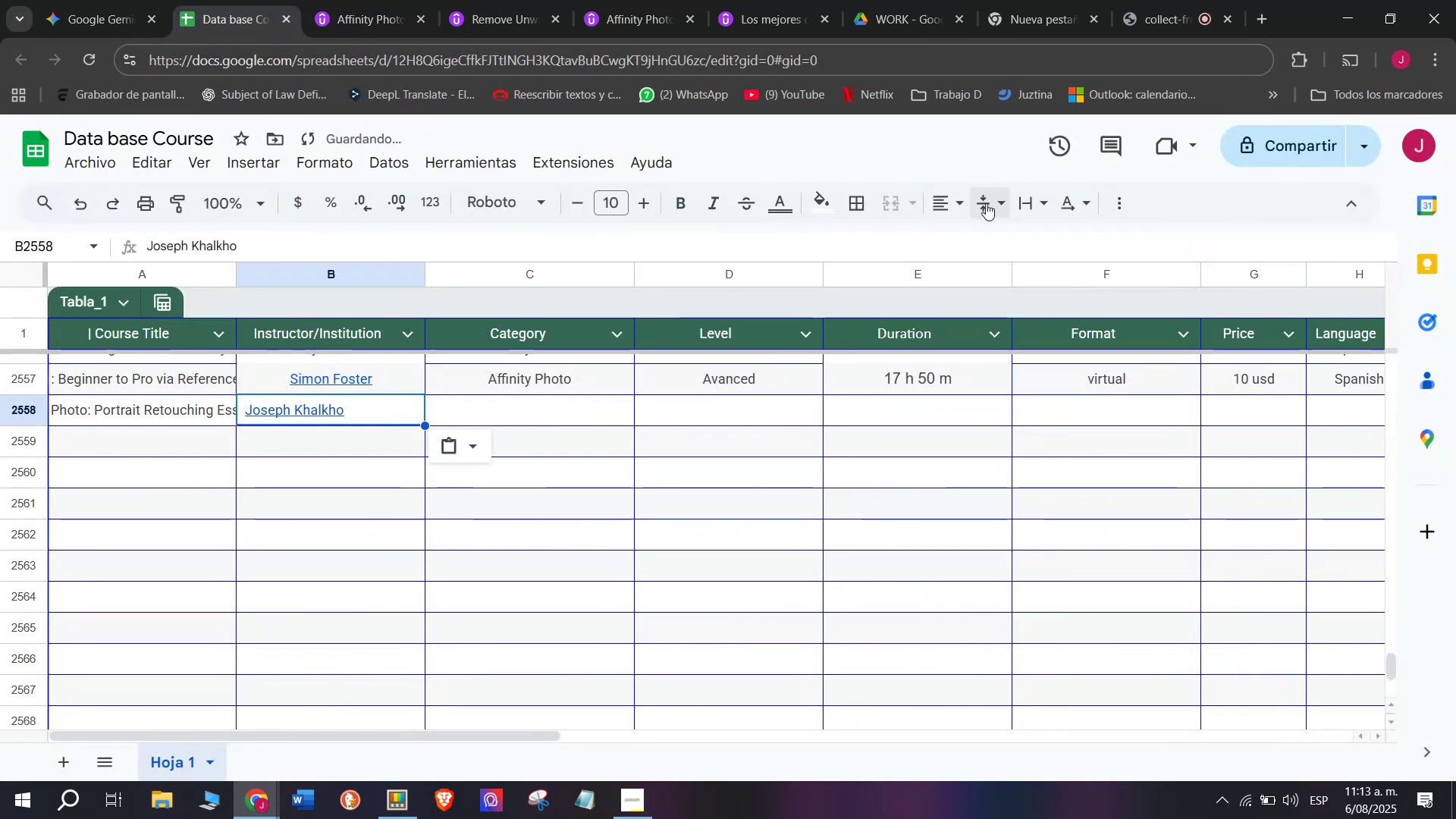 
left_click([964, 200])
 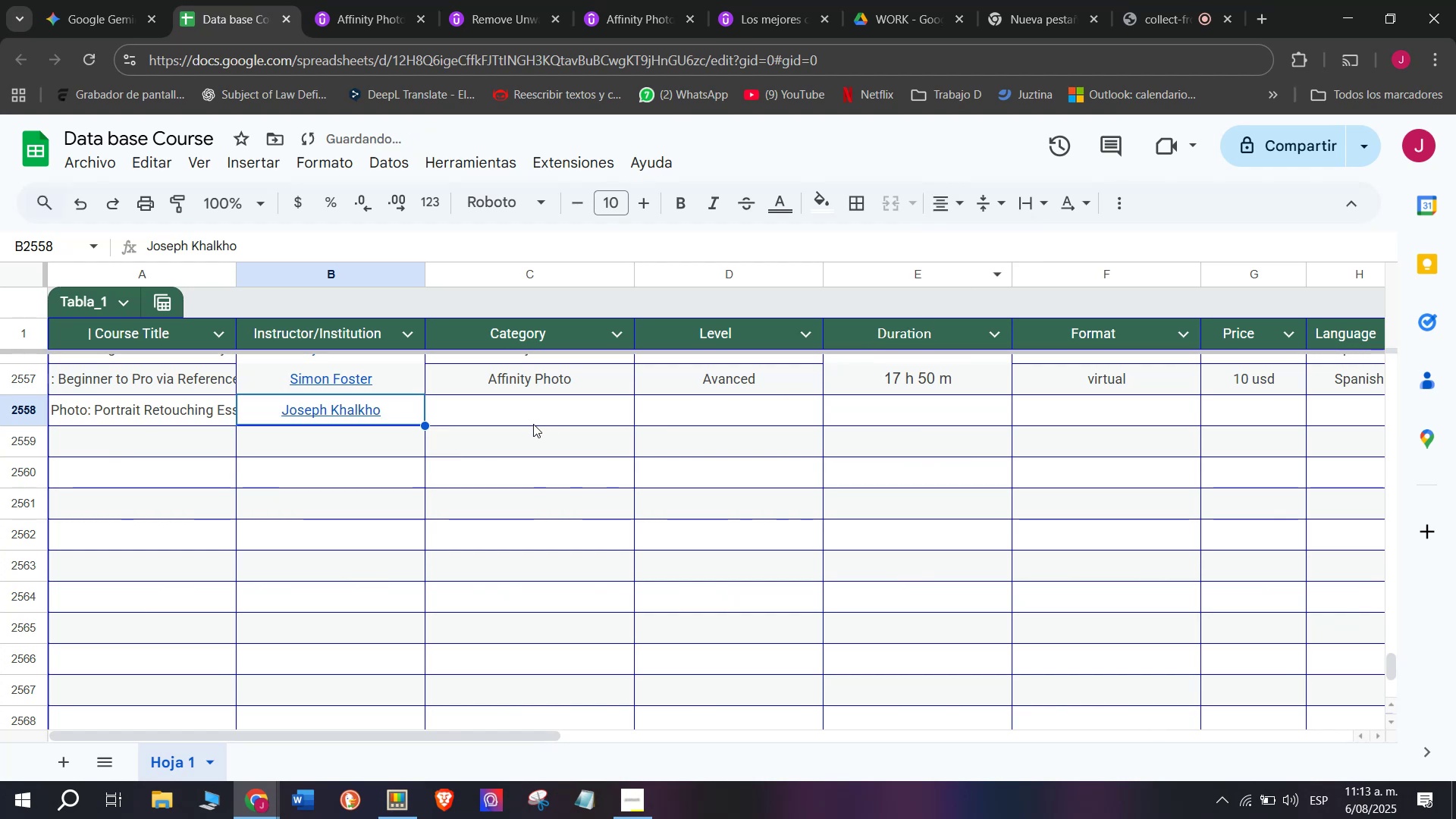 
key(Break)
 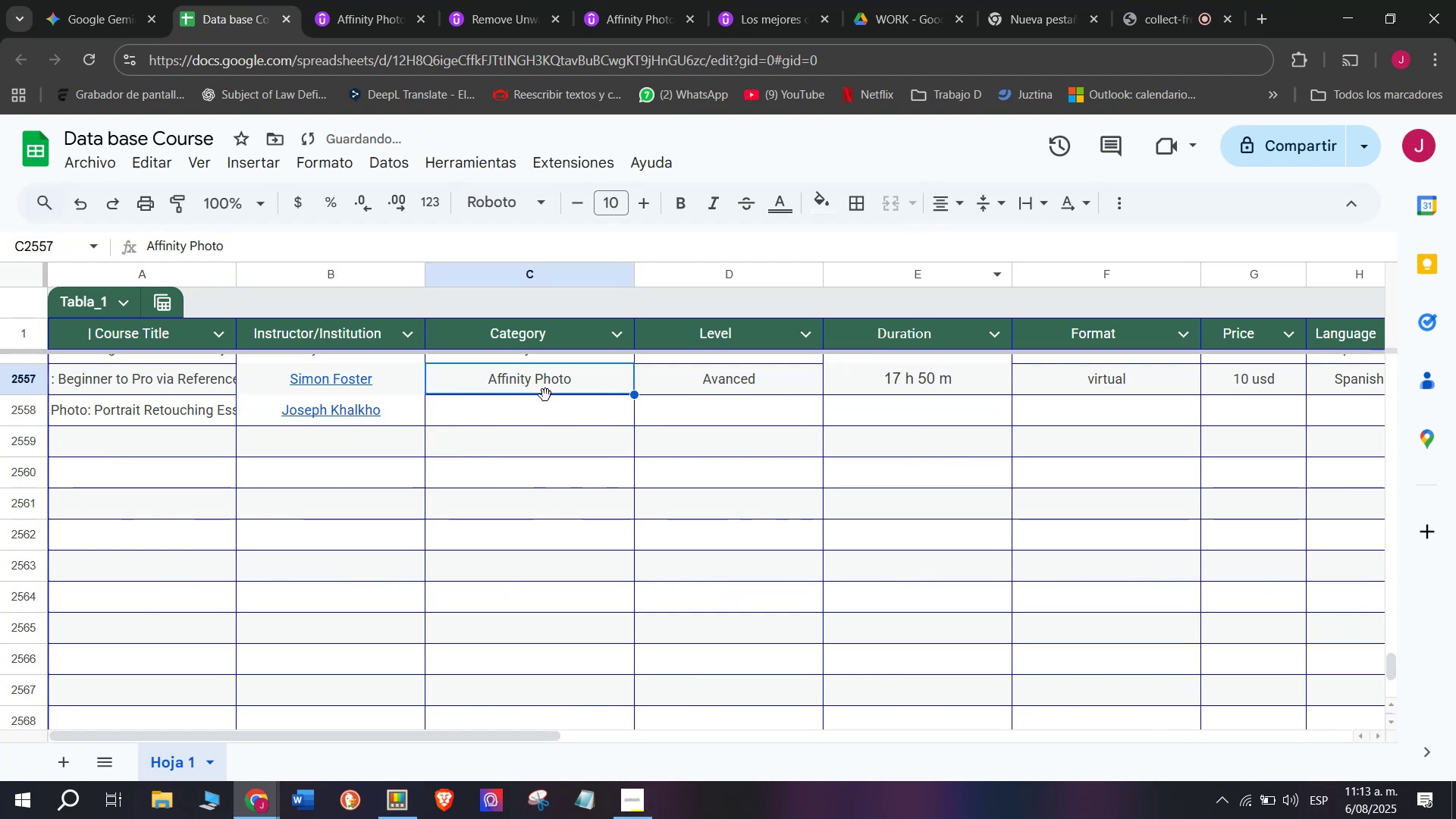 
key(Control+ControlLeft)
 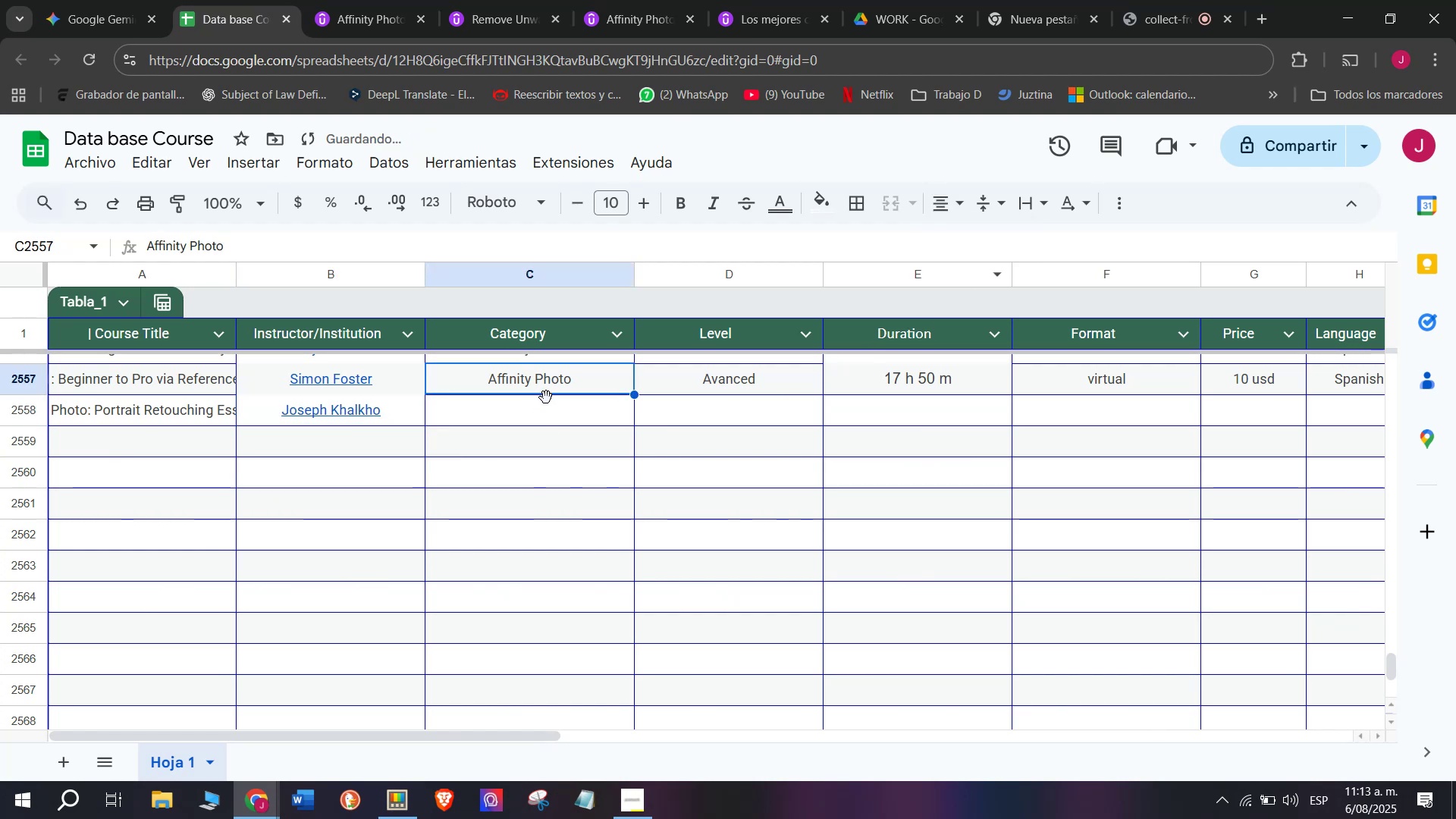 
key(Control+C)
 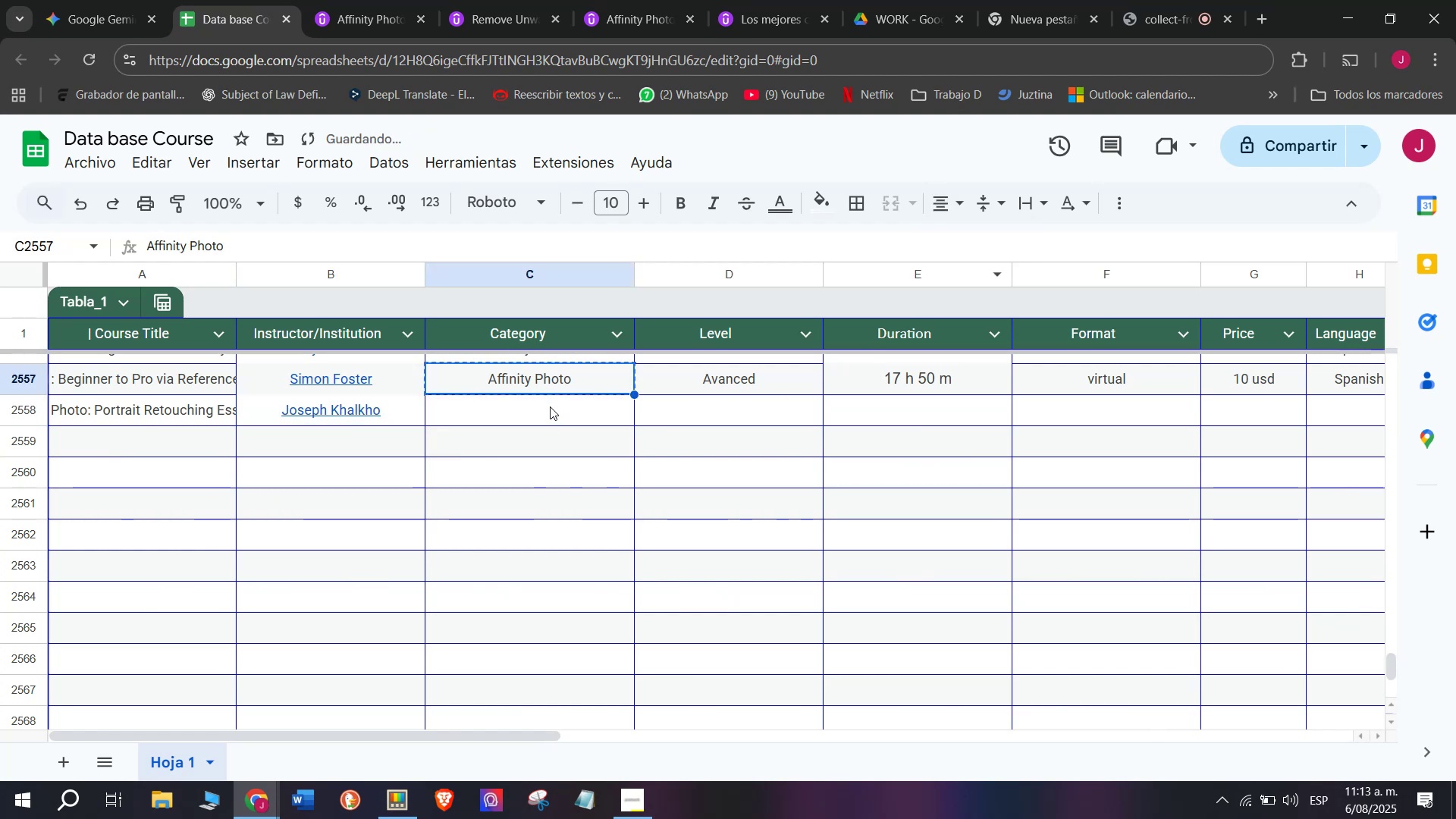 
key(Z)
 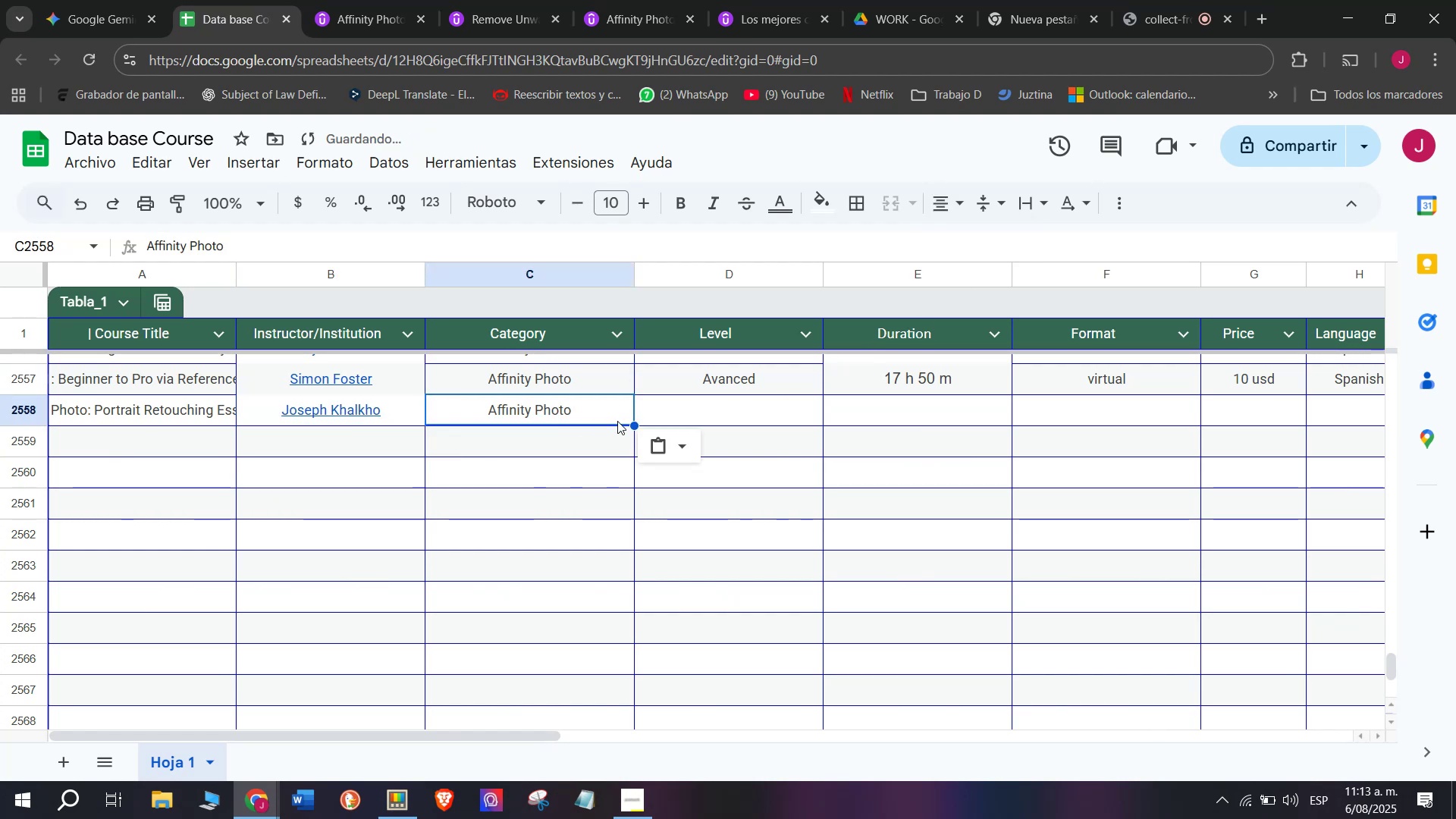 
key(Control+ControlLeft)
 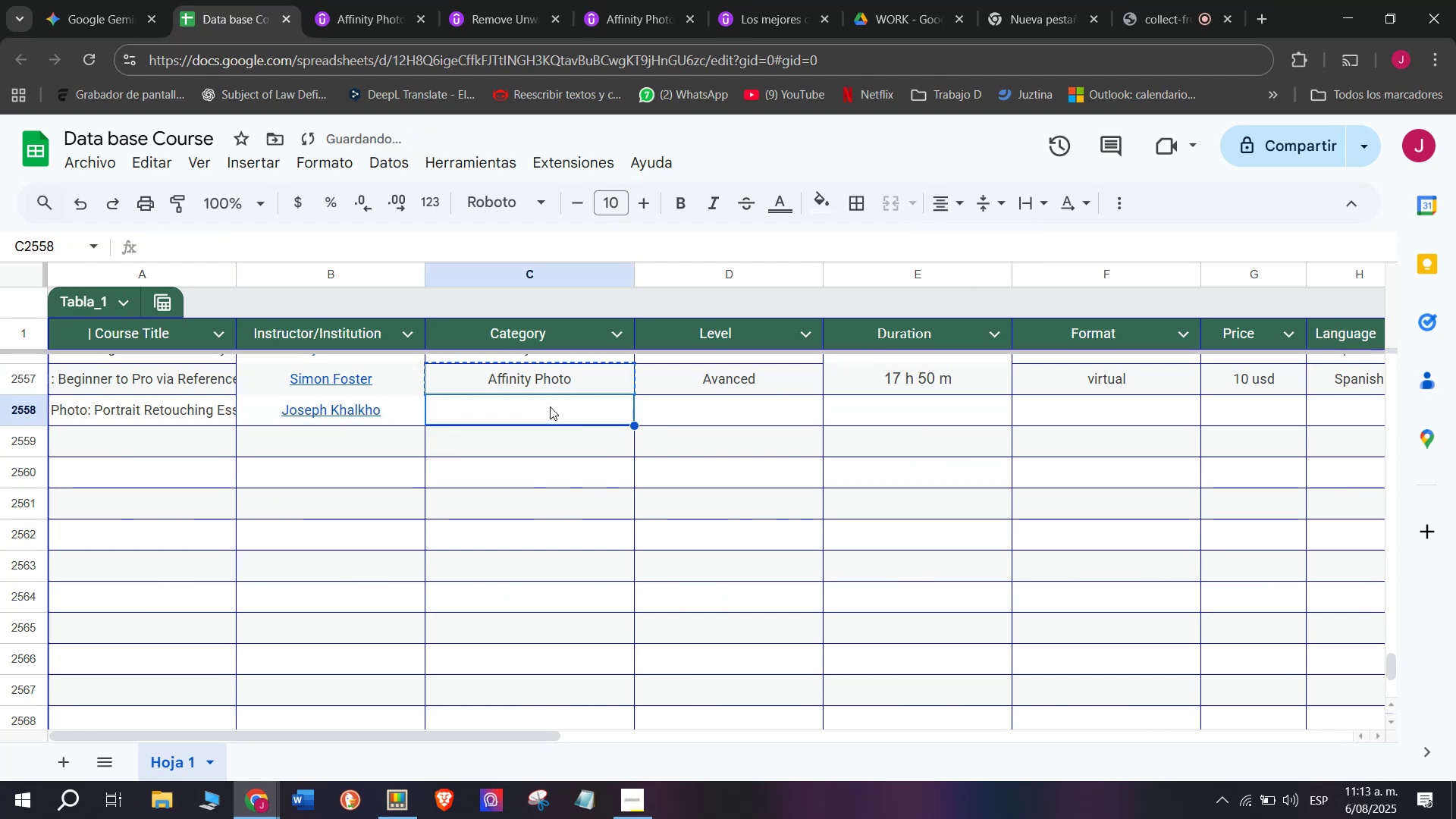 
key(Control+V)
 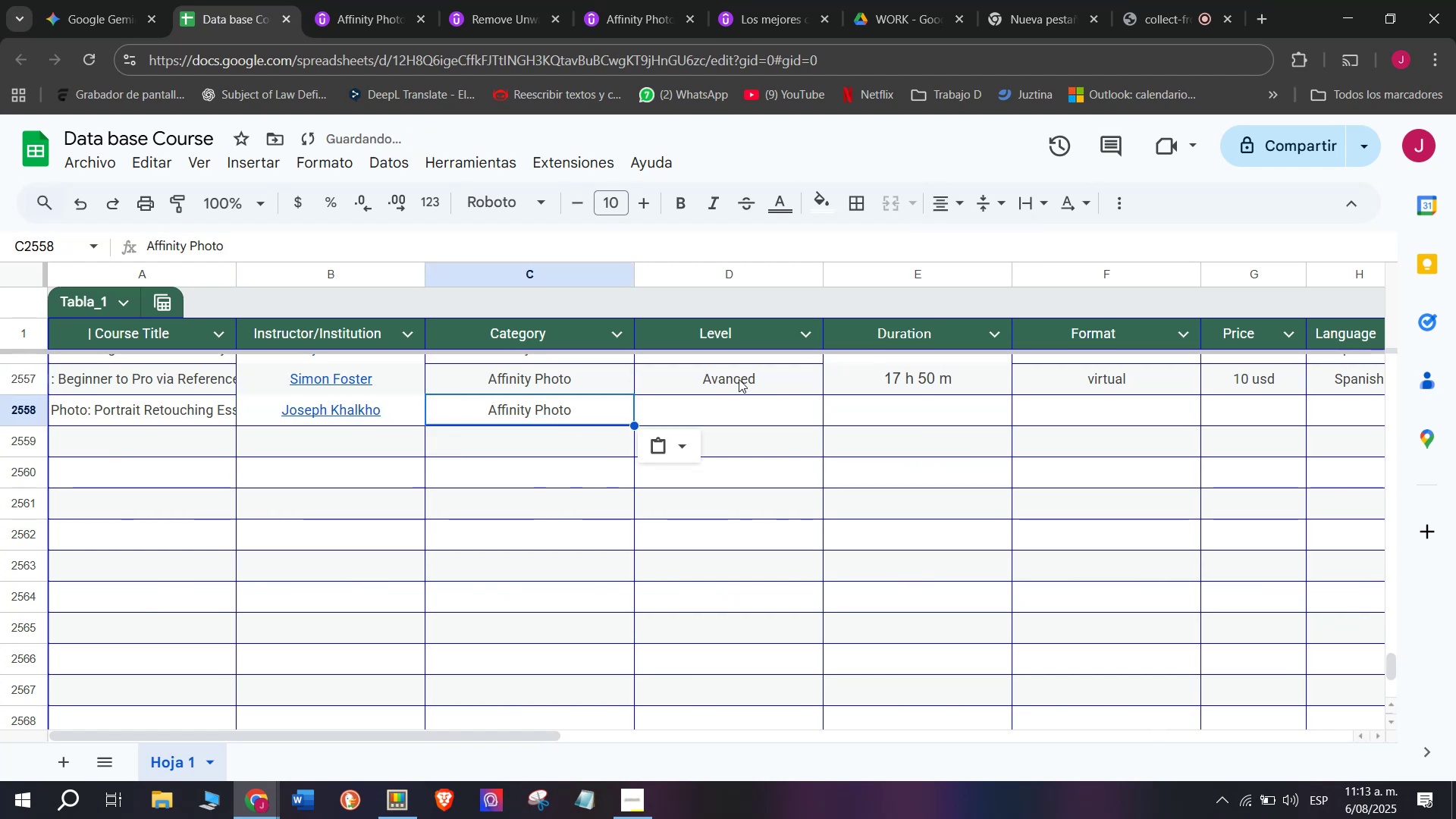 
key(Break)
 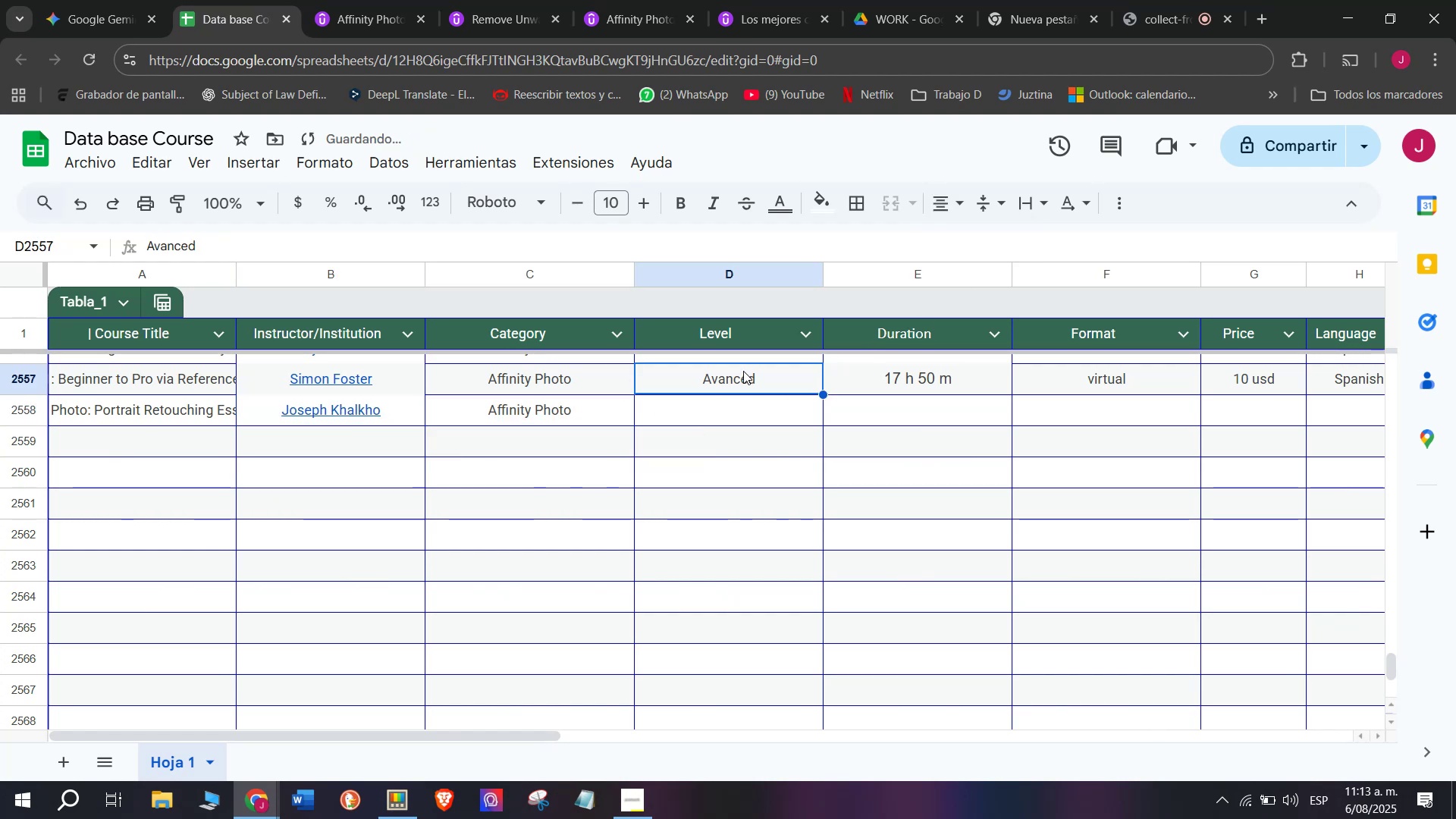 
key(Control+ControlLeft)
 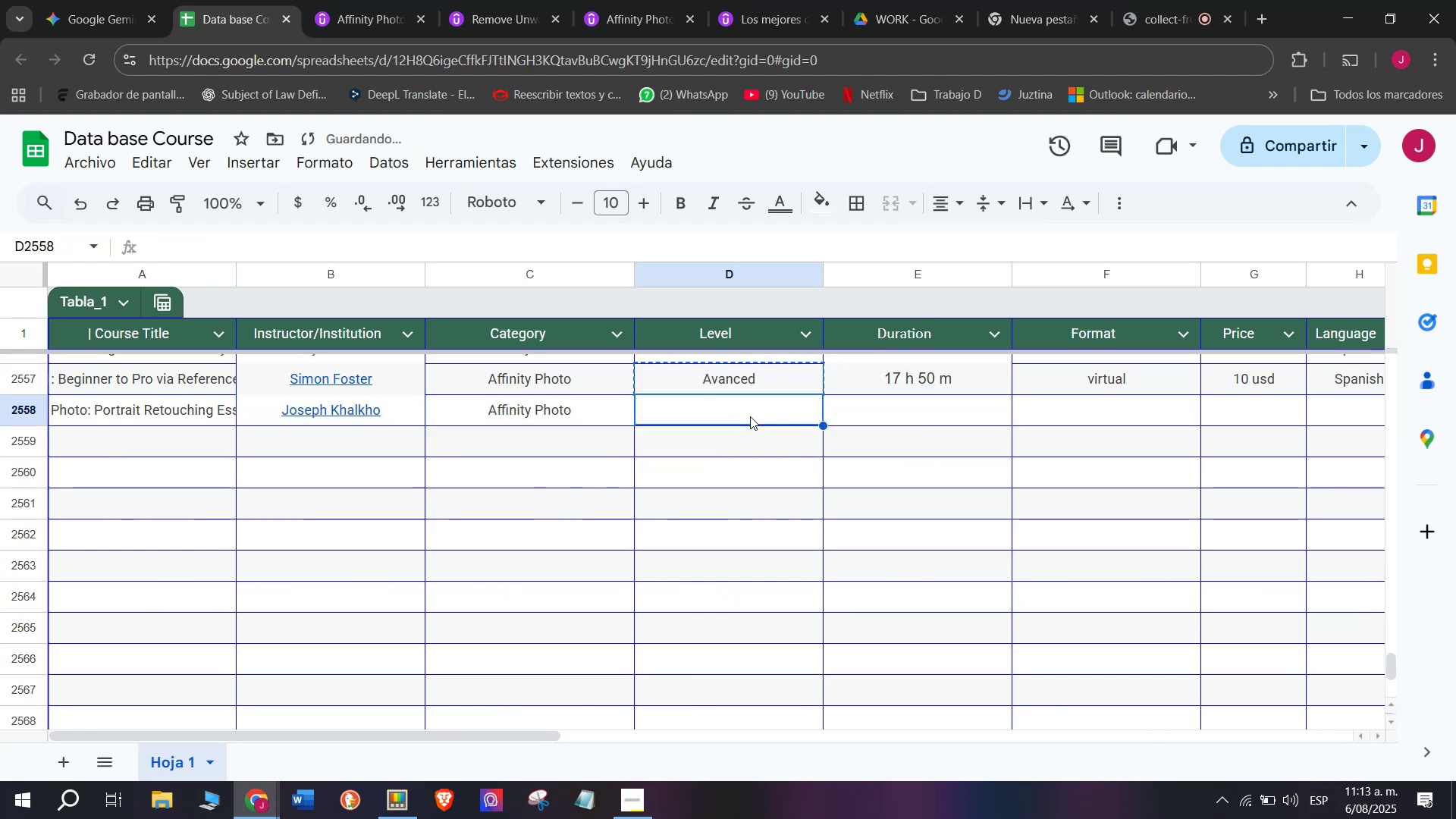 
key(Control+C)
 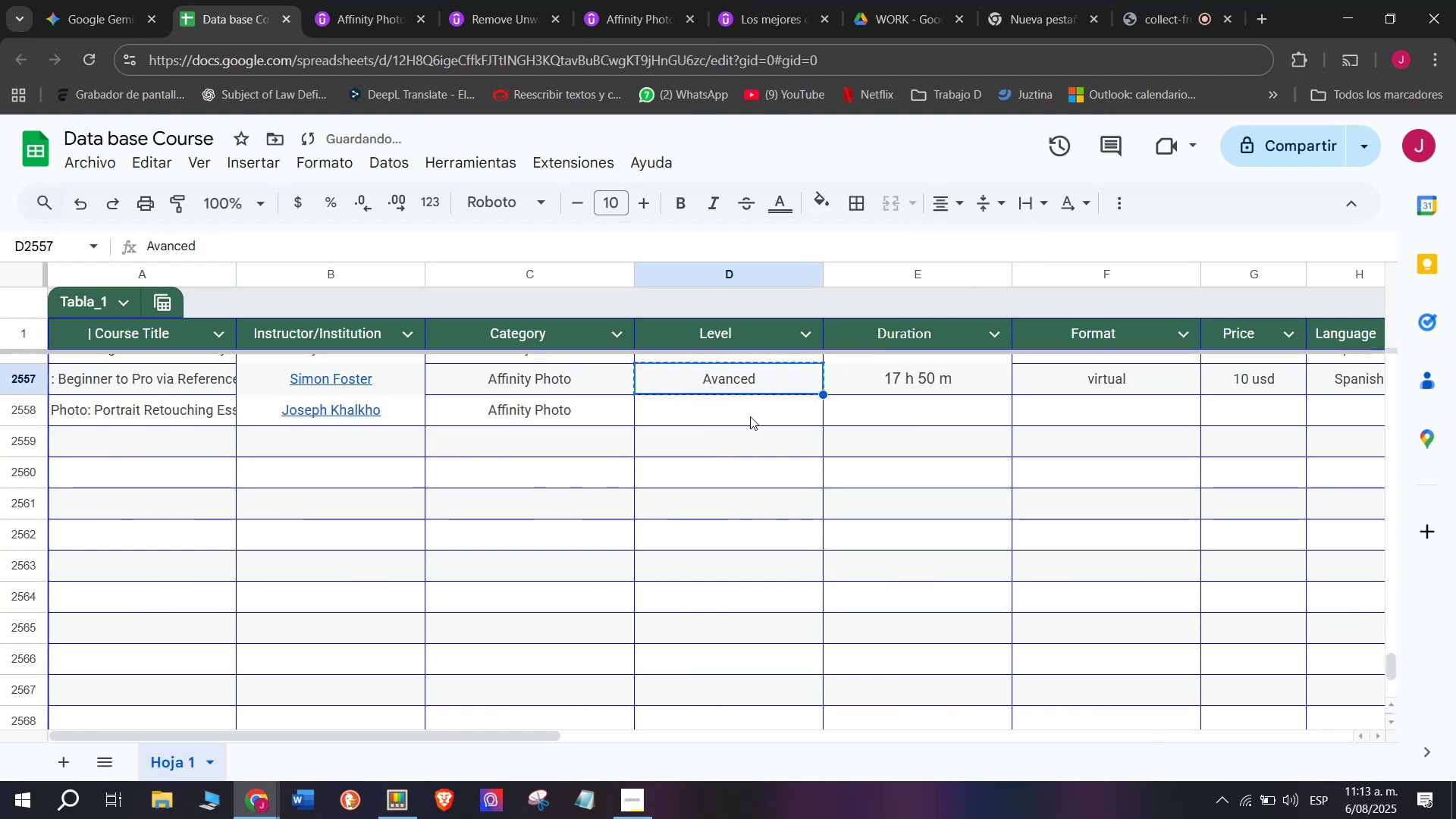 
double_click([750, 416])
 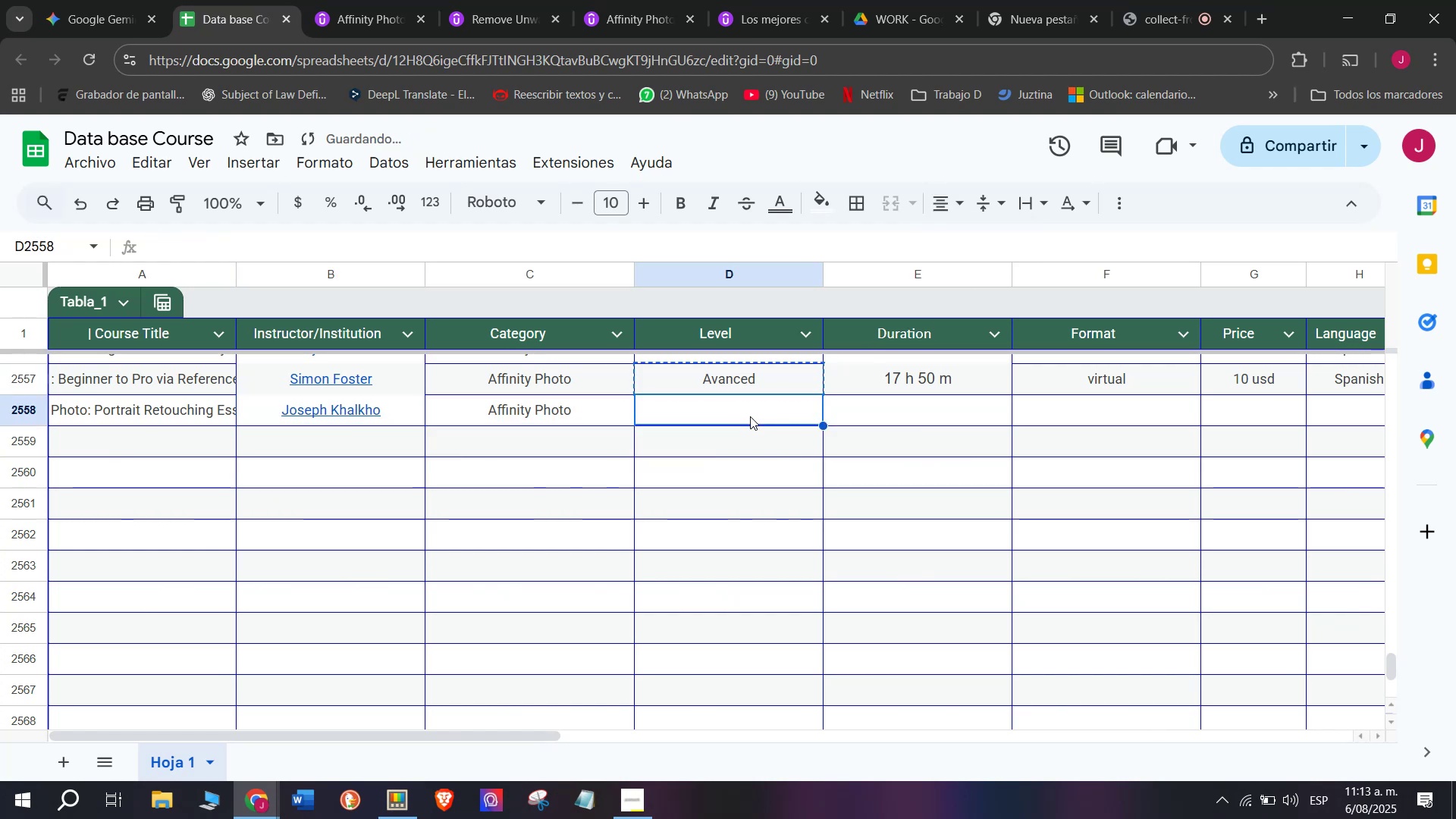 
key(Z)
 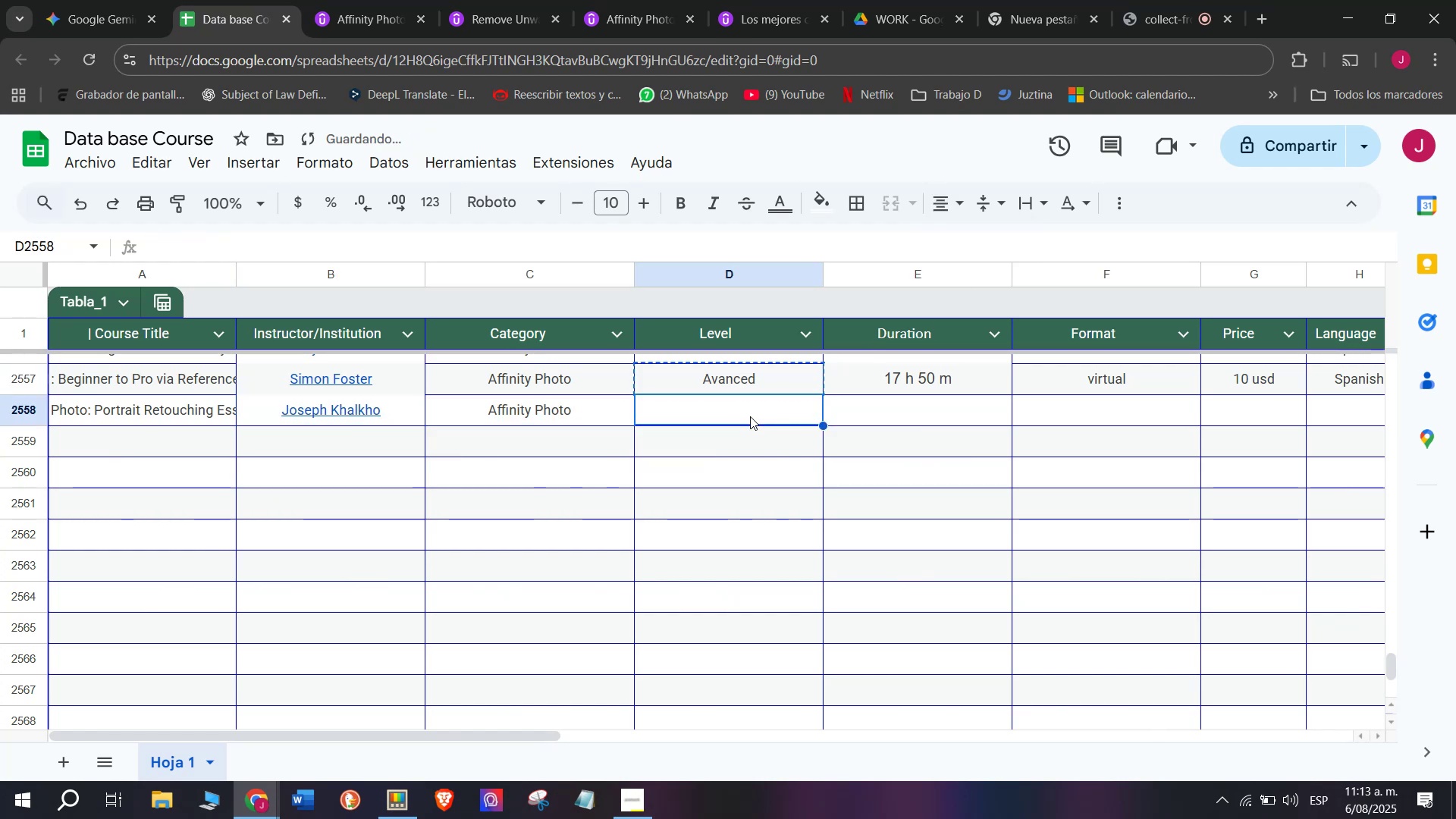 
key(Control+ControlLeft)
 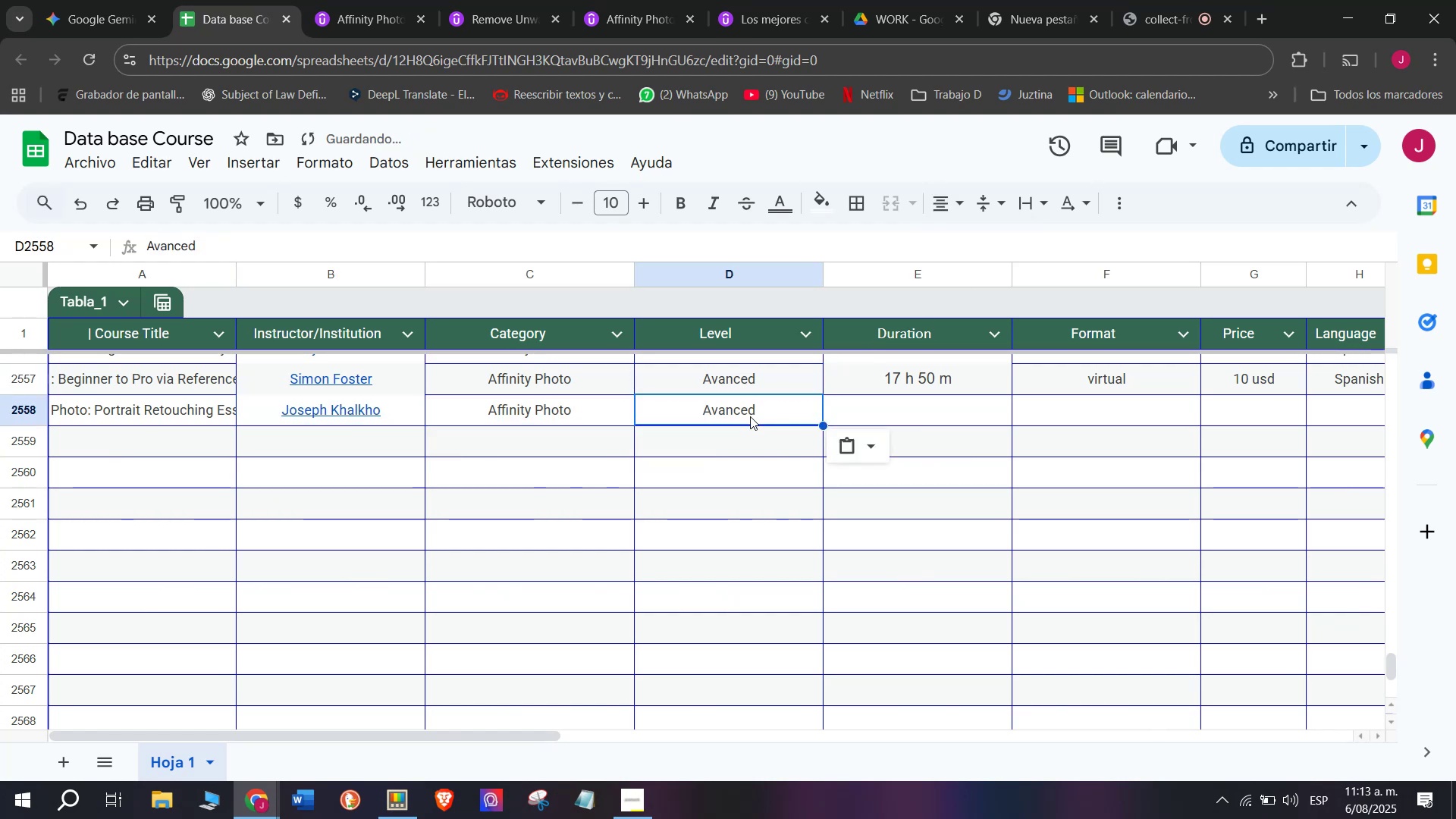 
key(Control+V)
 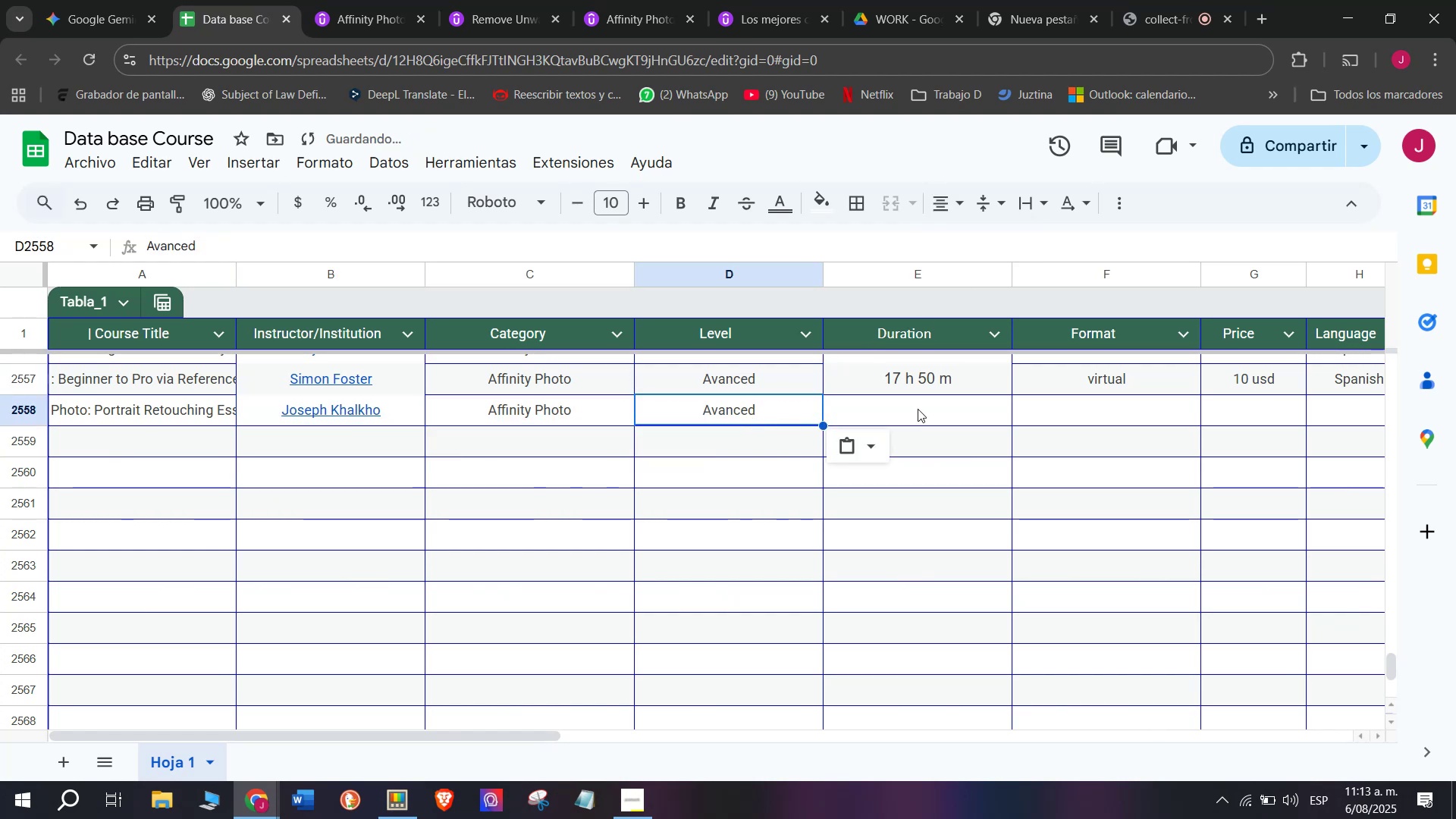 
left_click([918, 408])
 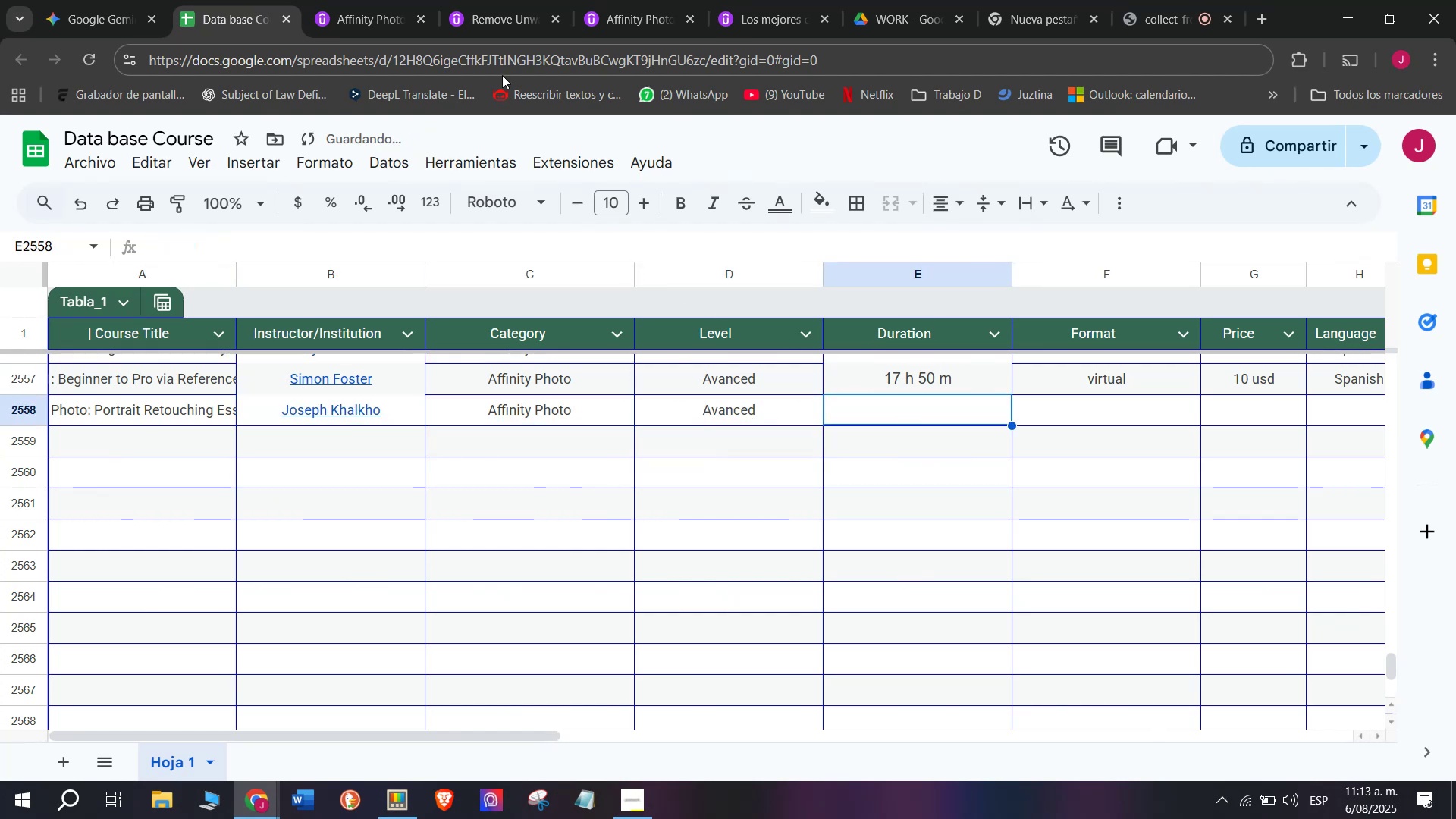 
left_click_drag(start_coordinate=[361, 0], to_coordinate=[354, 0])
 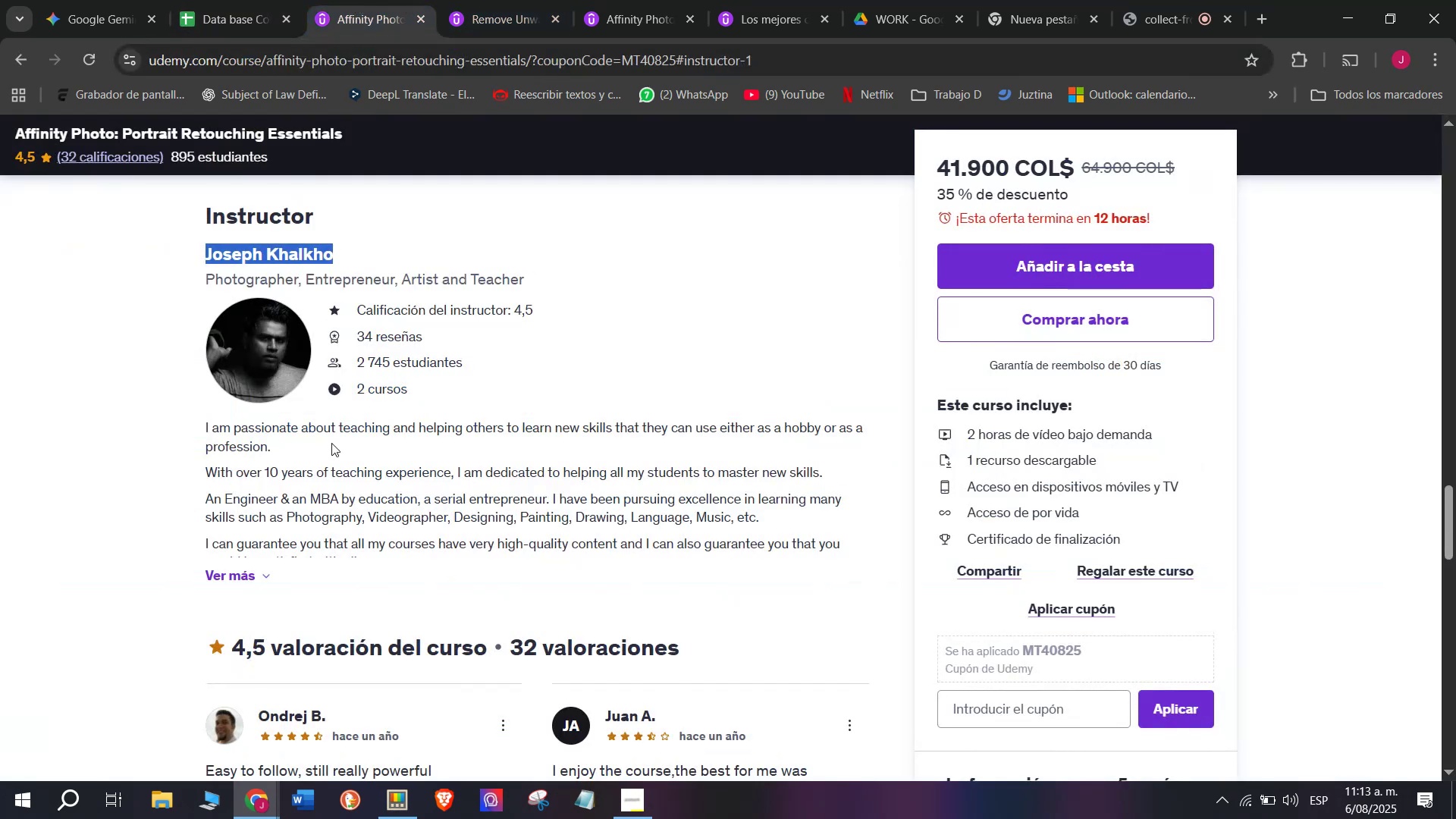 
scroll: coordinate [337, 551], scroll_direction: up, amount: 9.0
 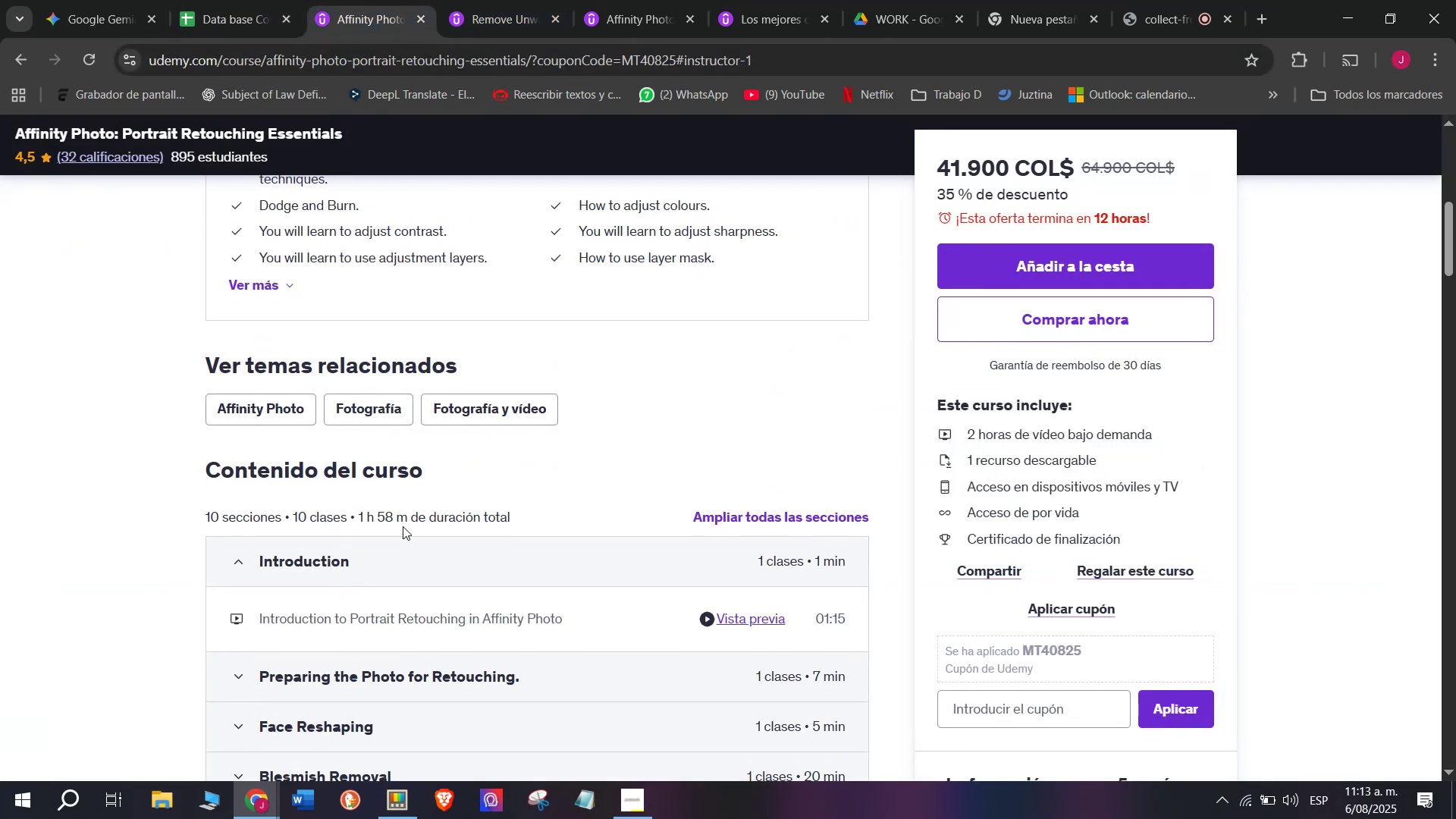 
left_click_drag(start_coordinate=[409, 518], to_coordinate=[359, 516])
 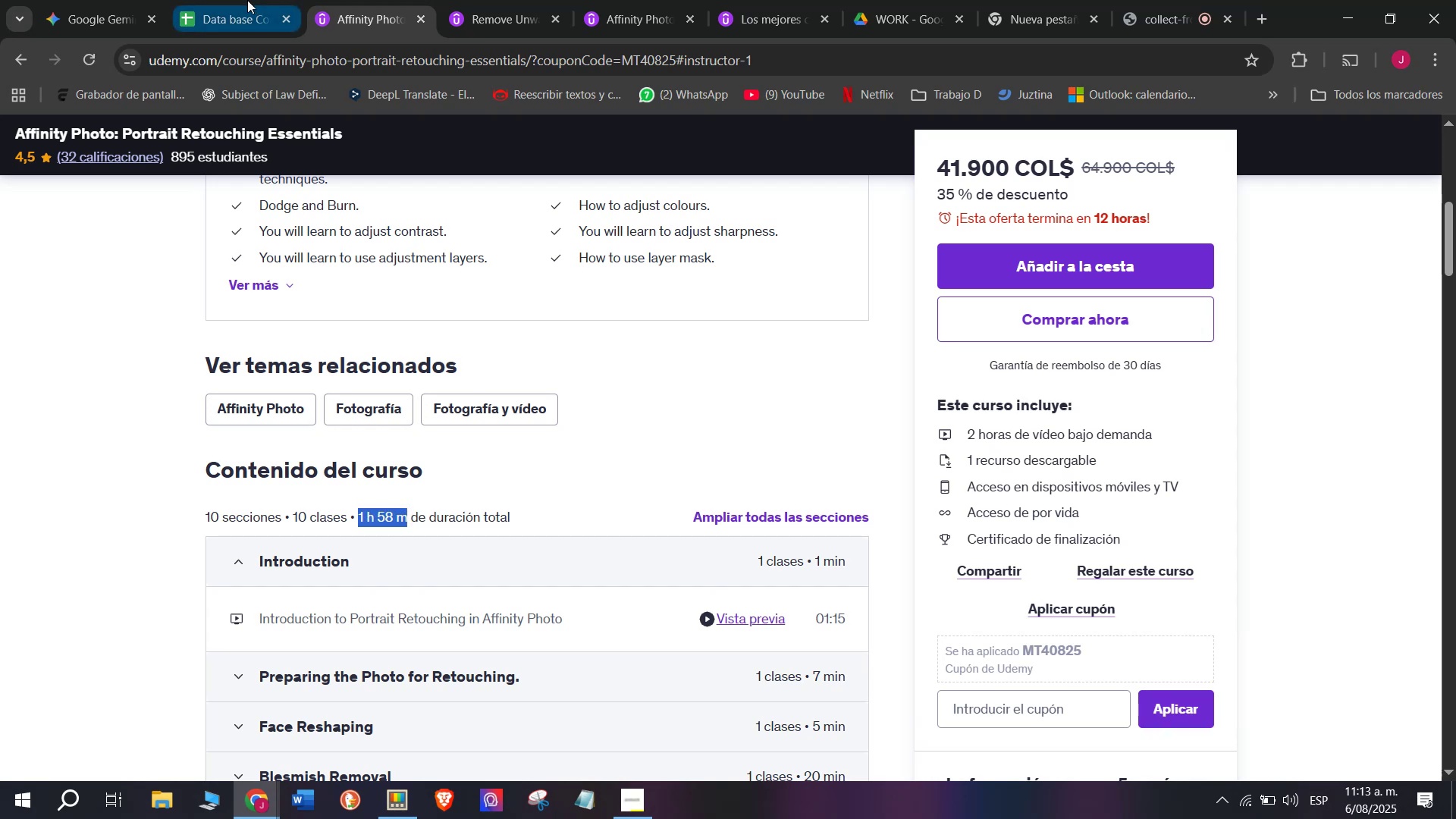 
key(Break)
 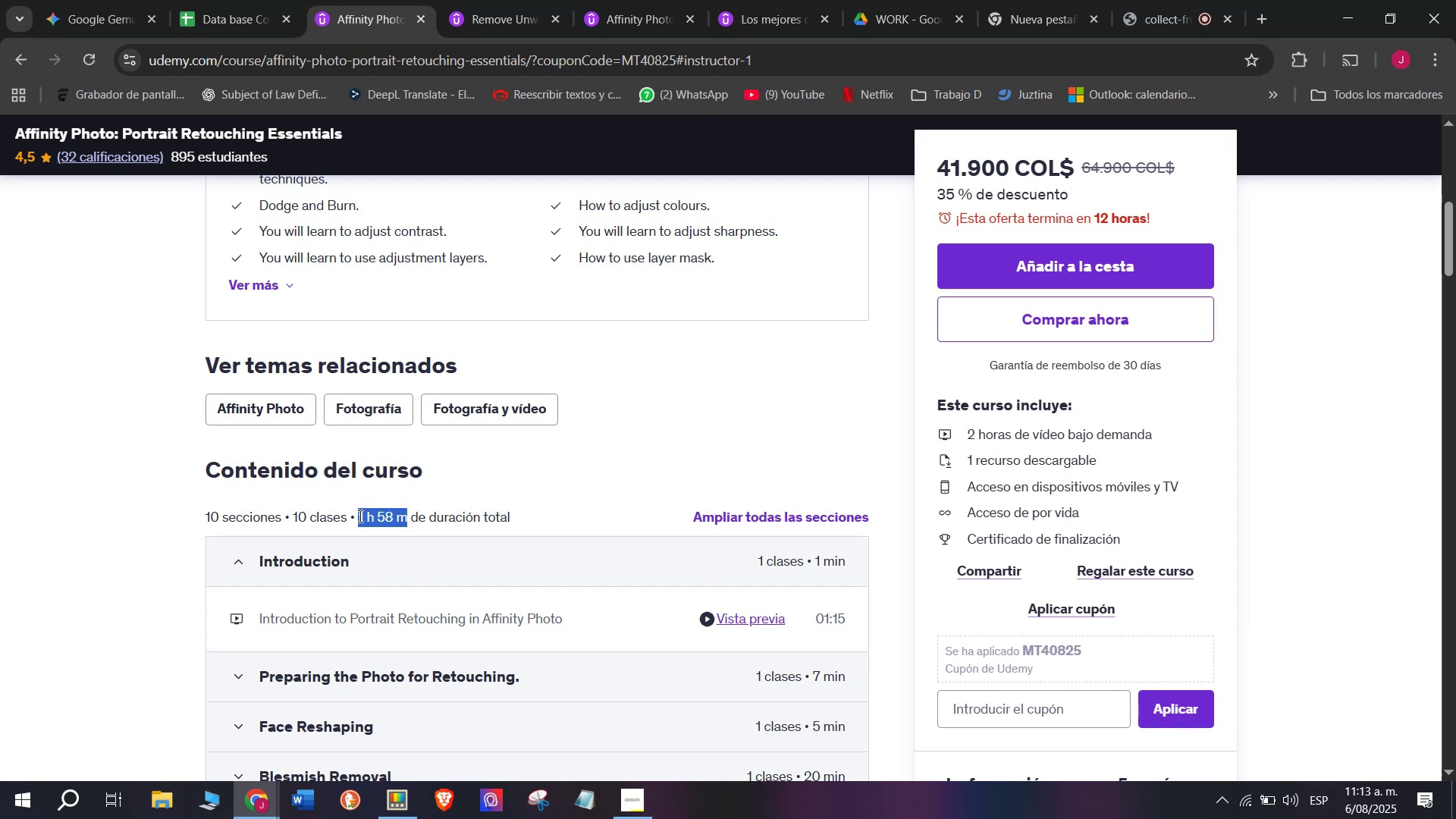 
key(Control+ControlLeft)
 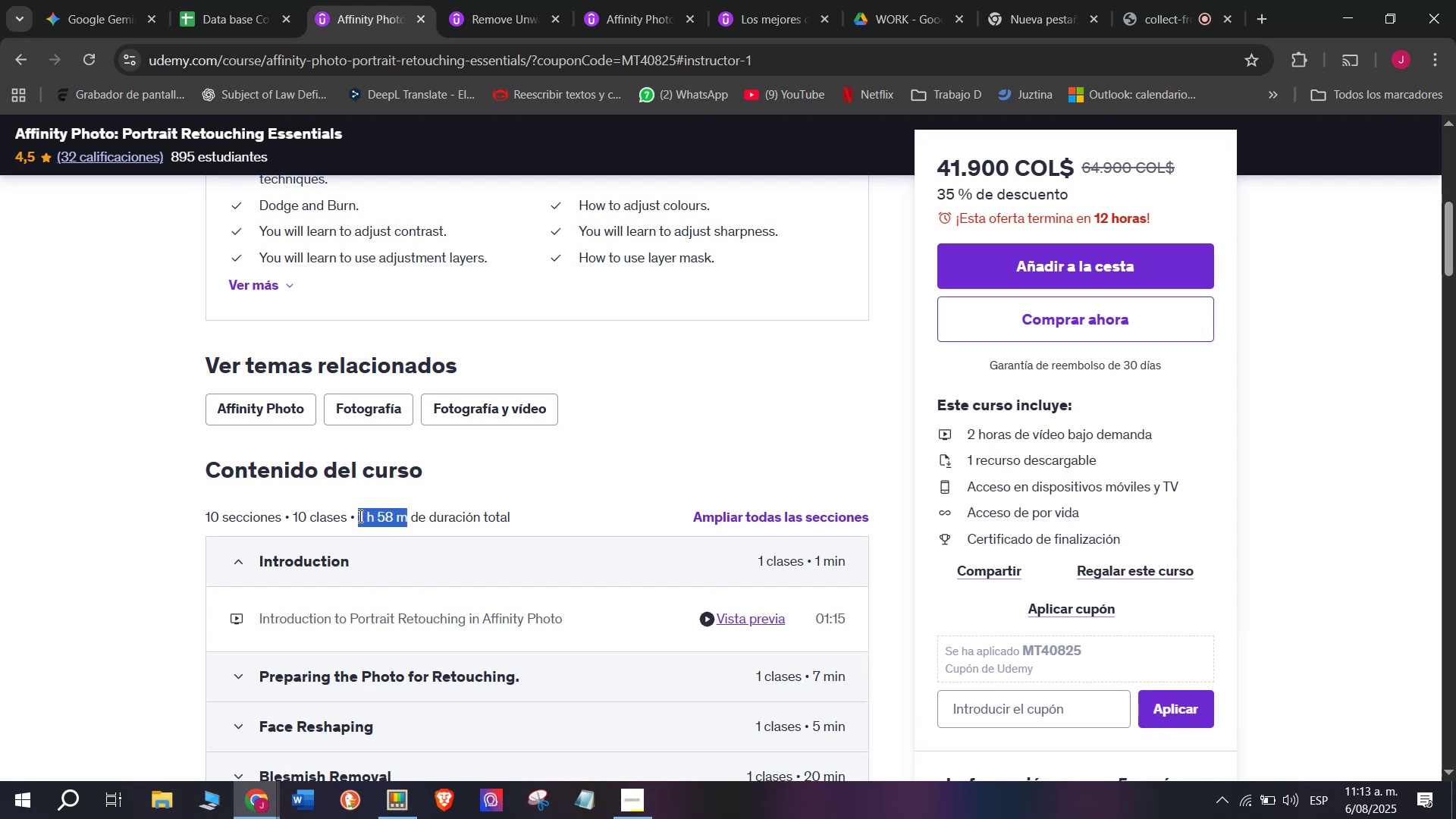 
key(Control+C)
 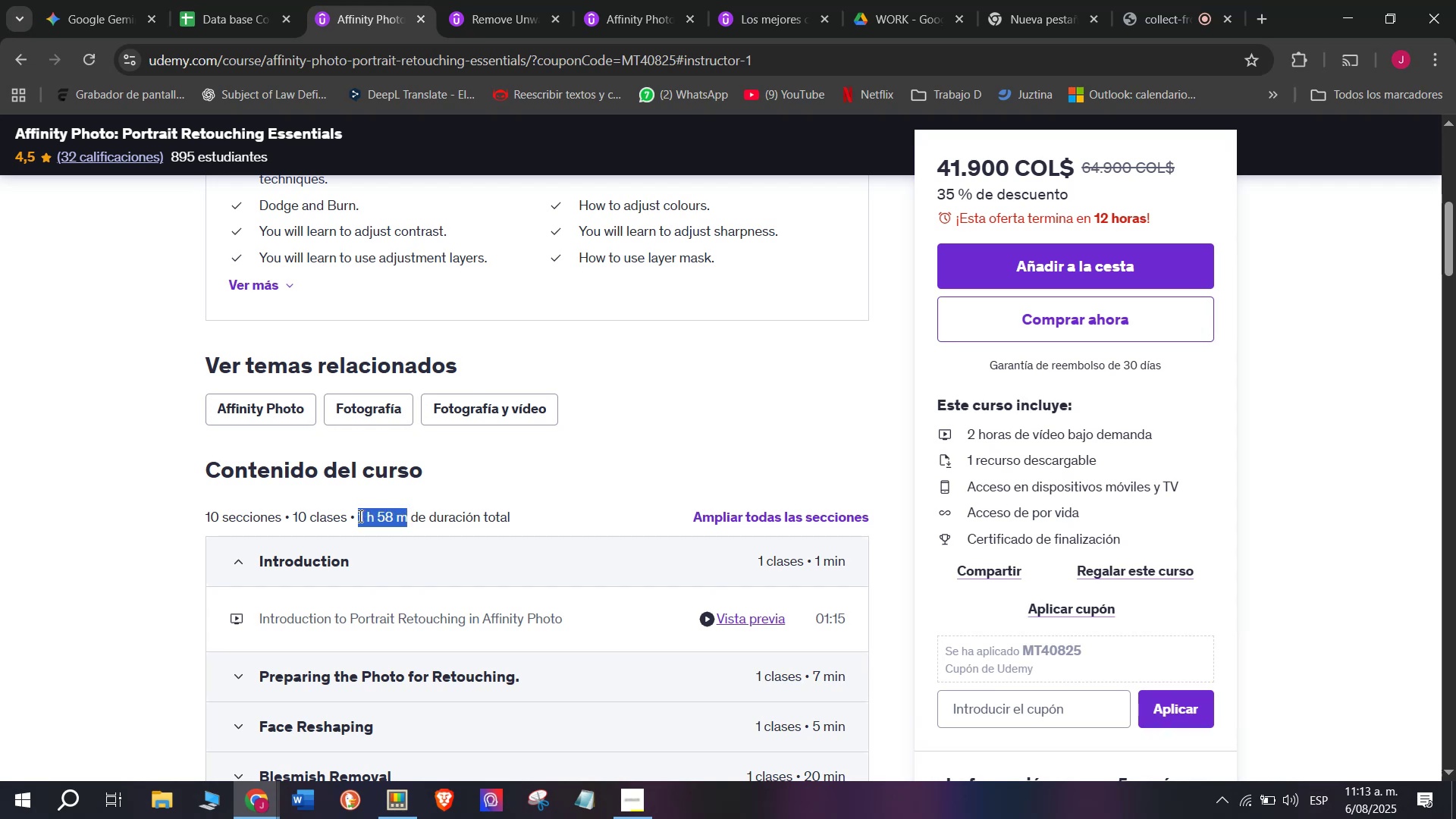 
key(Break)
 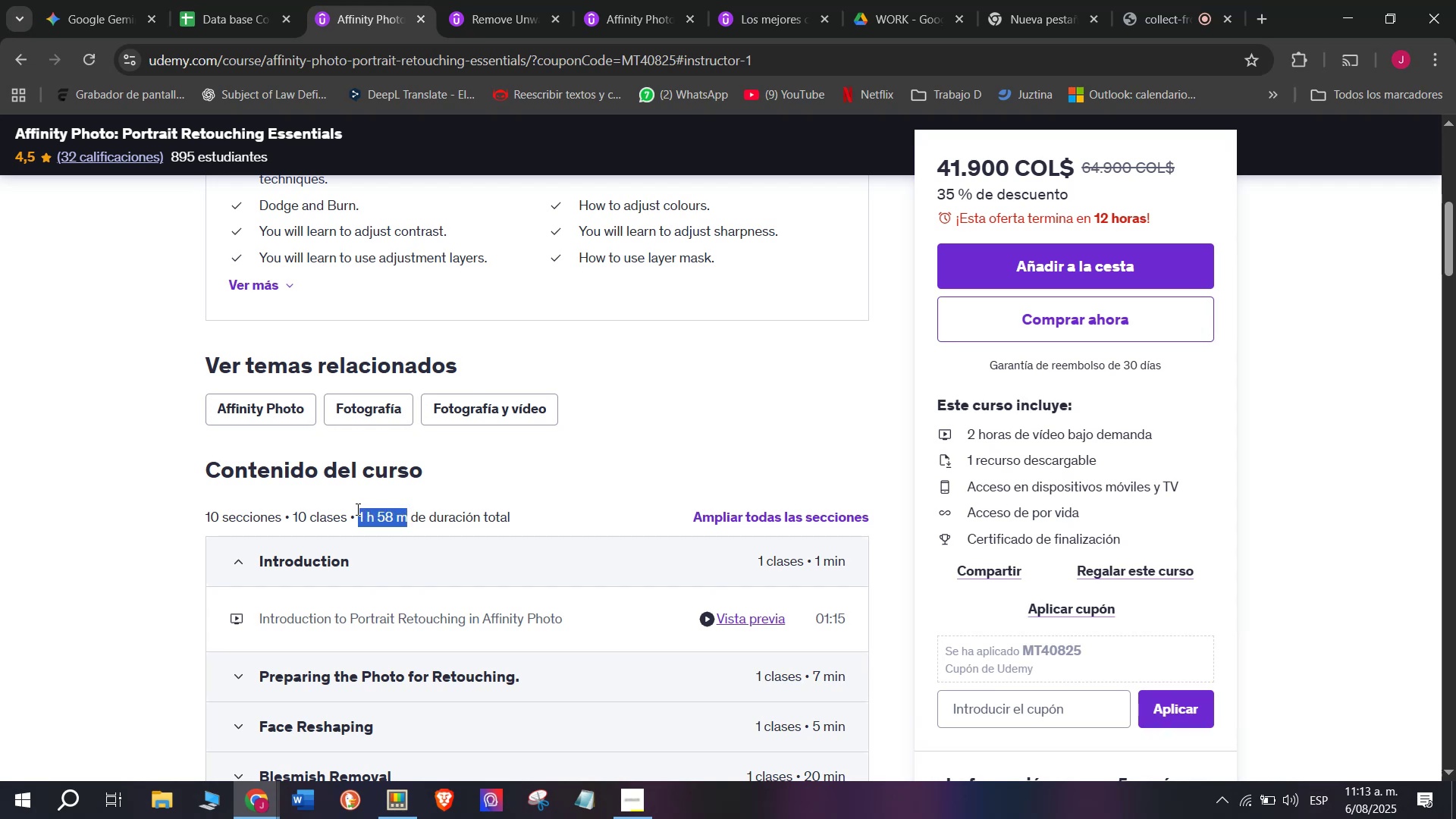 
key(Control+ControlLeft)
 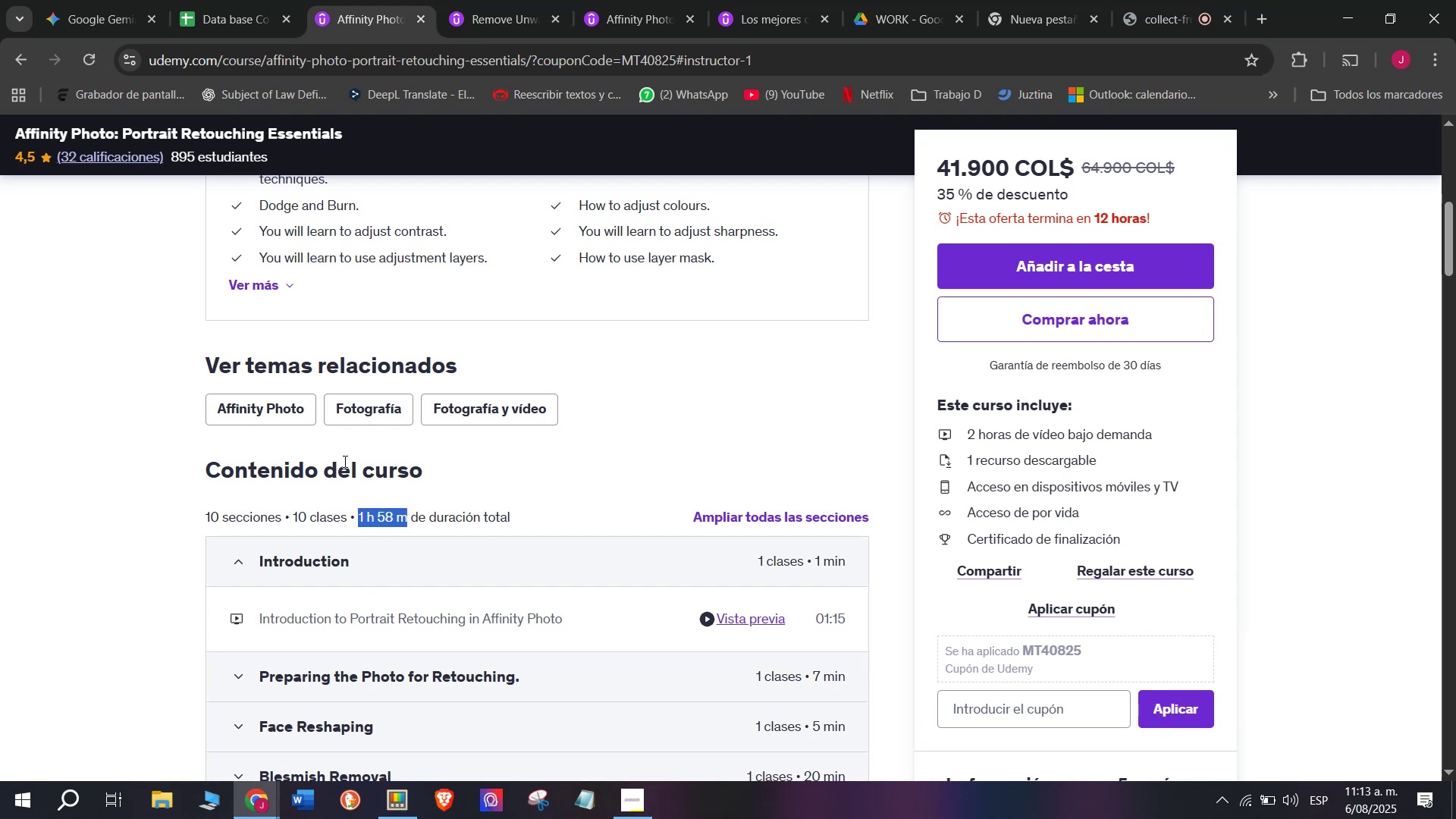 
key(Control+C)
 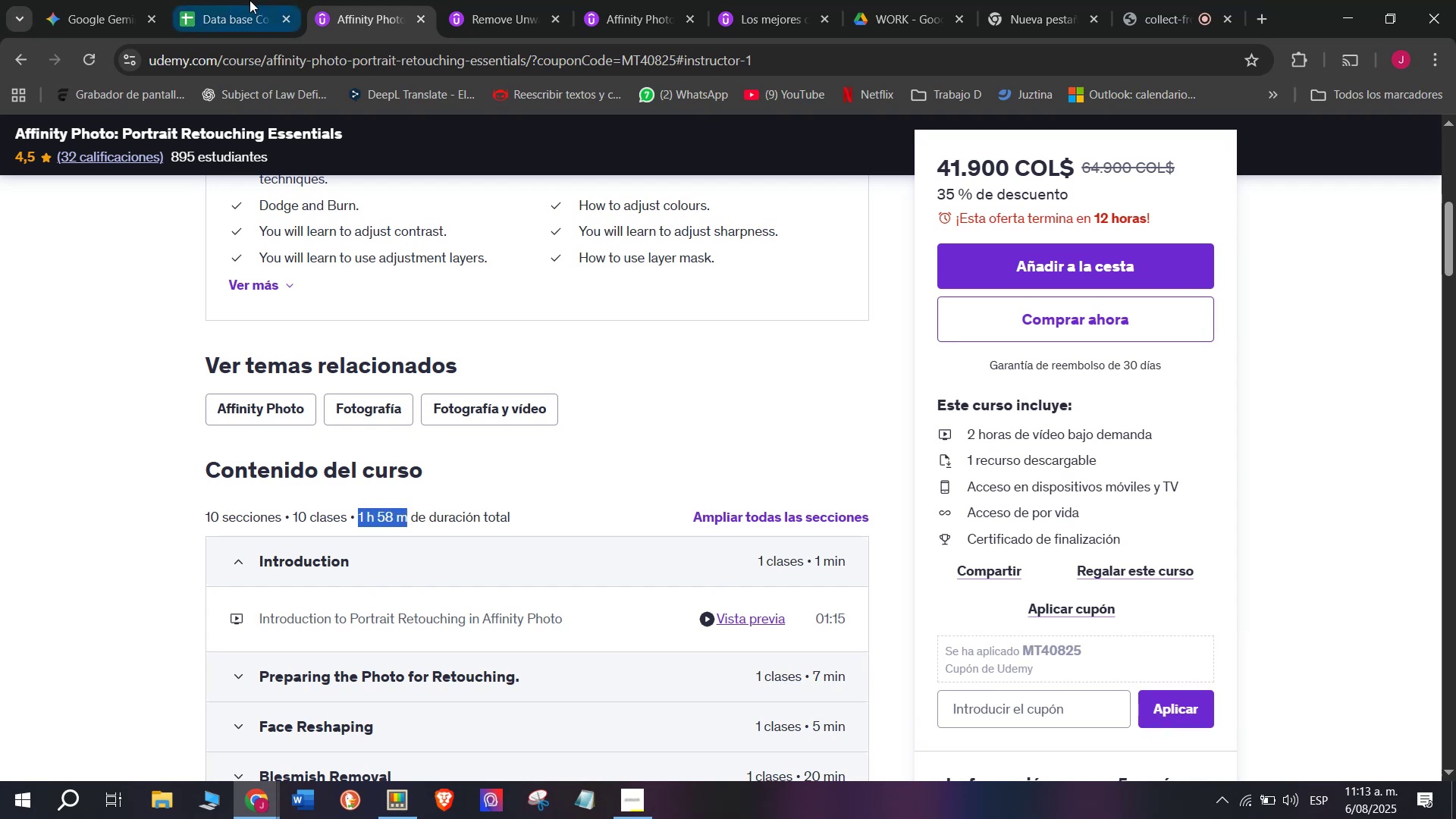 
left_click([247, 0])
 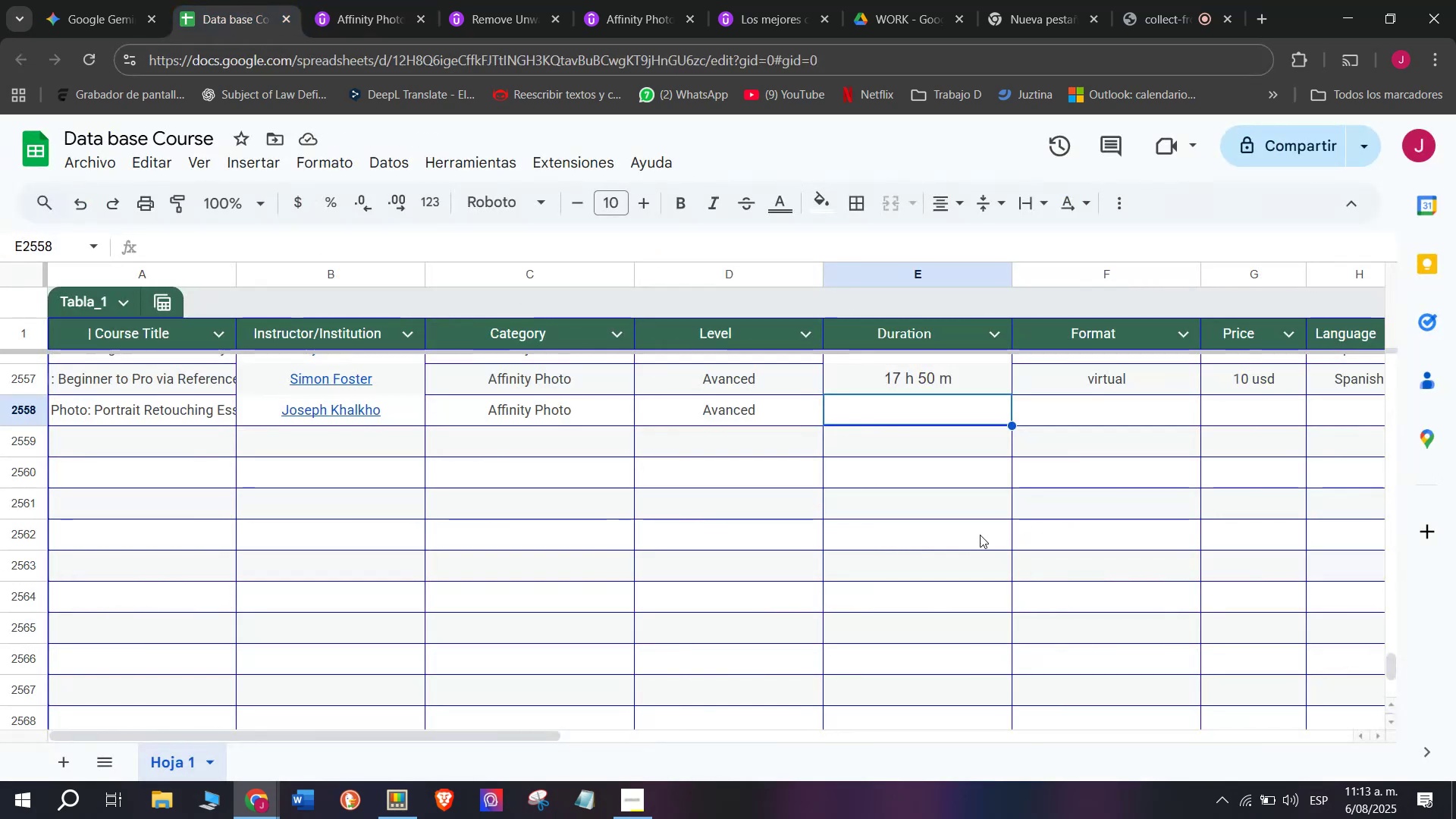 
key(Control+ControlLeft)
 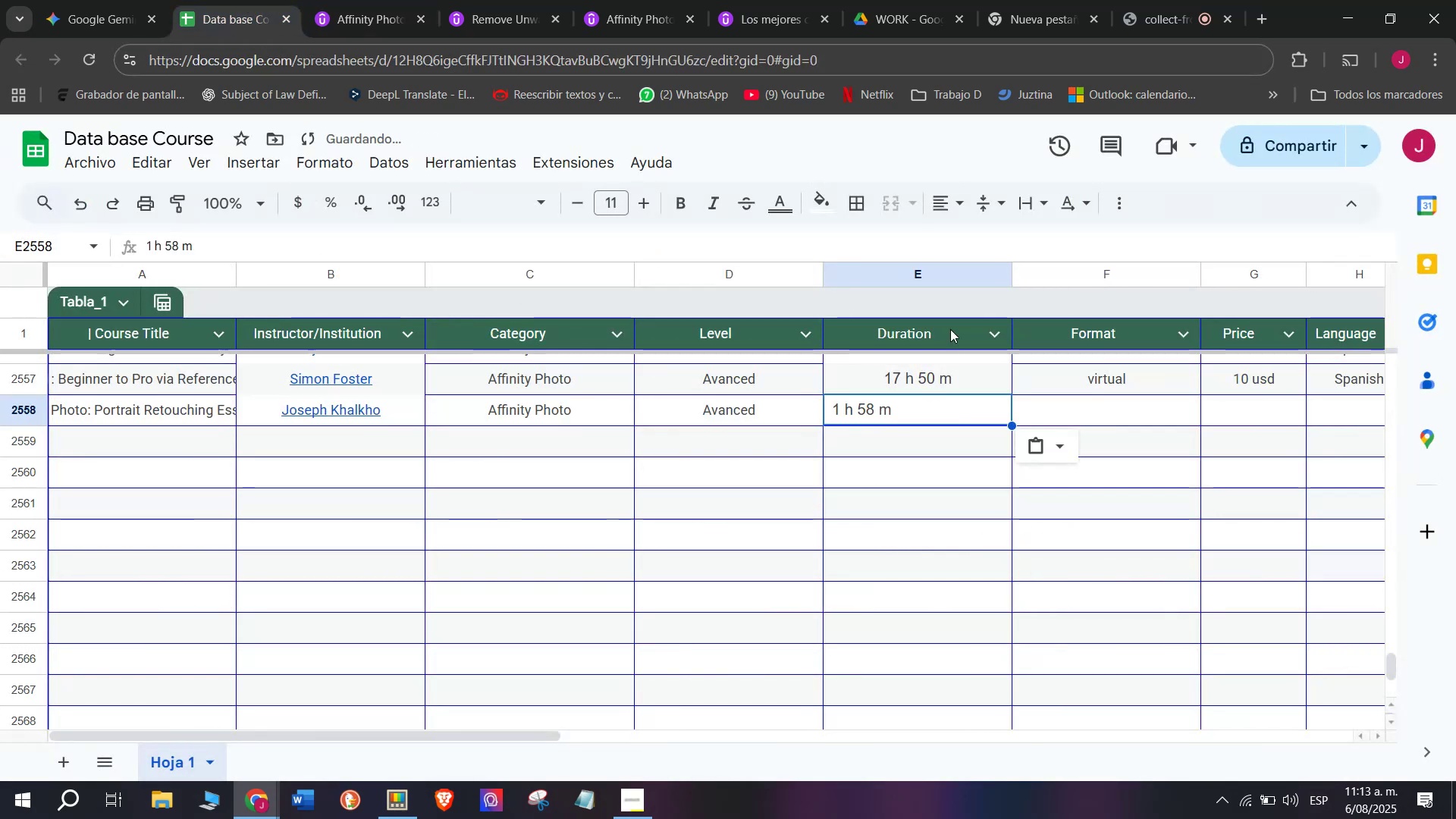 
key(Z)
 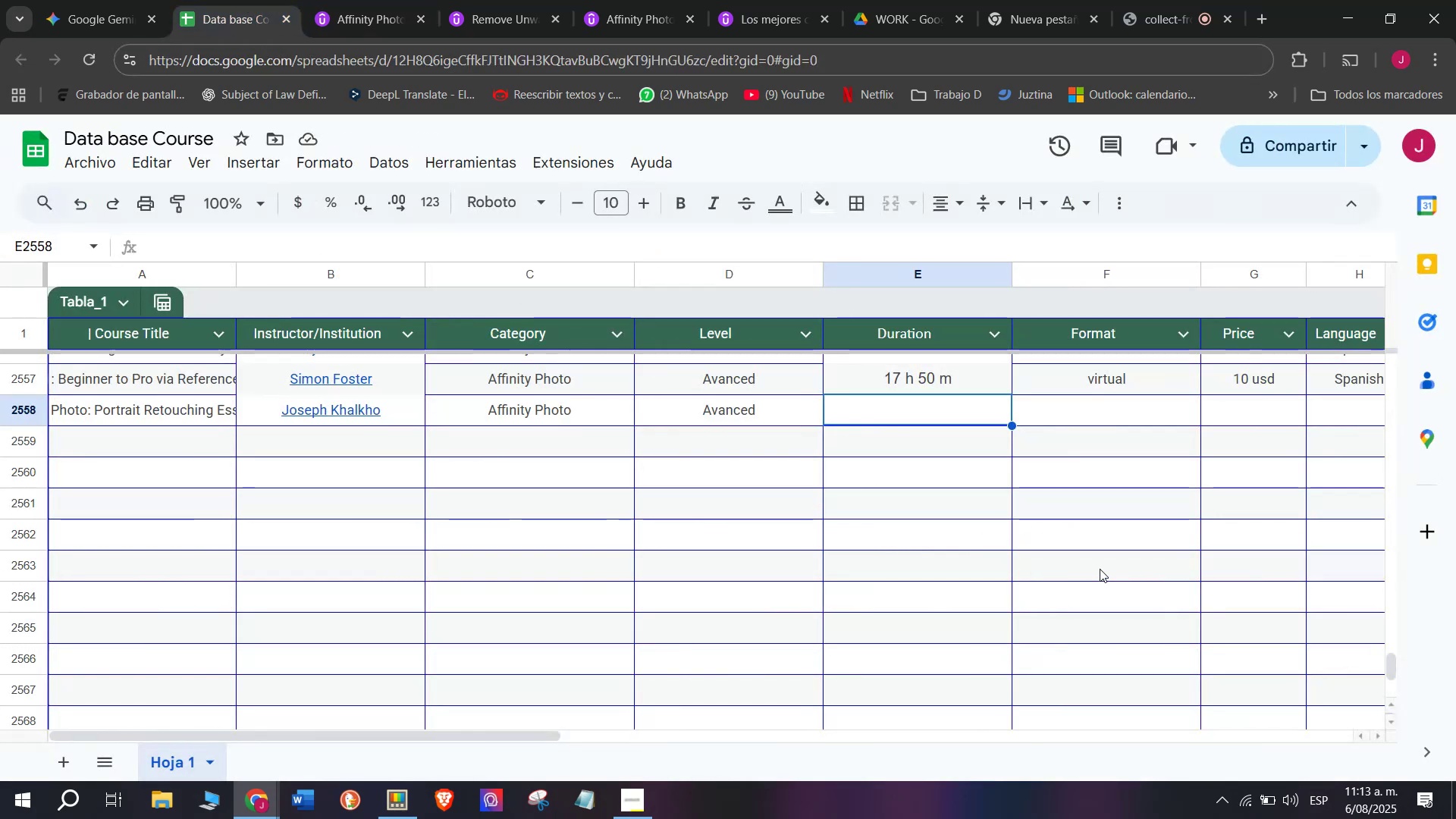 
key(Control+V)
 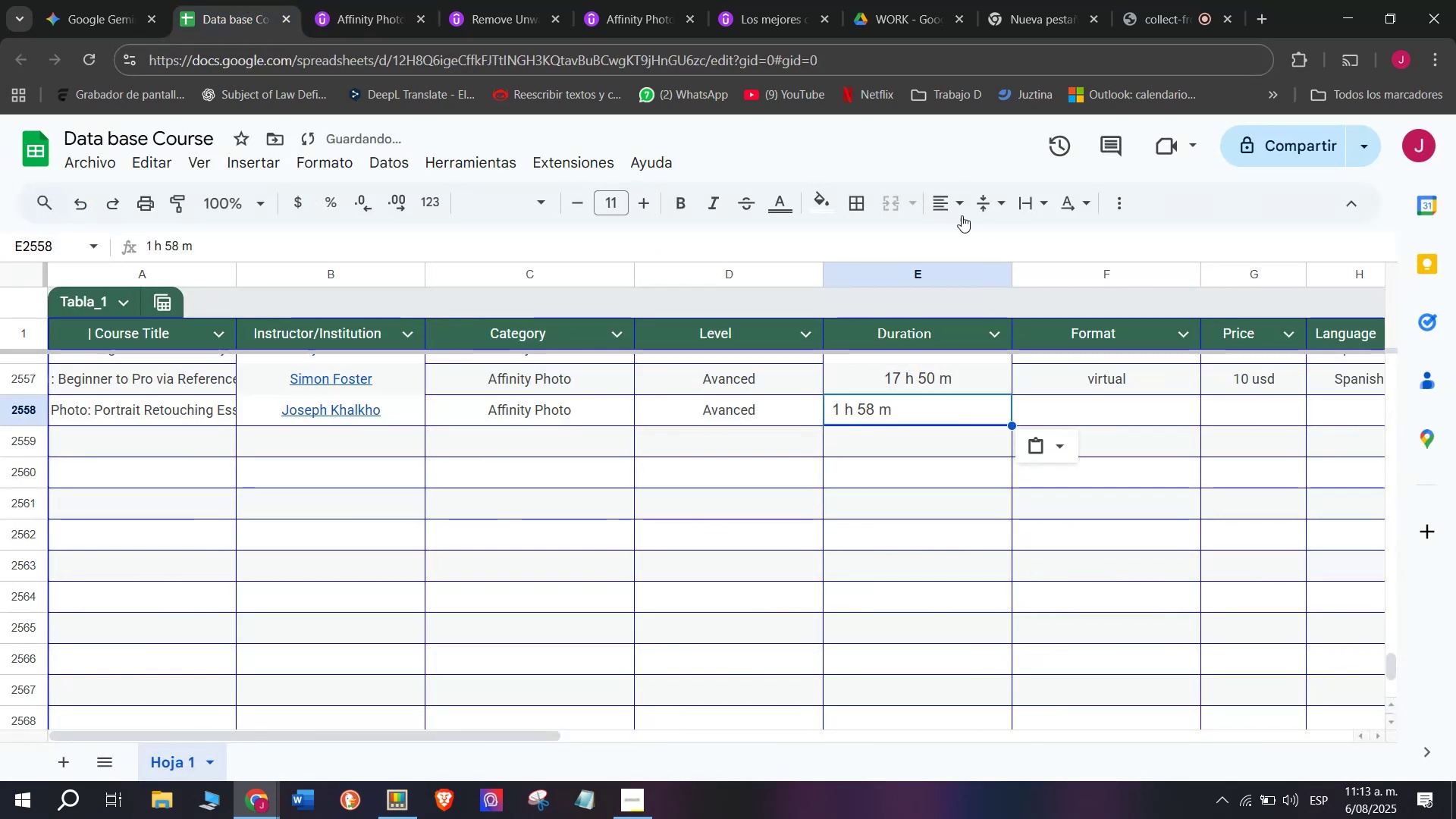 
left_click([937, 203])
 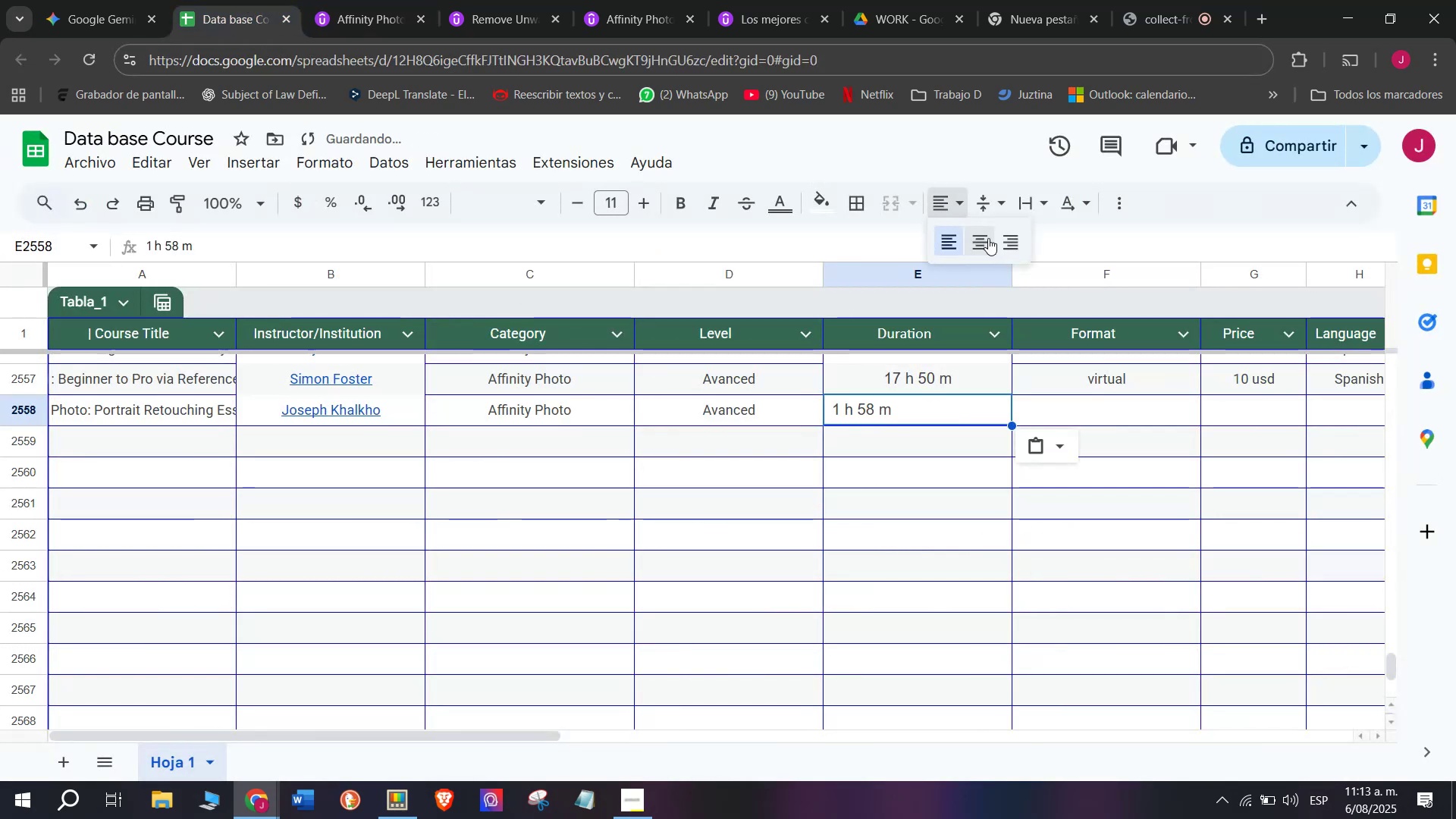 
left_click([988, 238])
 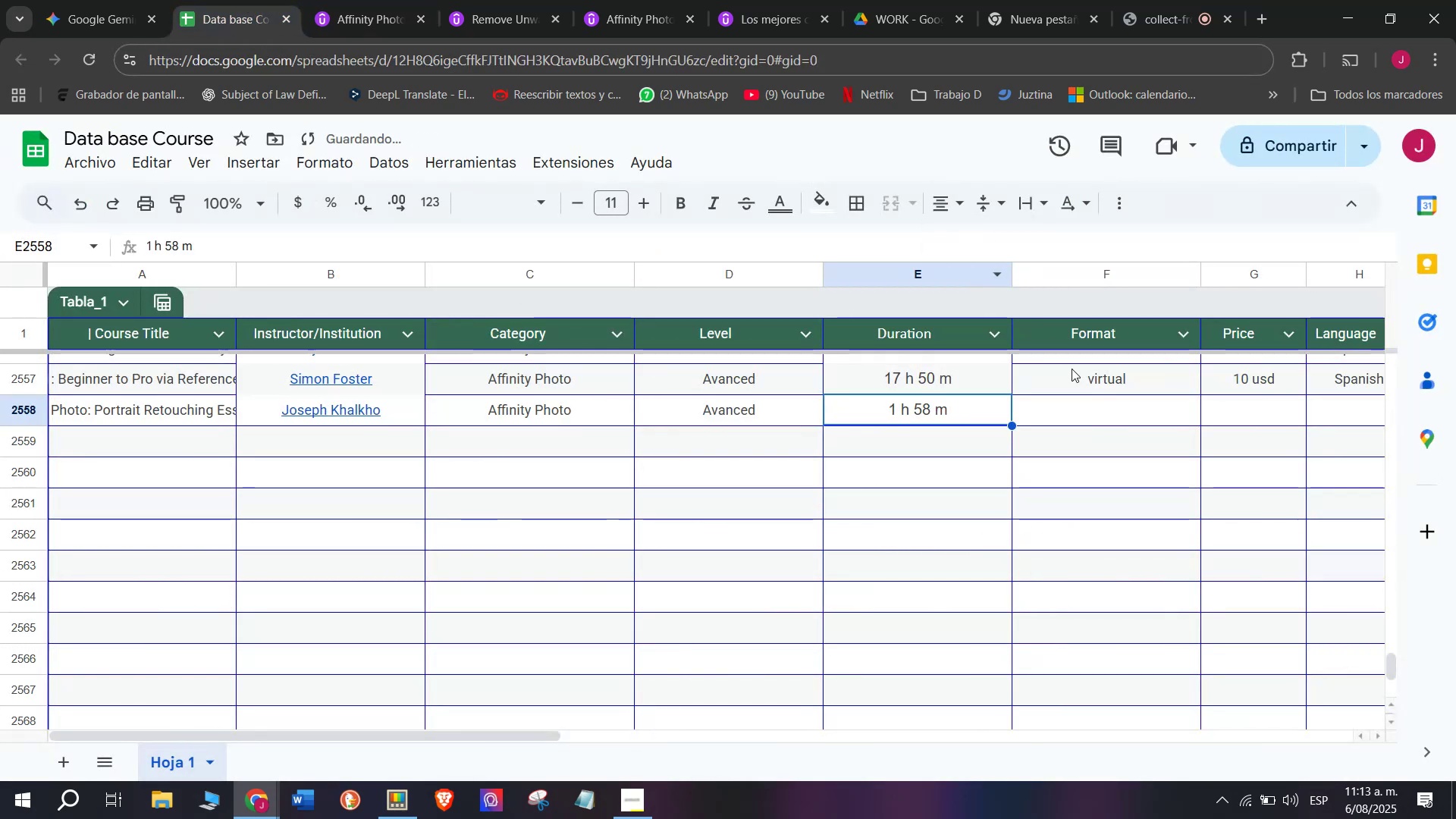 
left_click([1076, 375])
 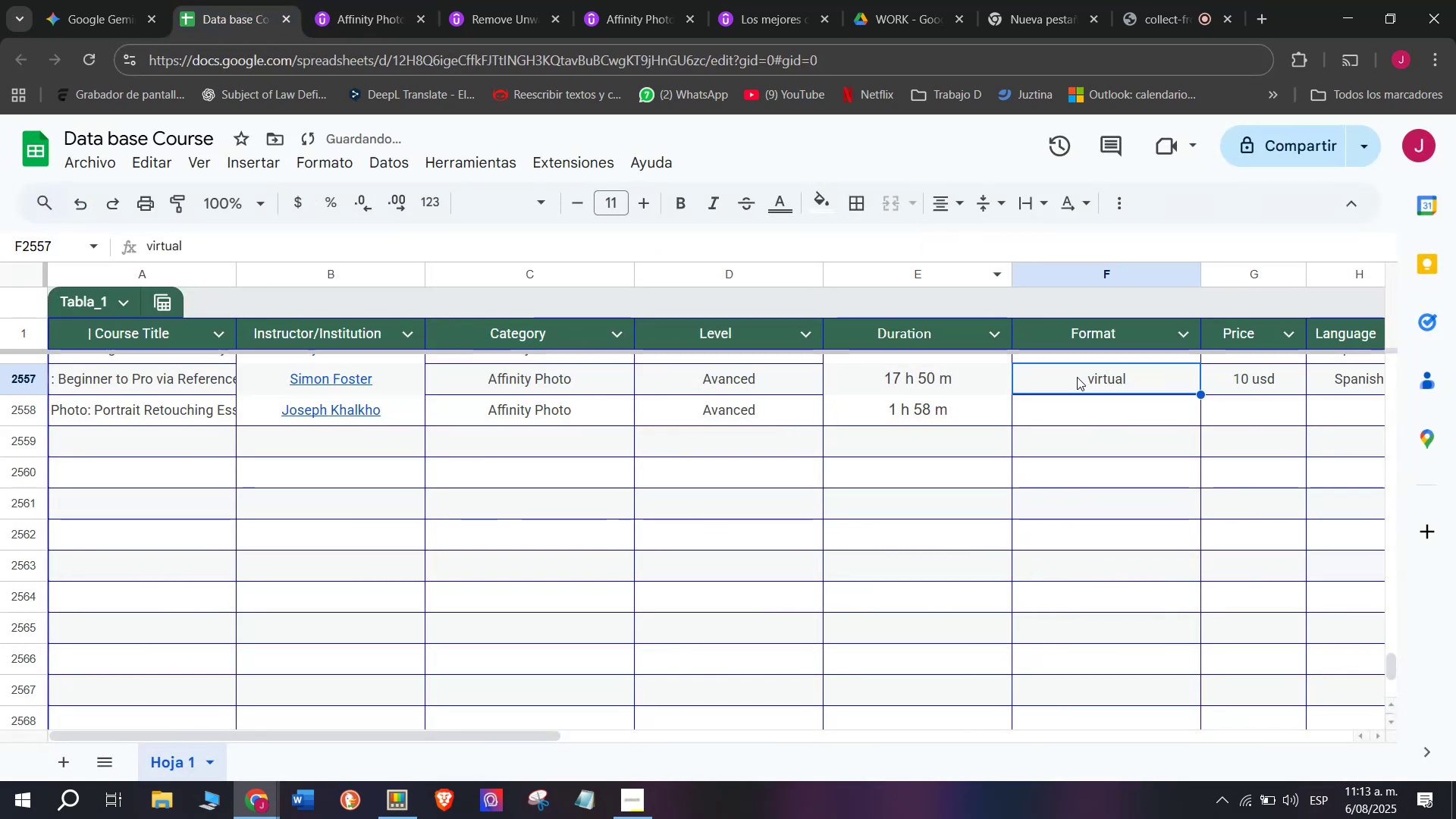 
key(Control+ControlLeft)
 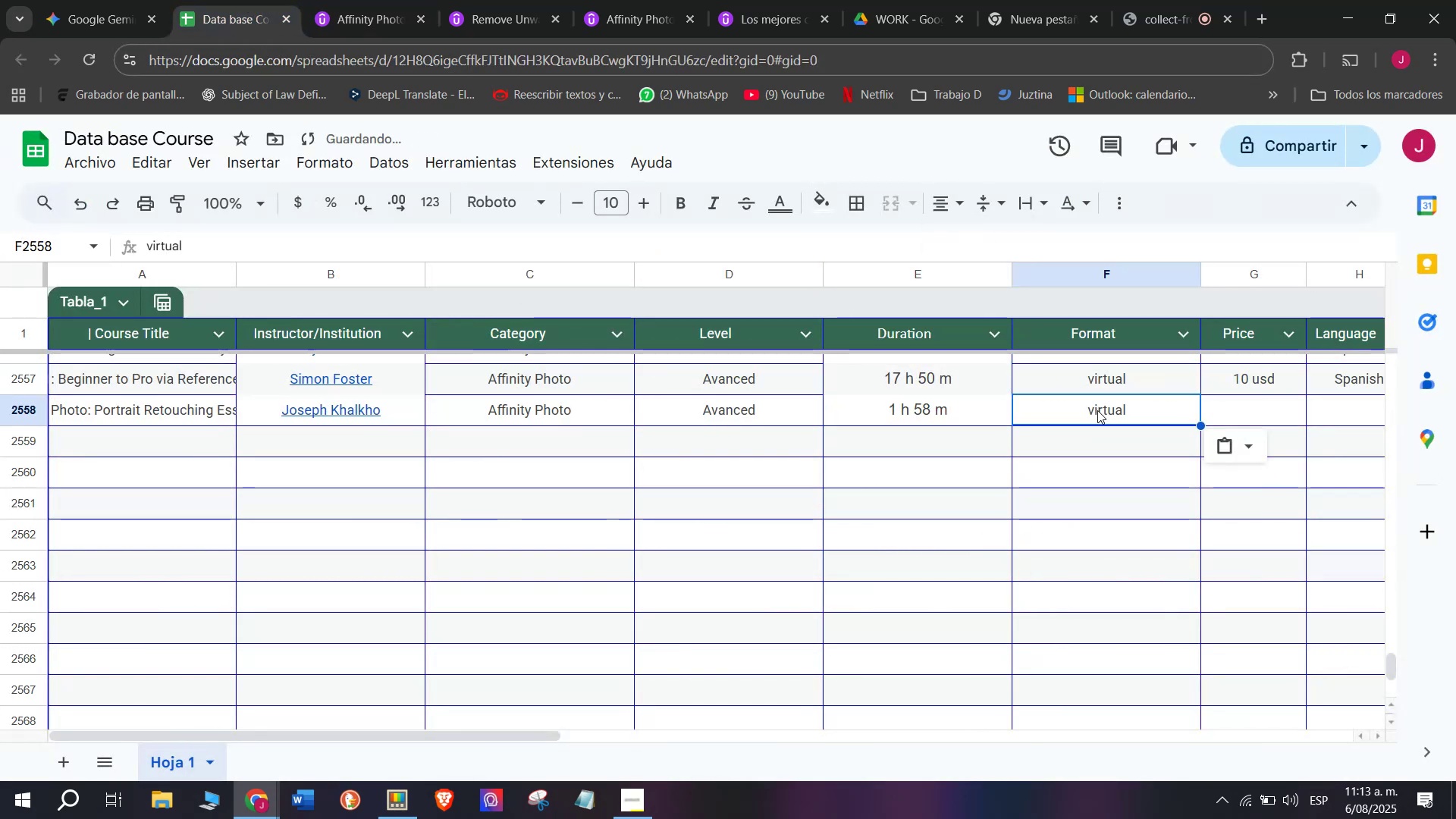 
key(Break)
 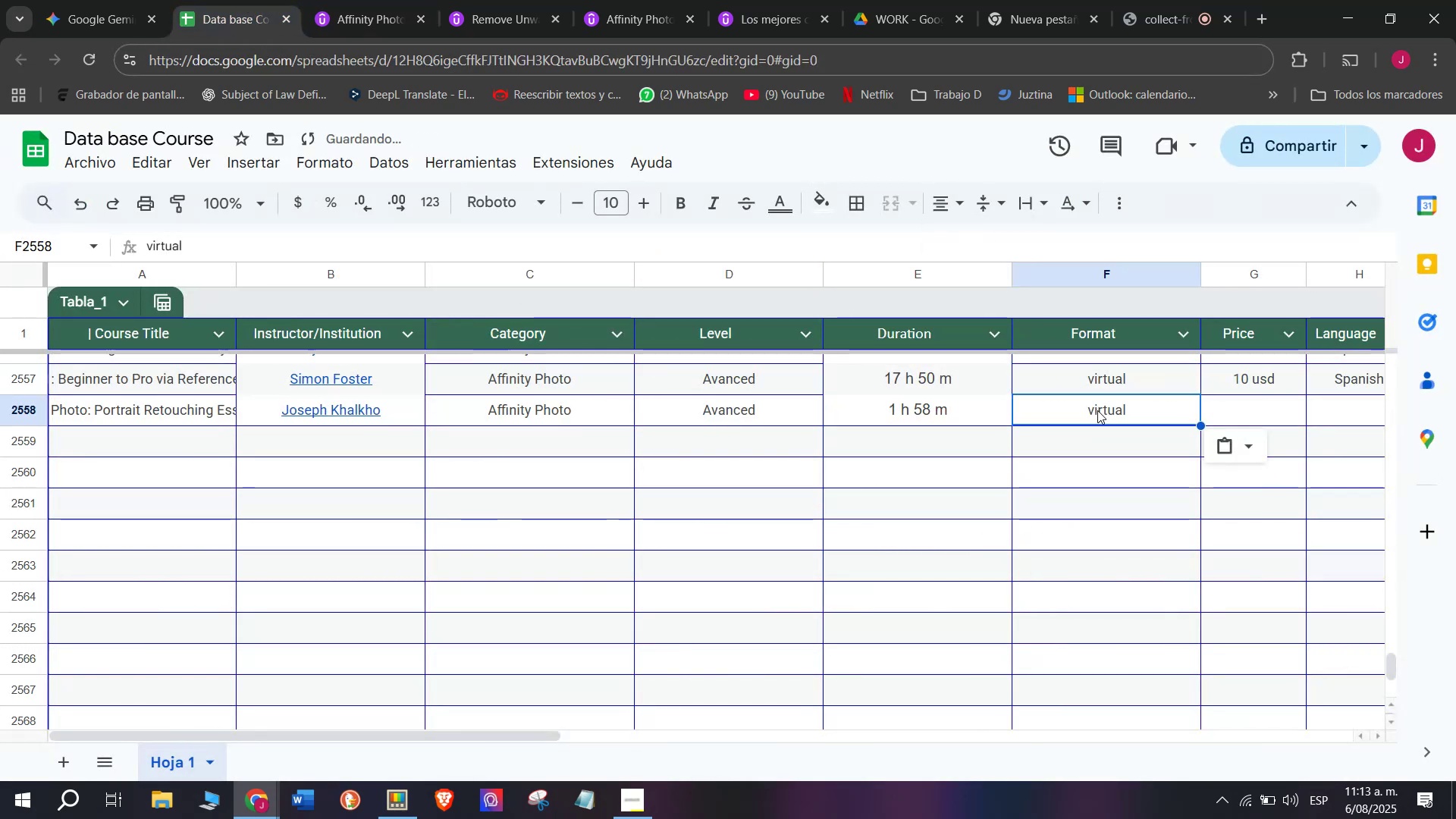 
key(Control+C)
 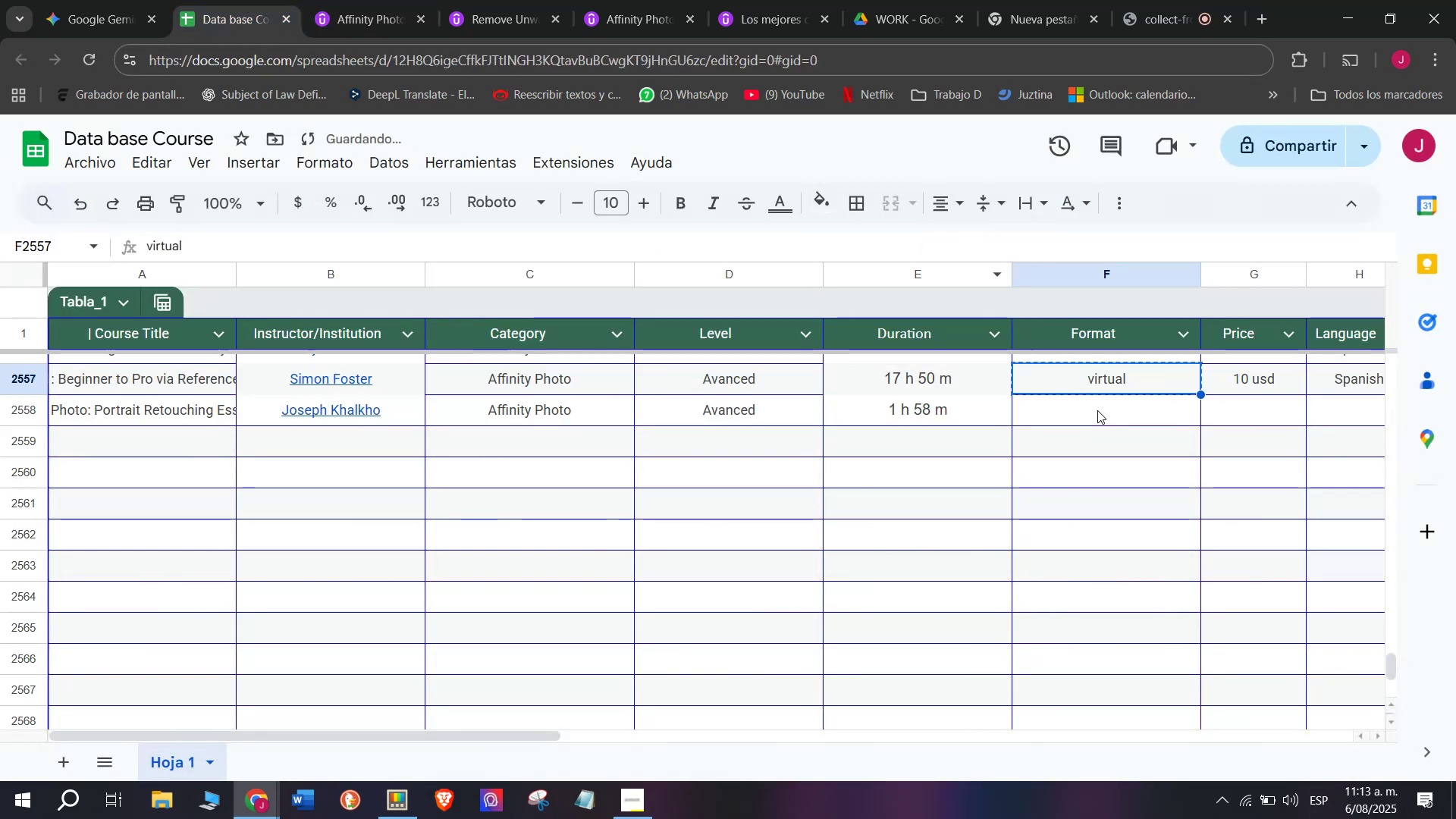 
double_click([1097, 410])
 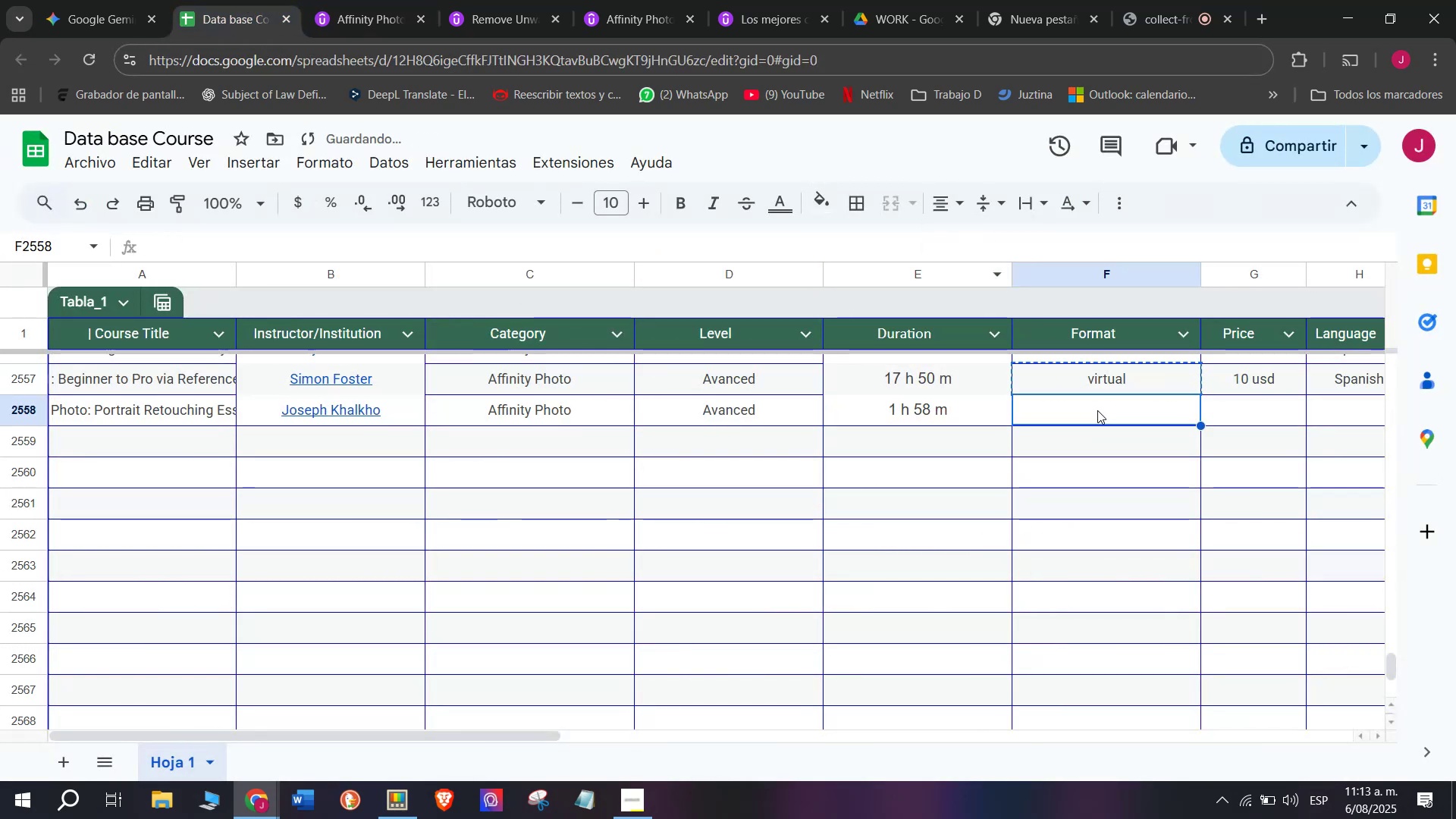 
key(Z)
 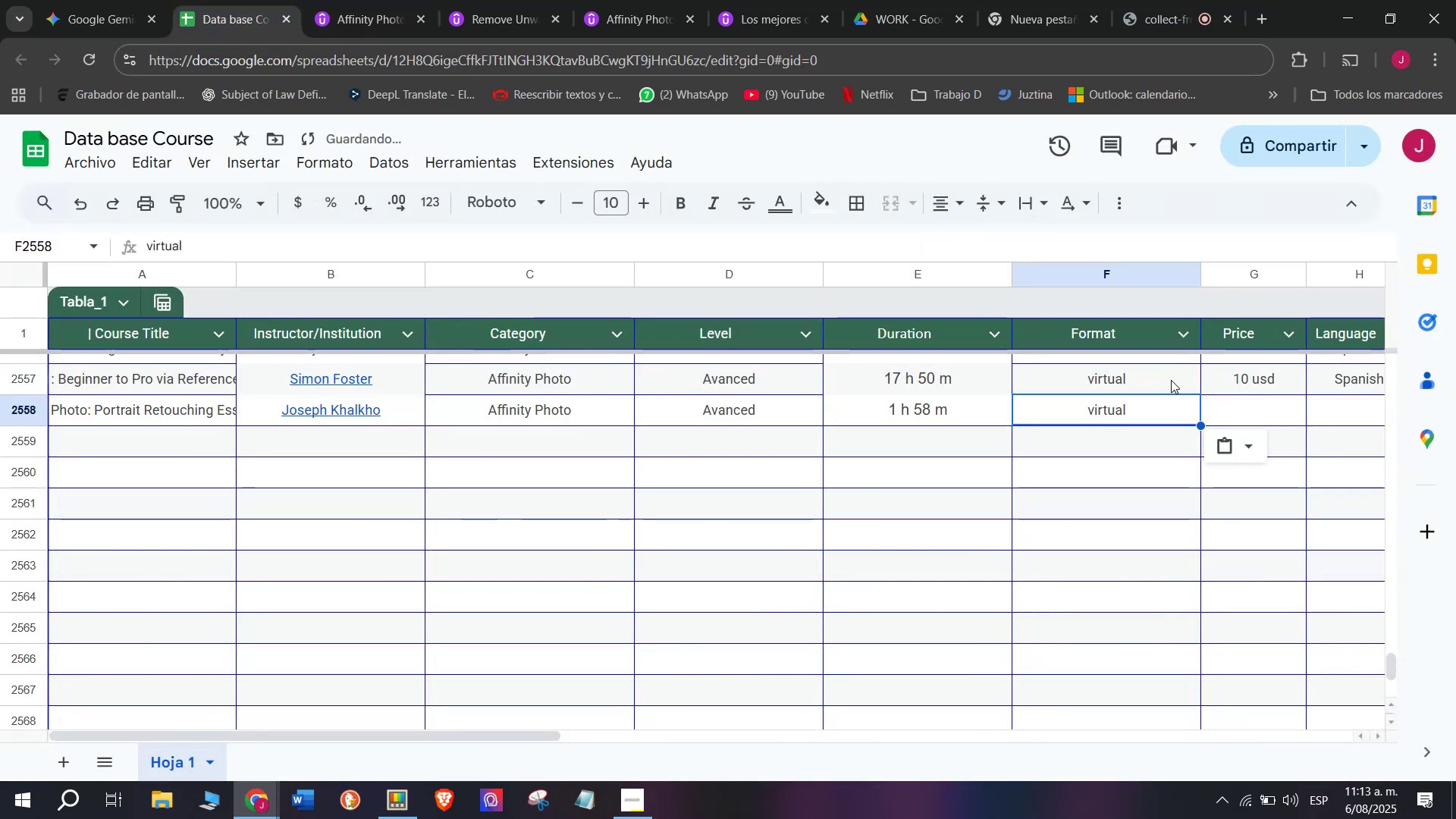 
key(Control+ControlLeft)
 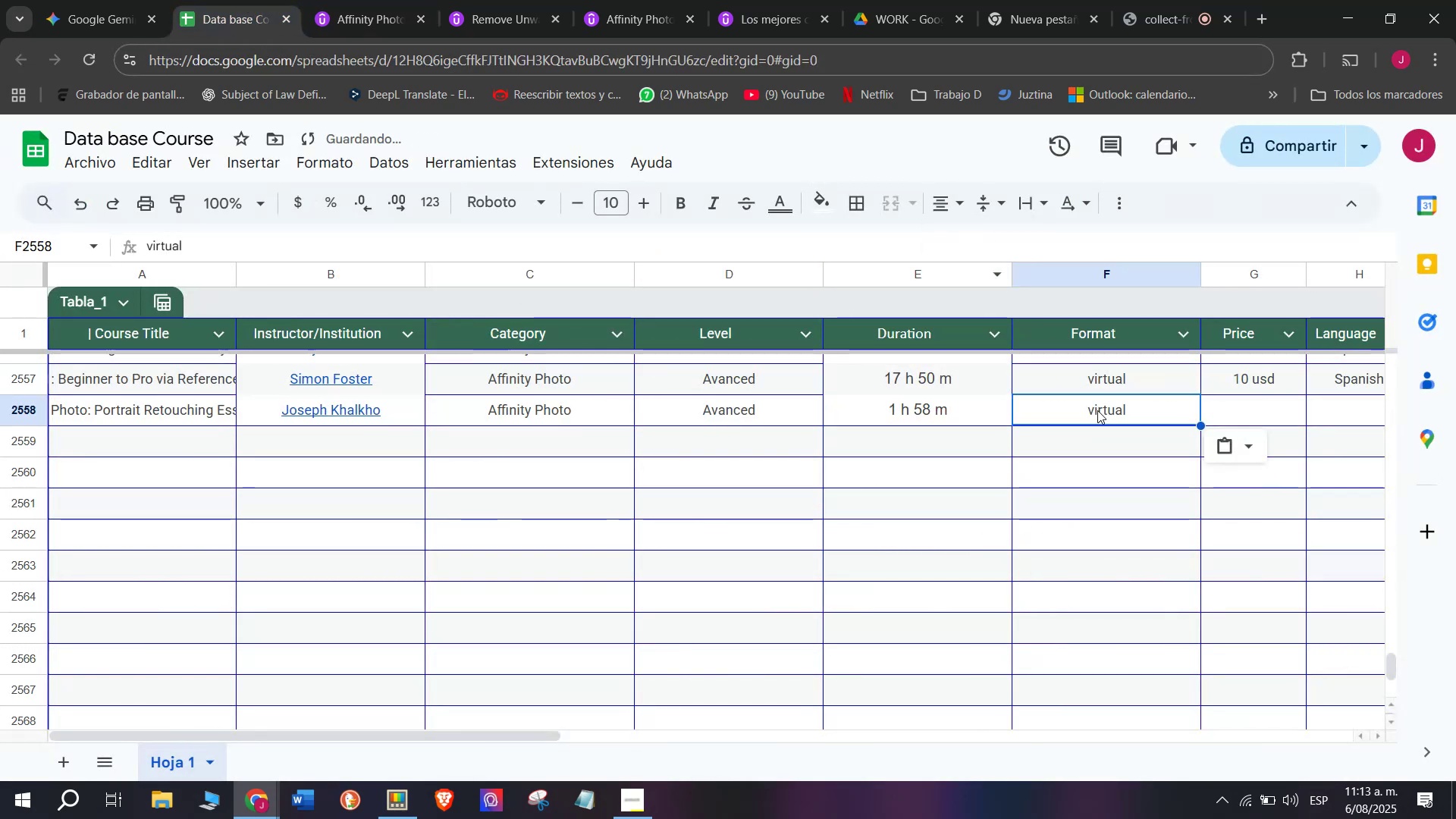 
key(Control+V)
 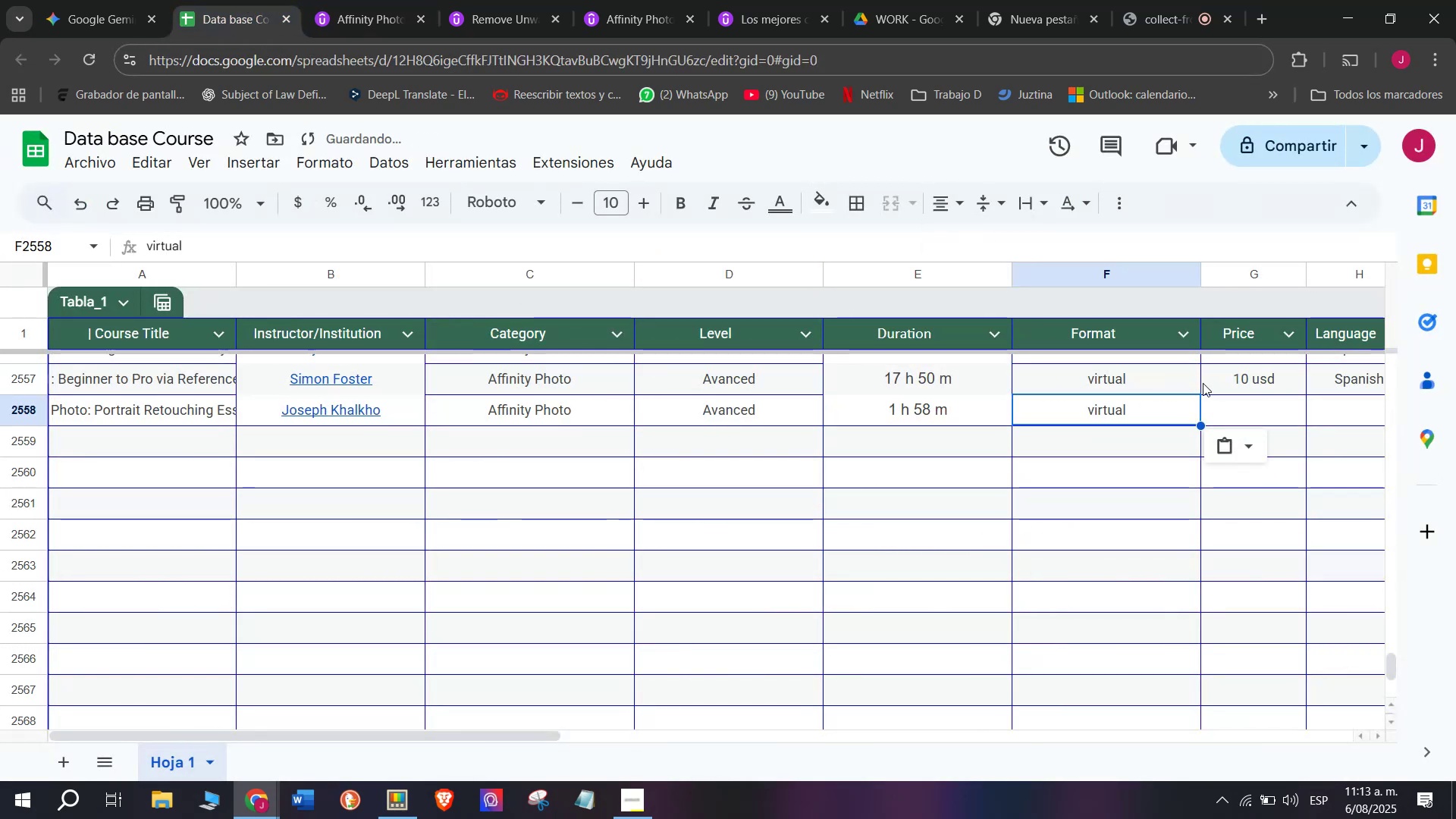 
left_click([1228, 375])
 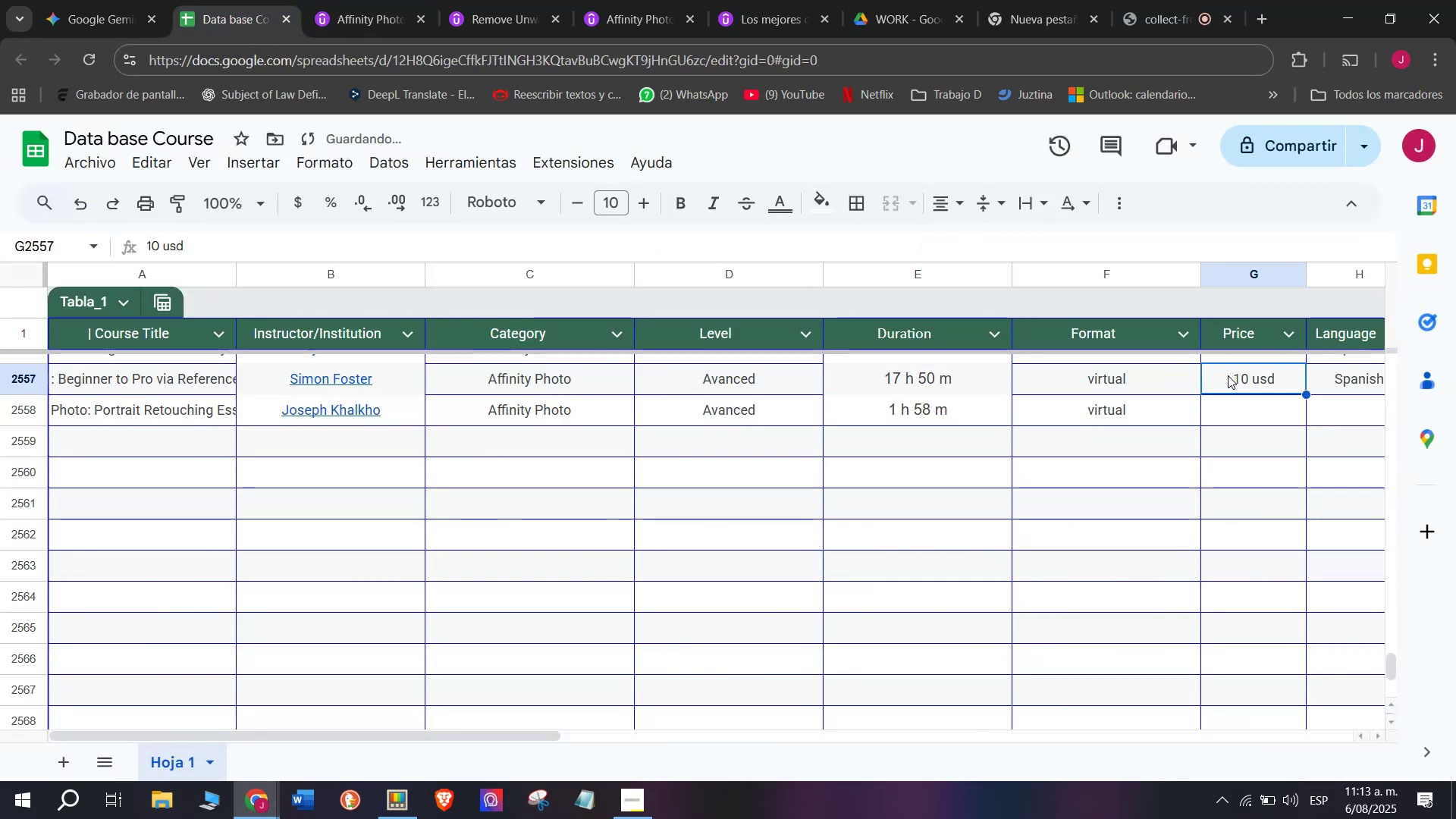 
key(Break)
 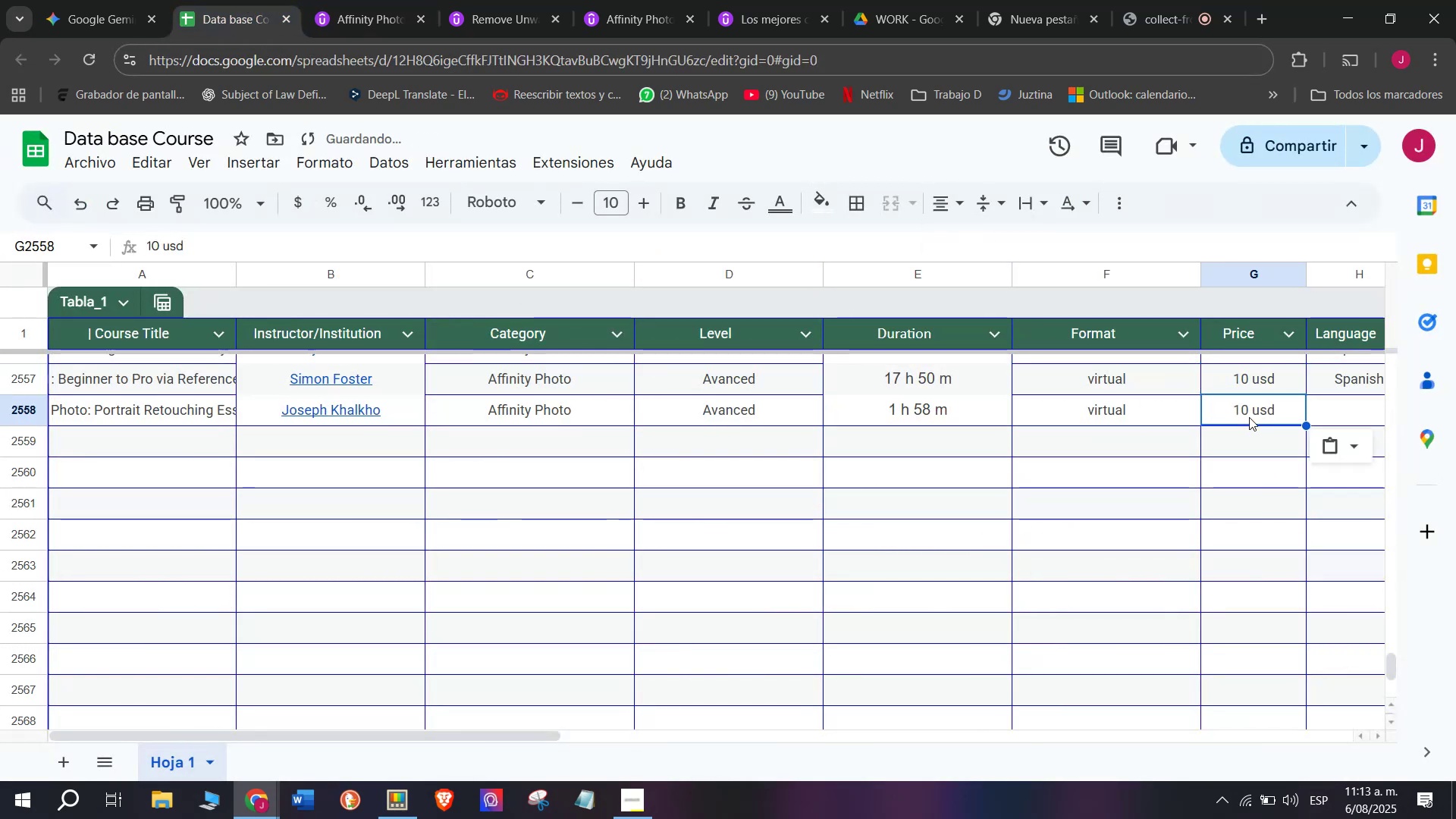 
key(Control+ControlLeft)
 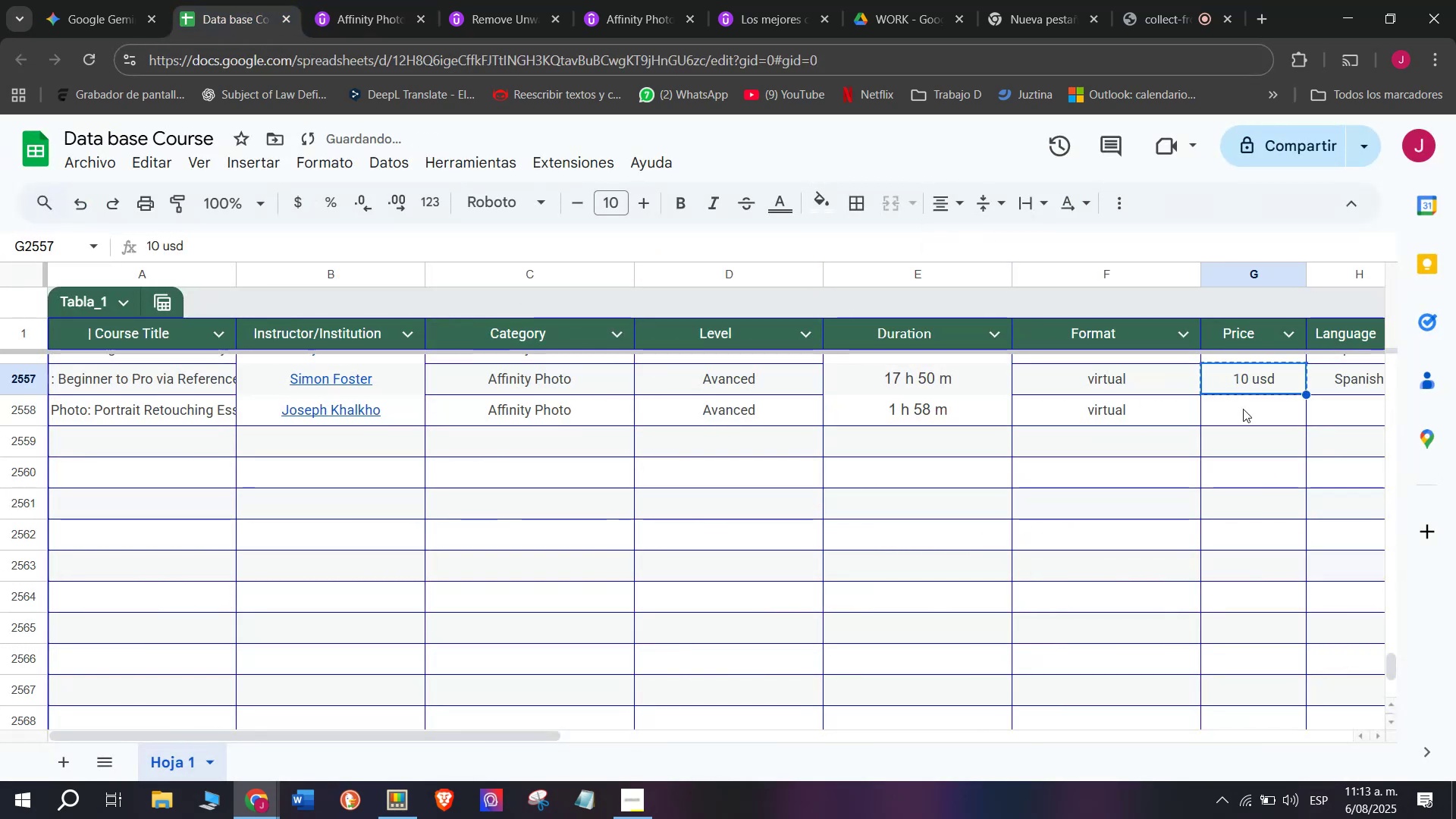 
key(Control+C)
 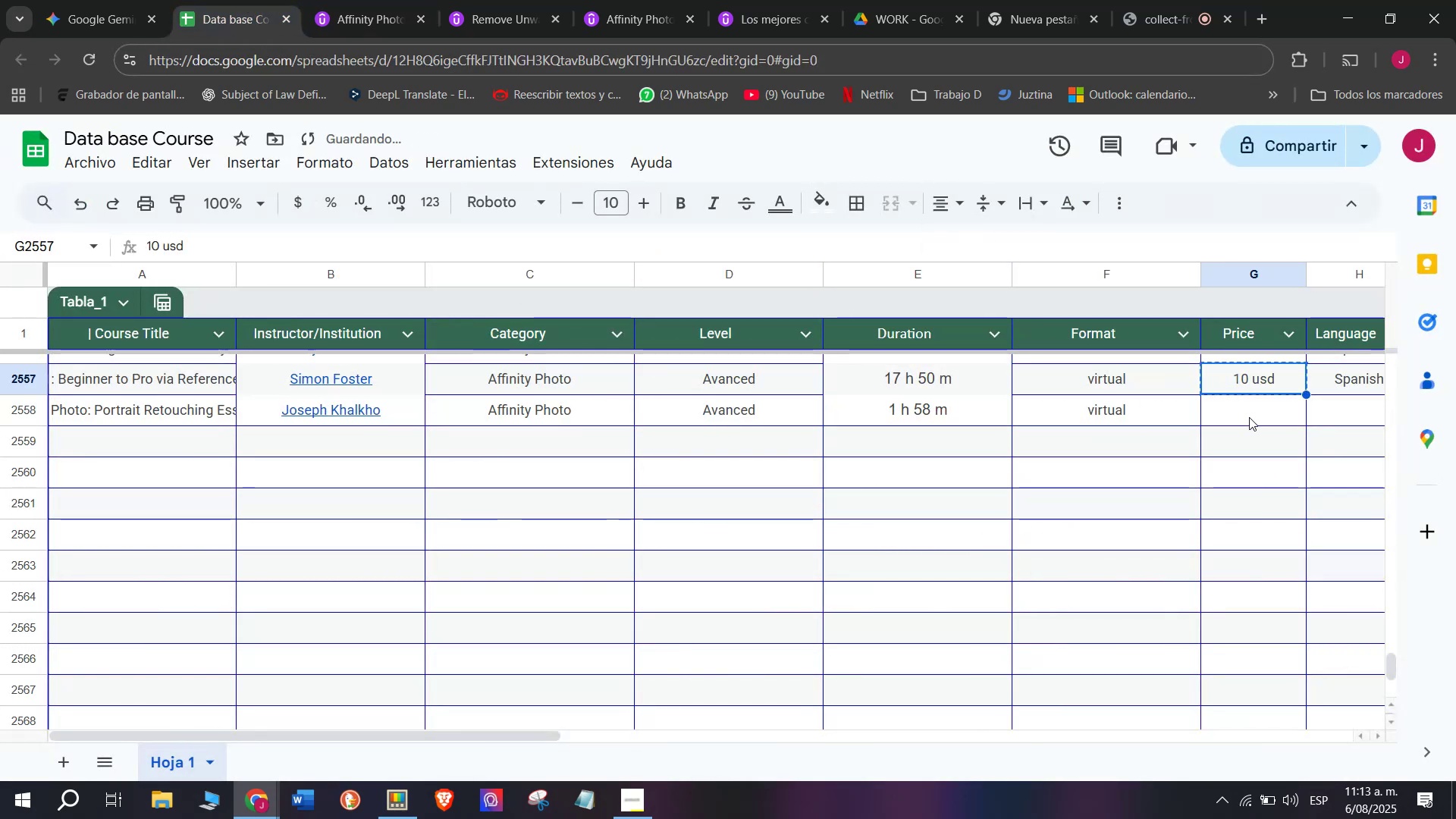 
double_click([1249, 417])
 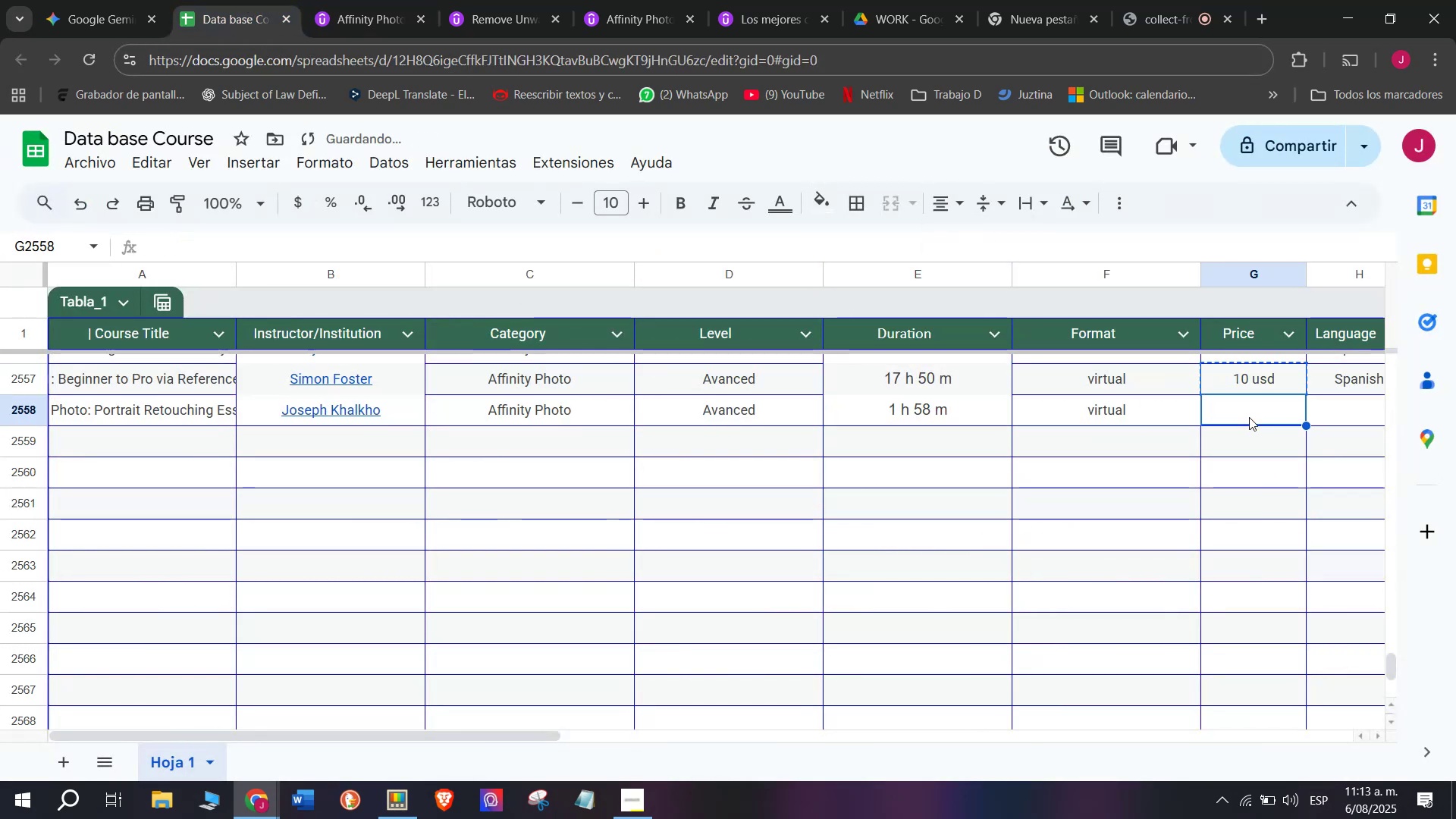 
key(Control+ControlLeft)
 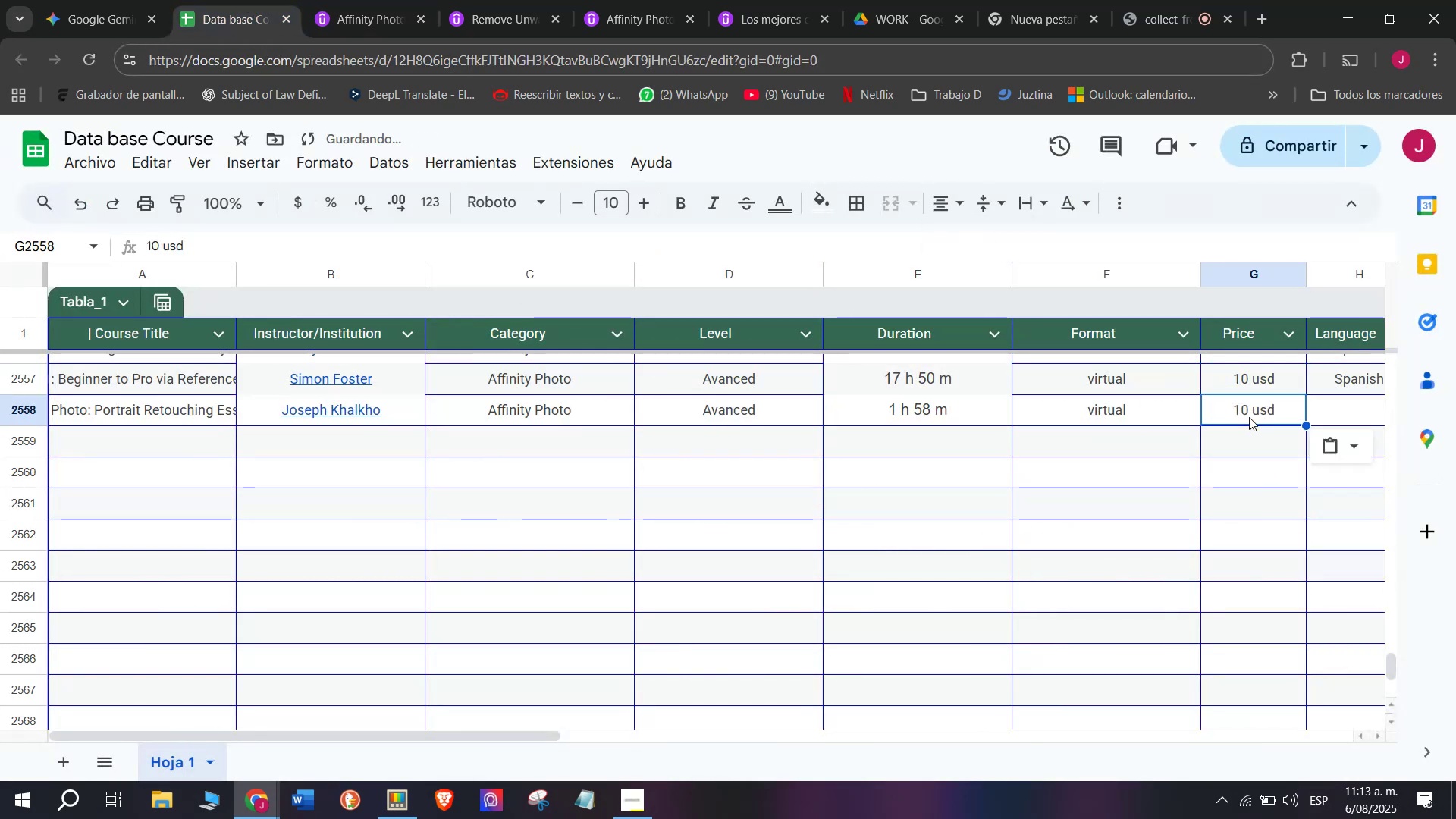 
key(Z)
 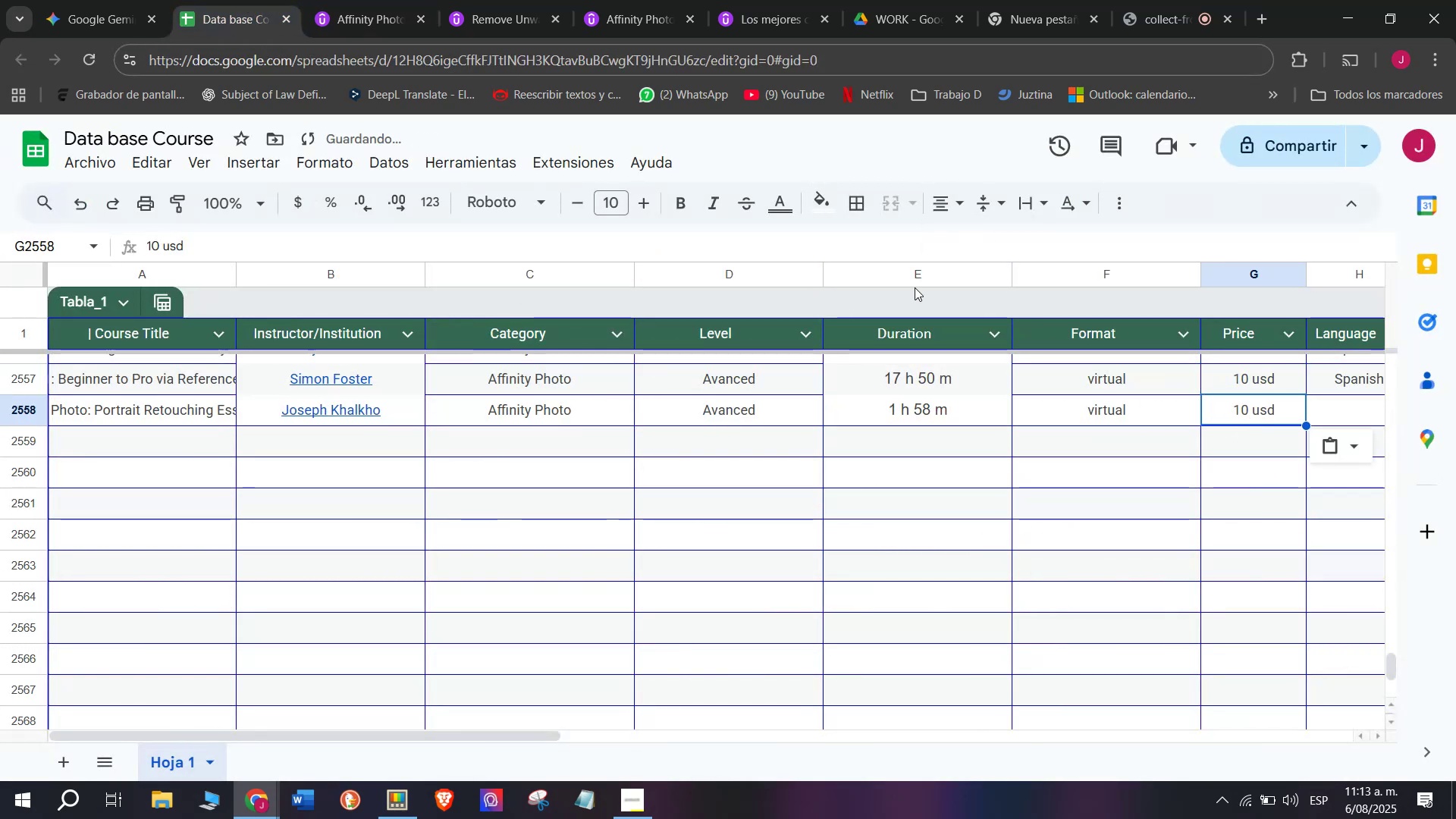 
key(Control+V)
 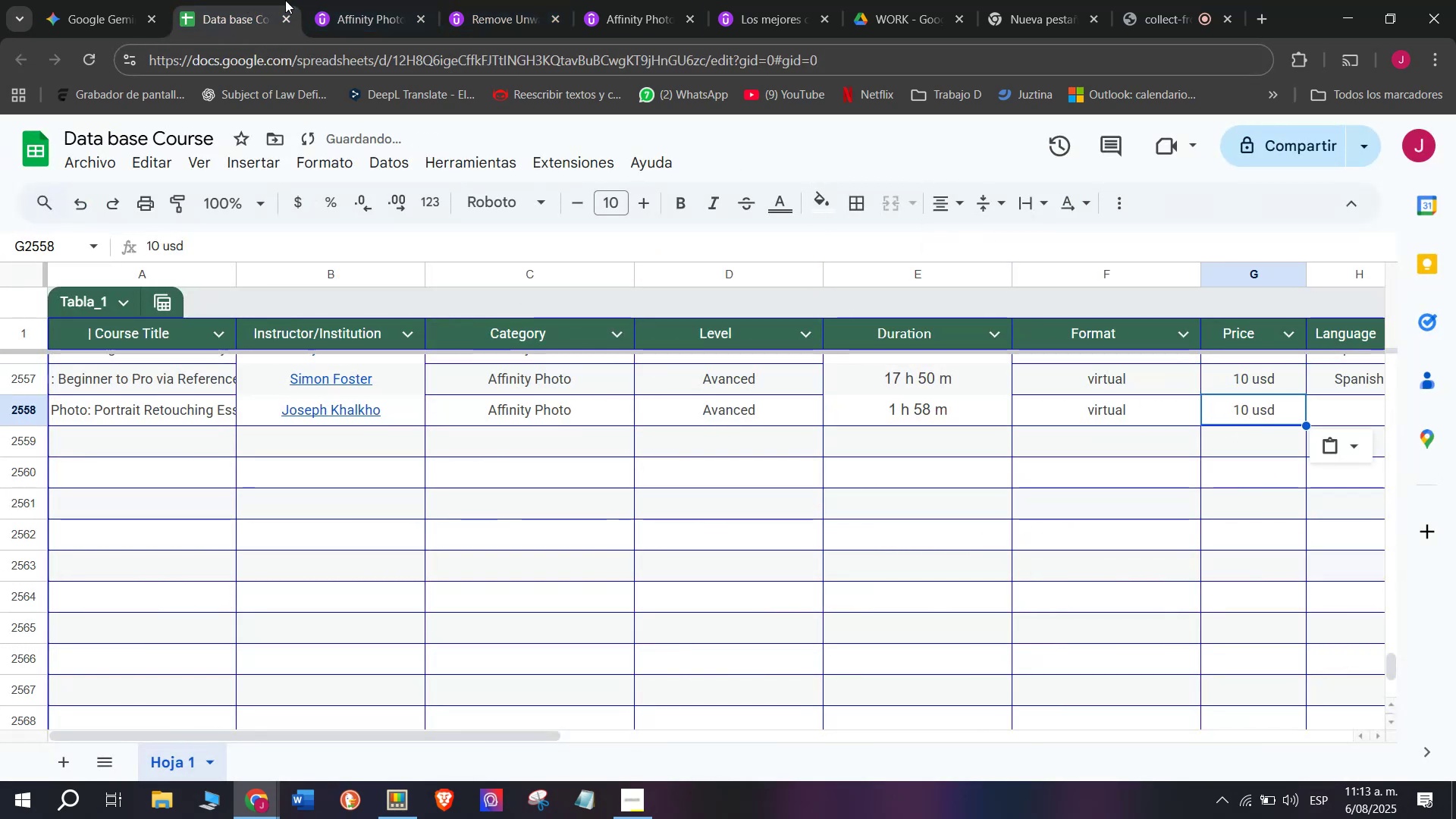 
double_click([337, 0])
 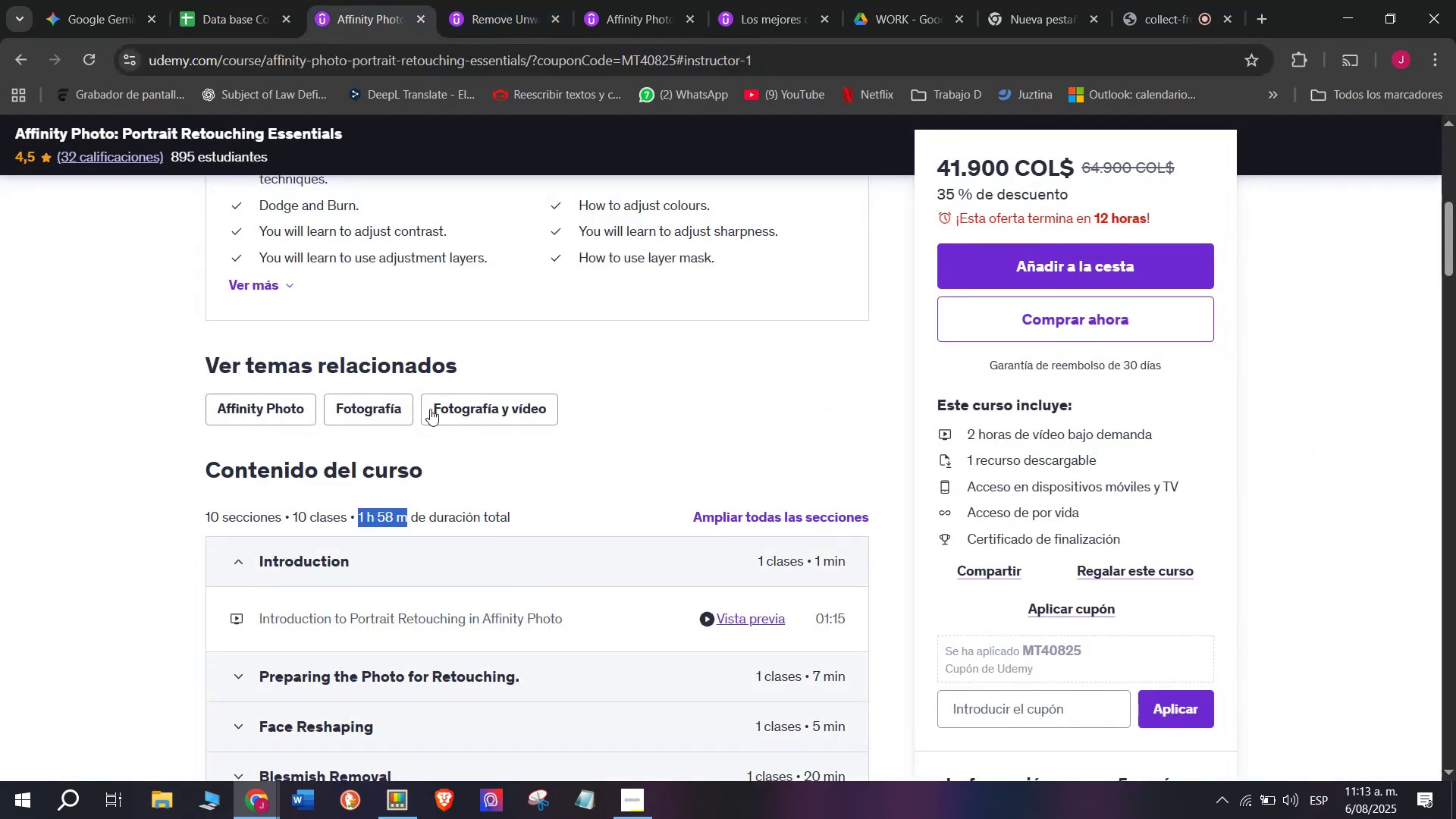 
scroll: coordinate [454, 450], scroll_direction: up, amount: 3.0
 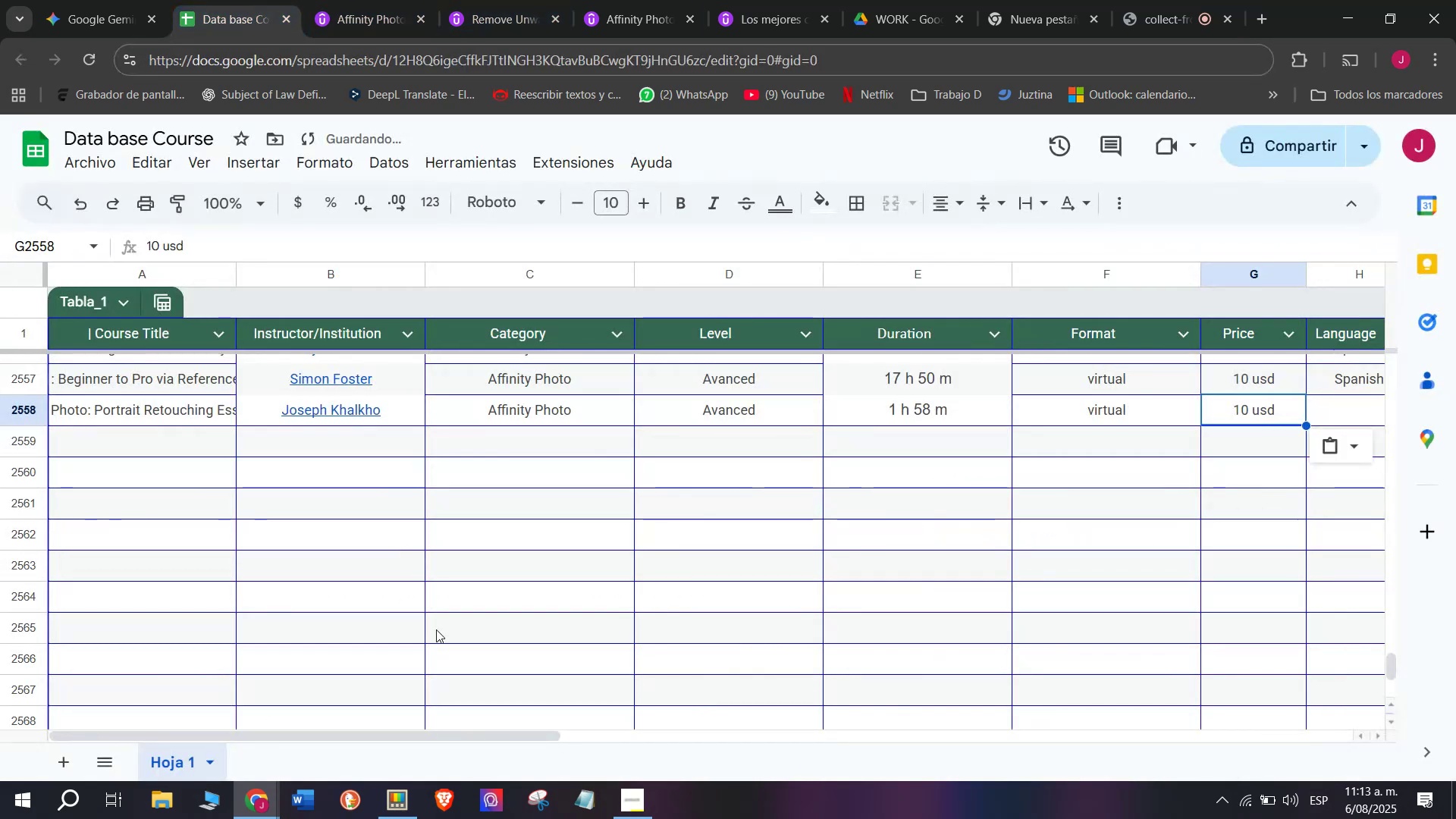 
left_click_drag(start_coordinate=[478, 733], to_coordinate=[664, 752])
 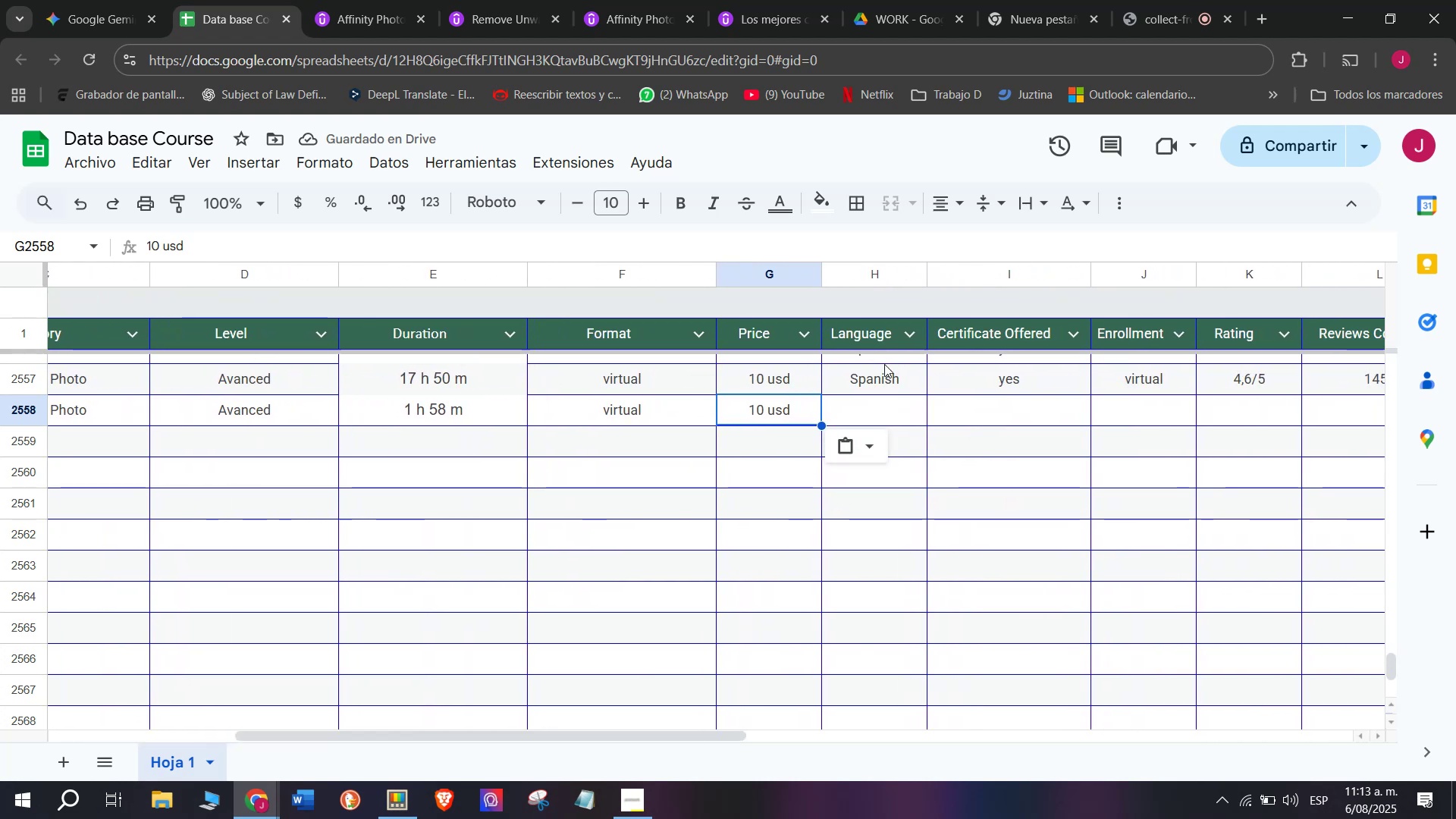 
left_click([883, 383])
 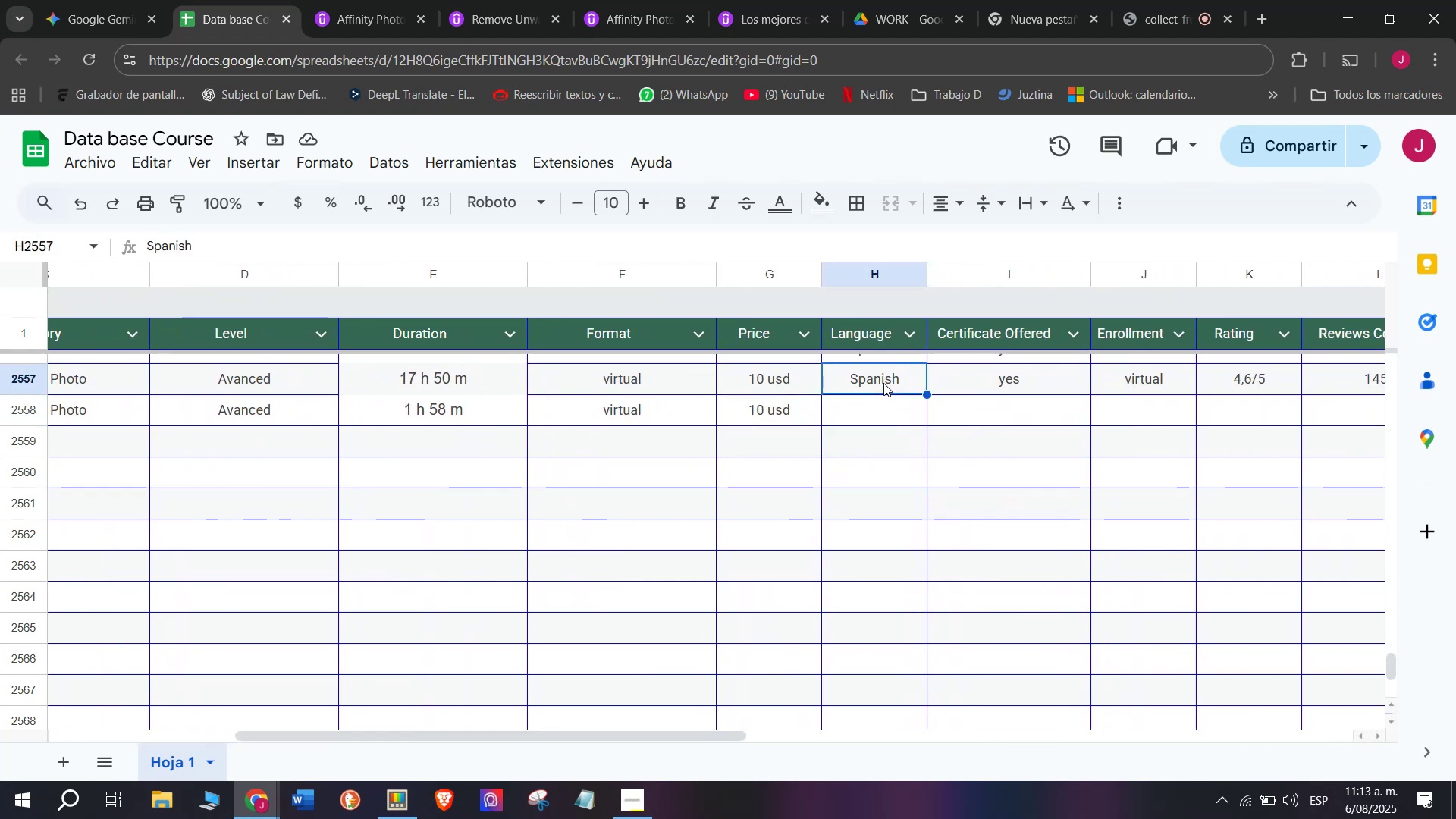 
key(Control+ControlLeft)
 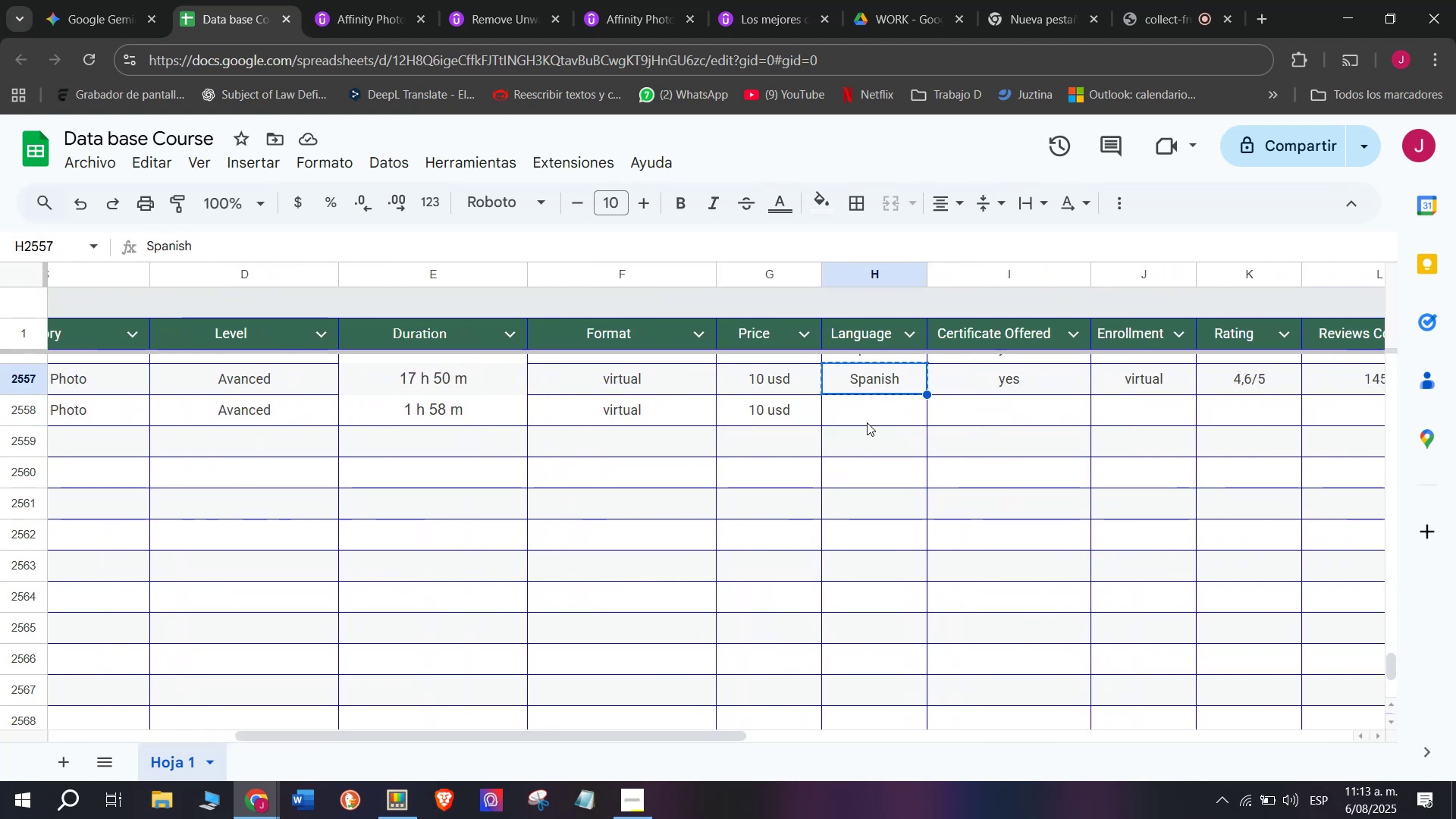 
key(Break)
 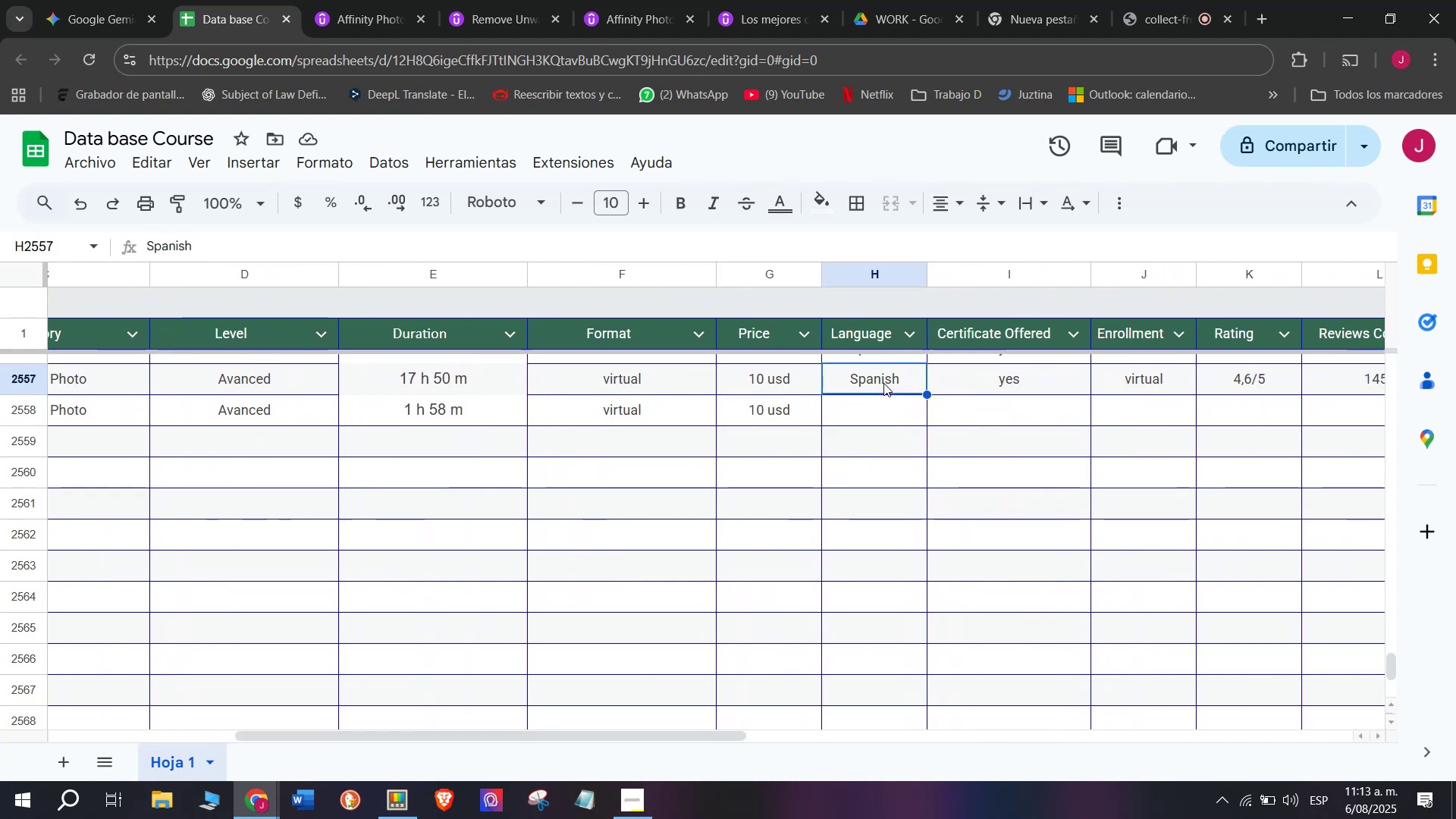 
key(Control+C)
 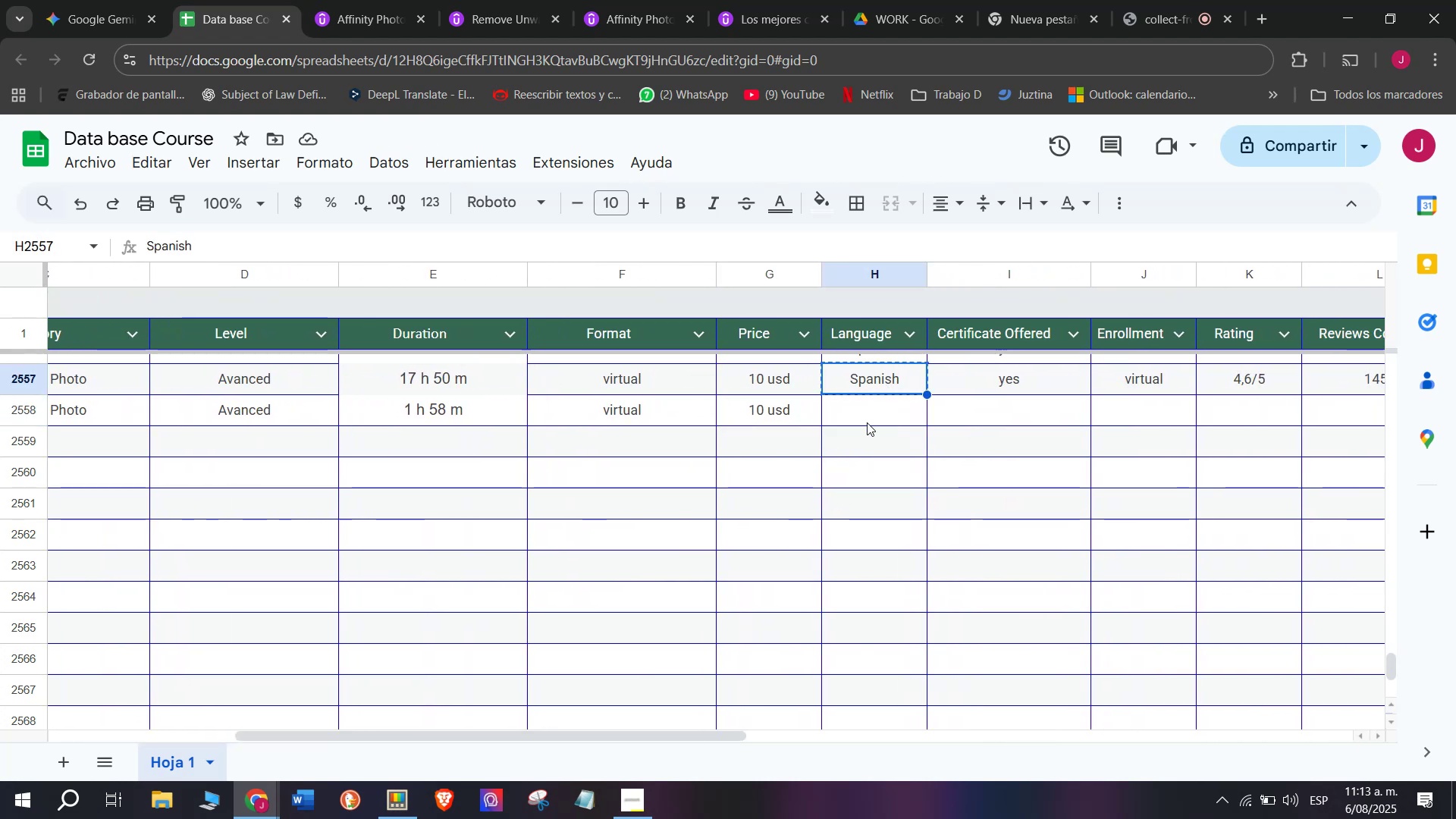 
left_click([867, 422])
 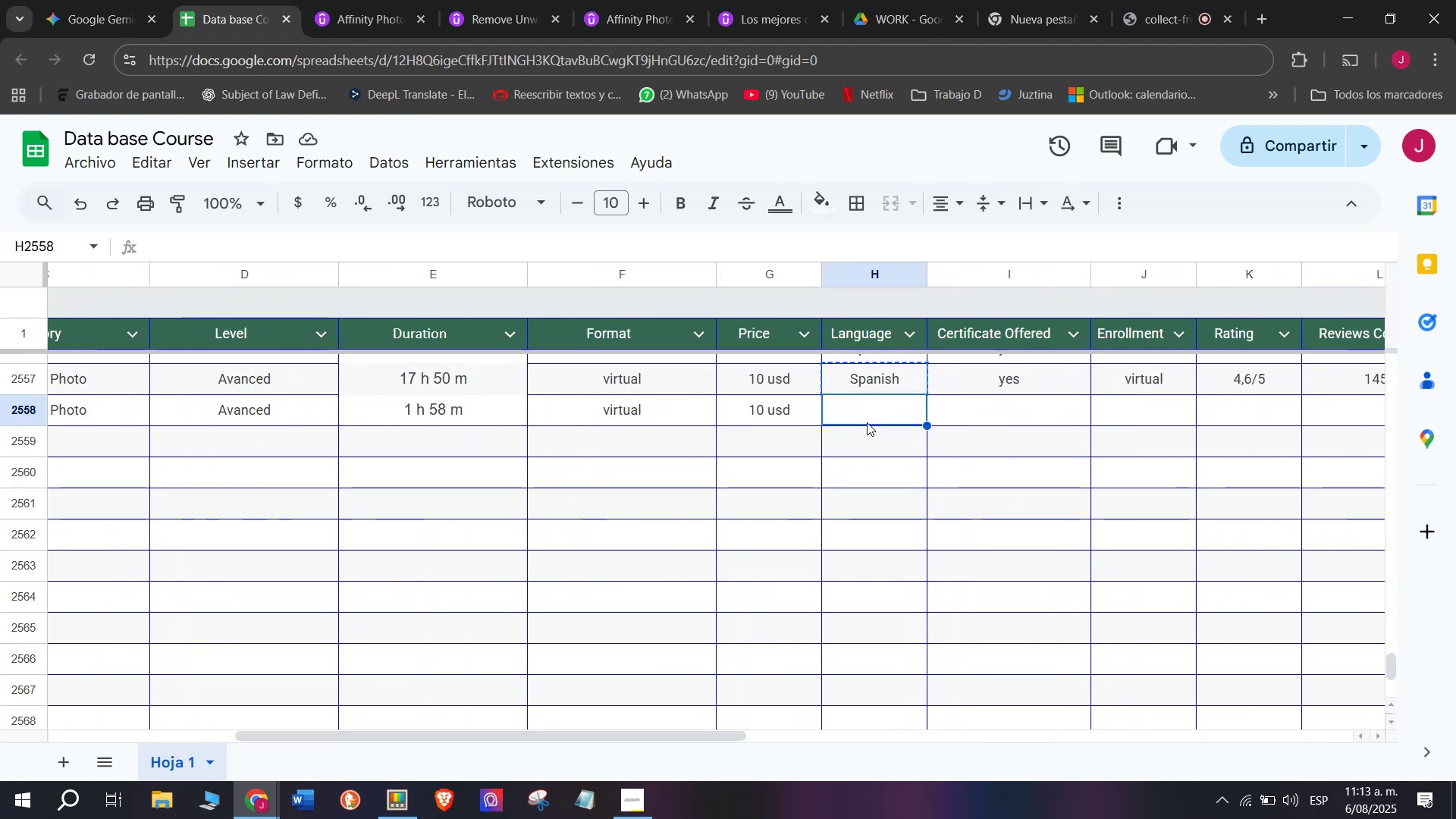 
key(Control+ControlLeft)
 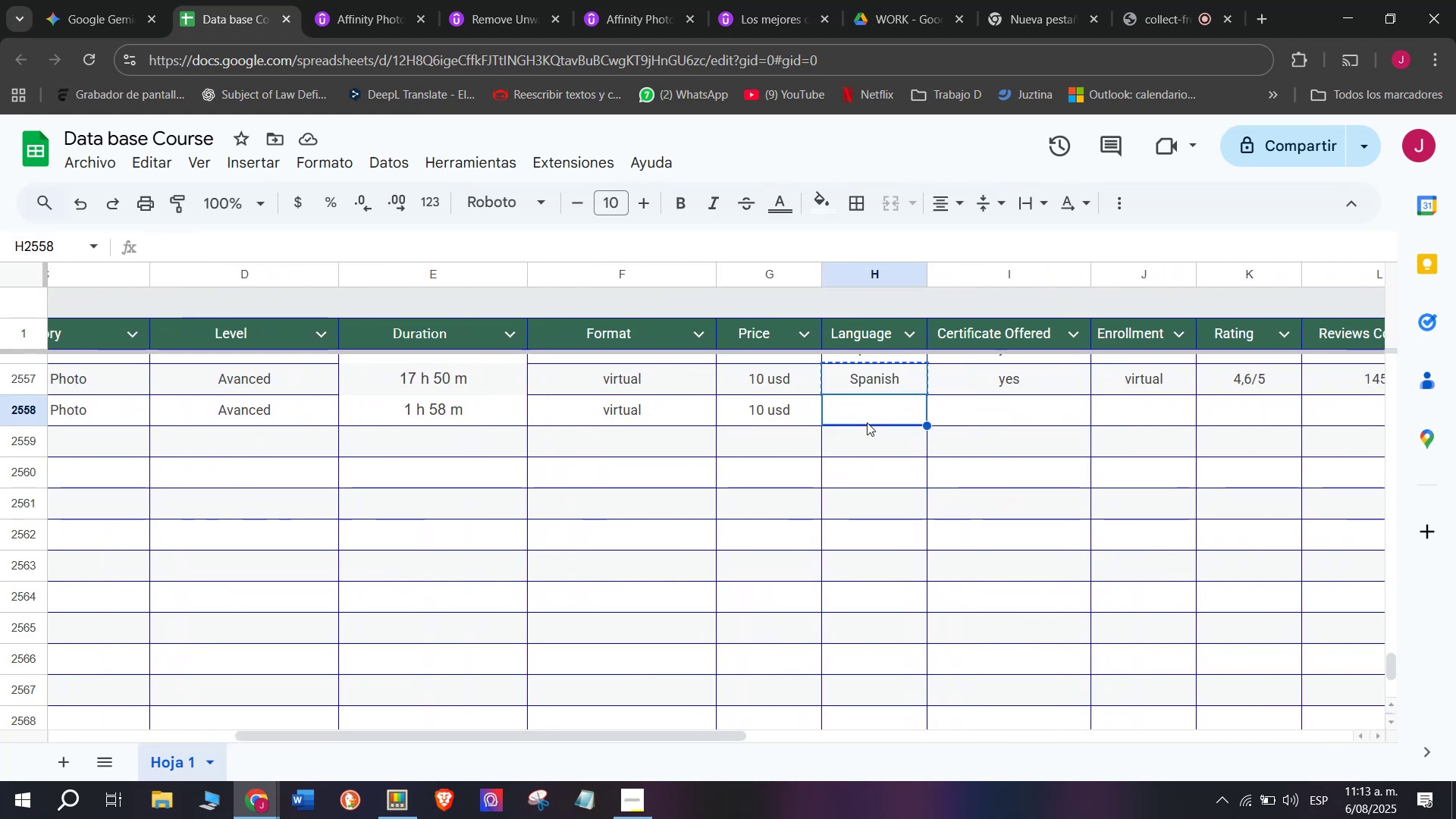 
key(Z)
 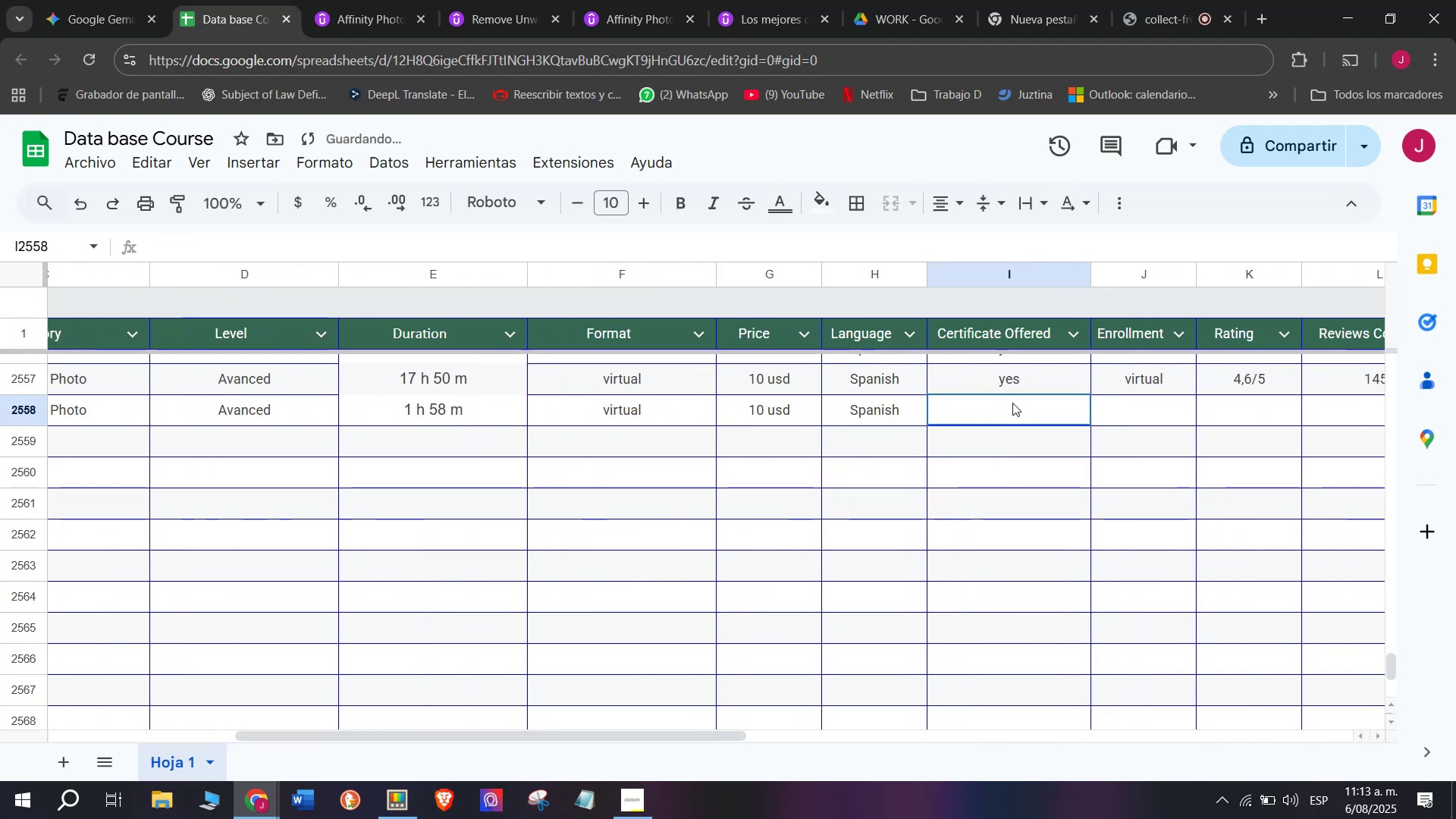 
key(Control+V)
 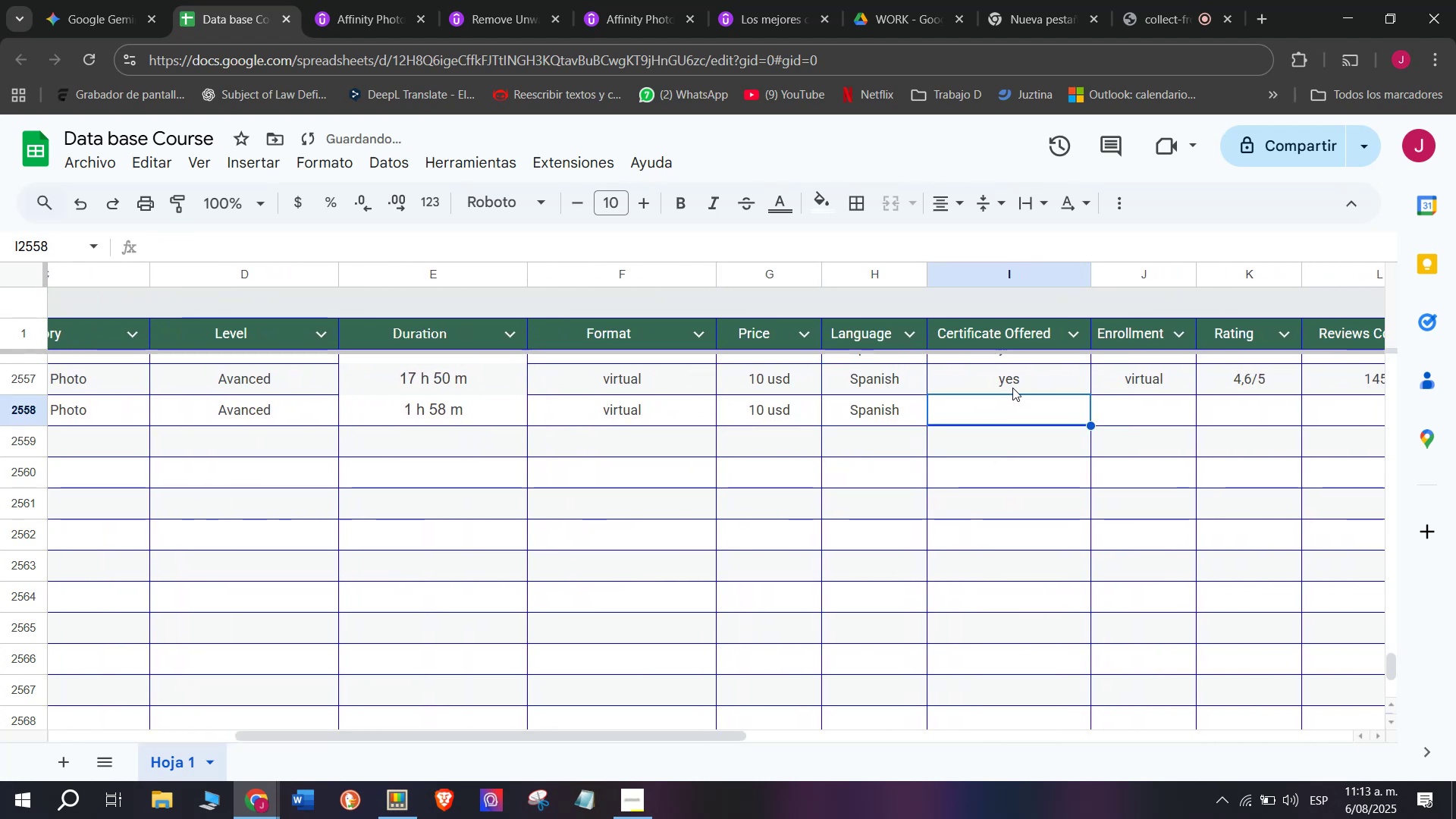 
double_click([1013, 368])
 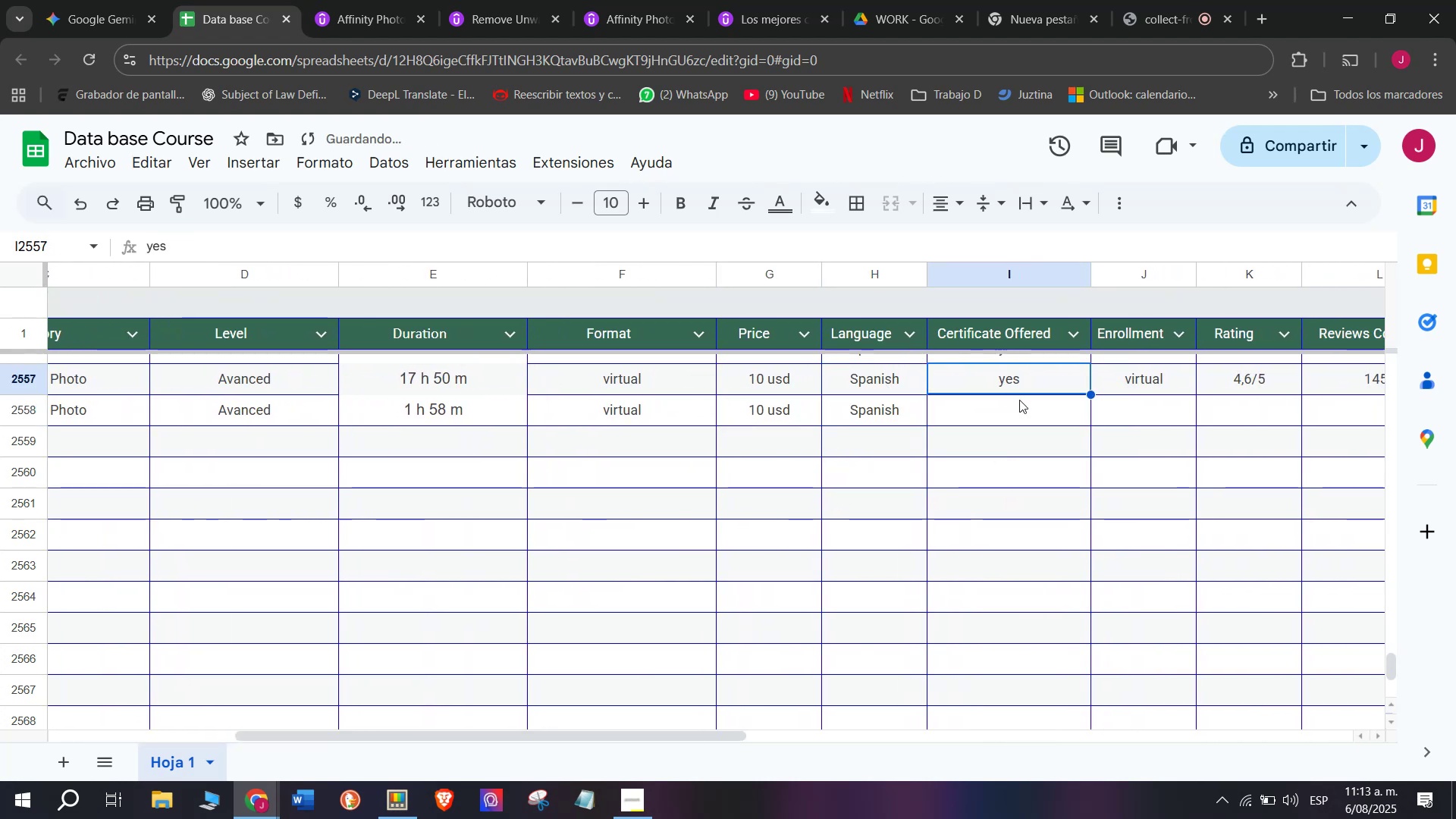 
key(Control+ControlLeft)
 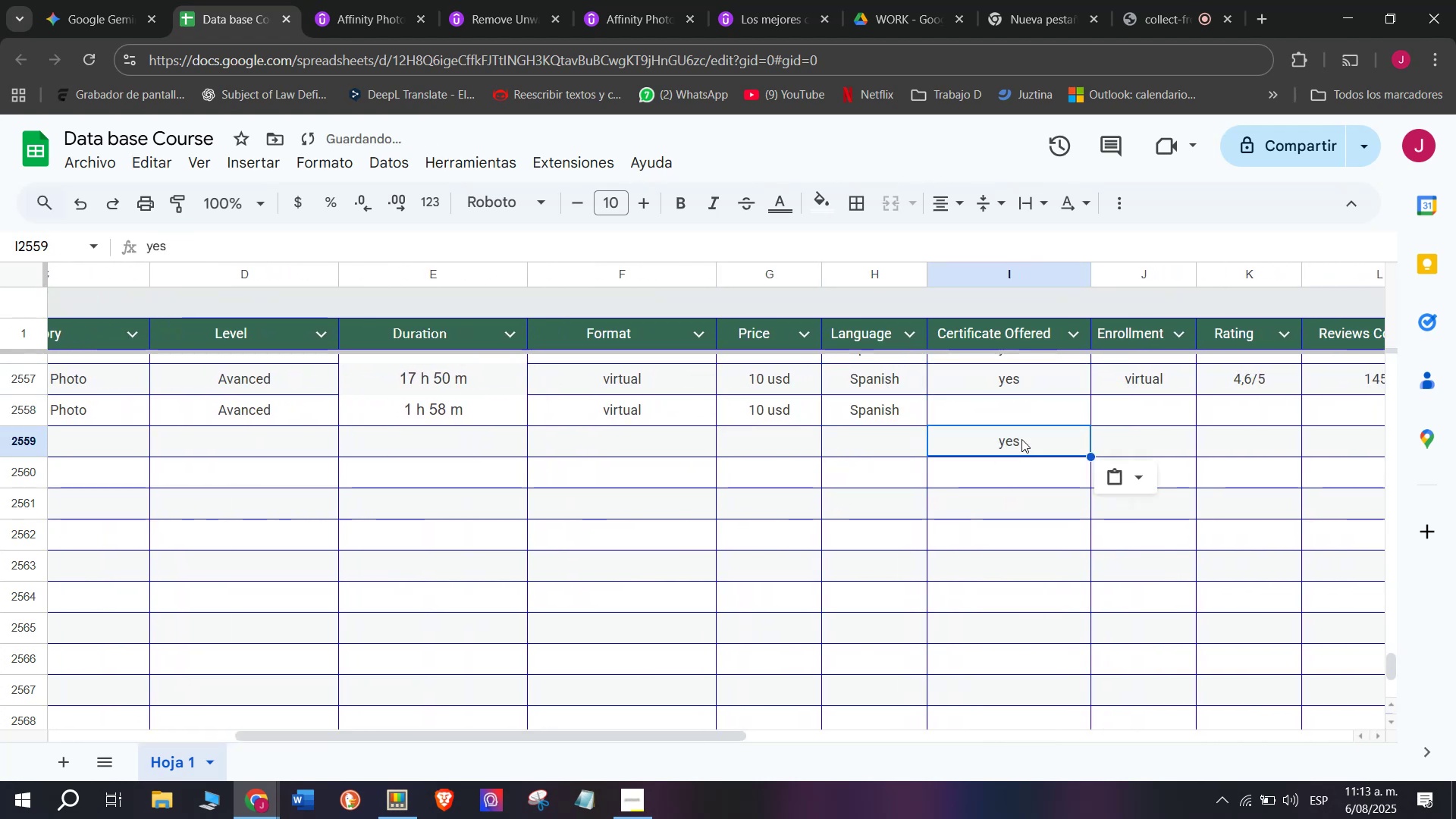 
key(Break)
 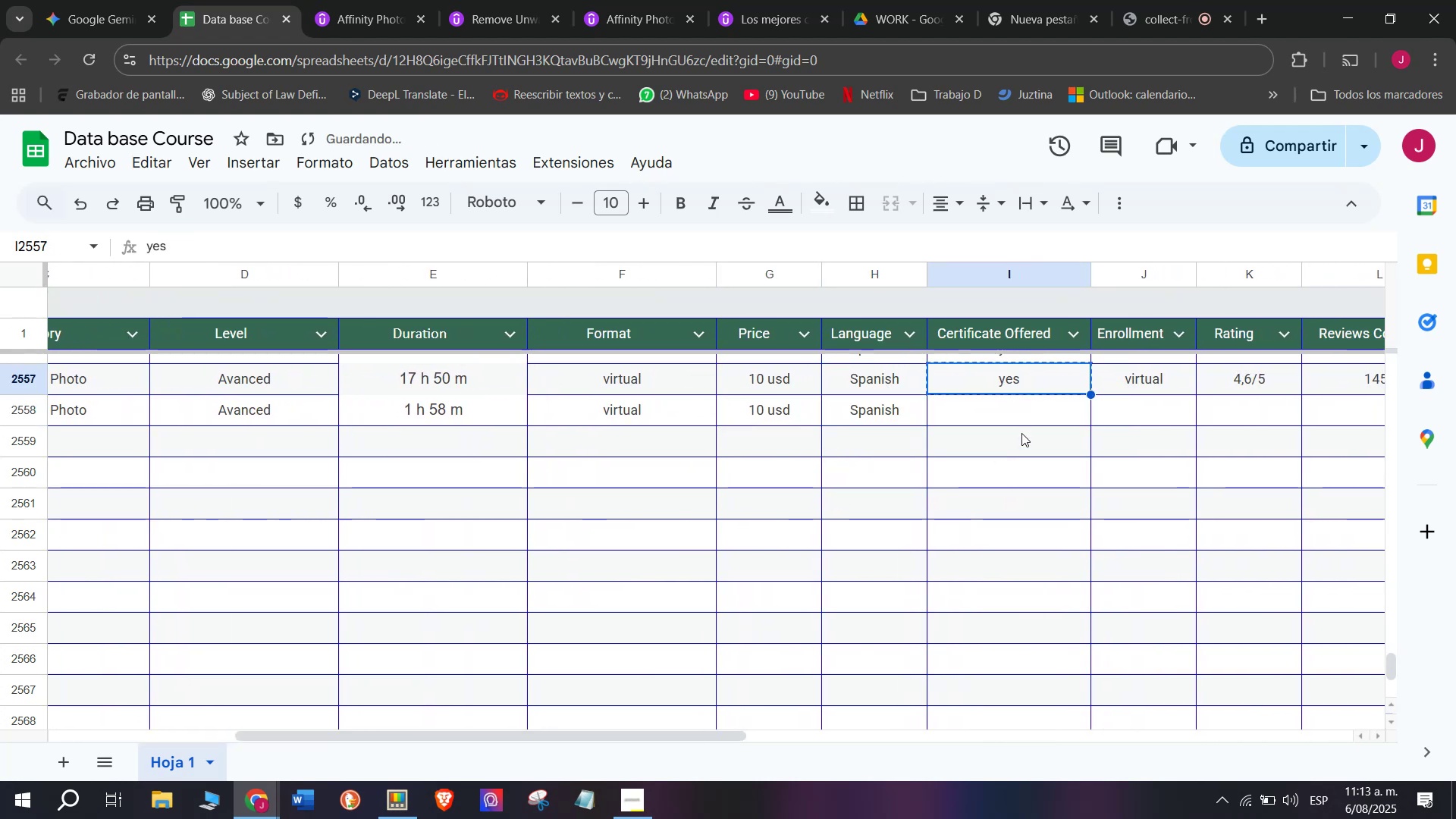 
key(Control+C)
 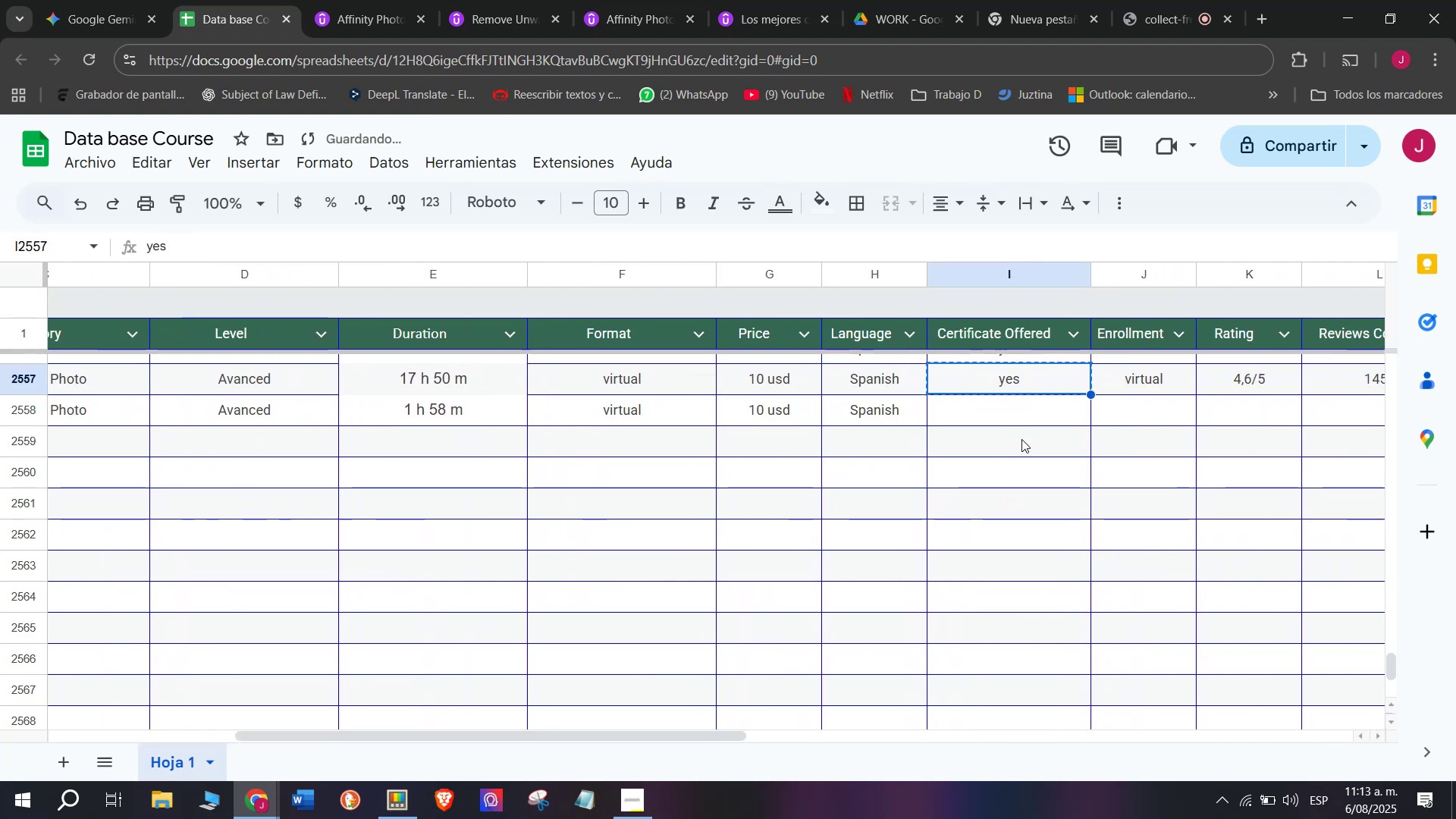 
left_click([1021, 439])
 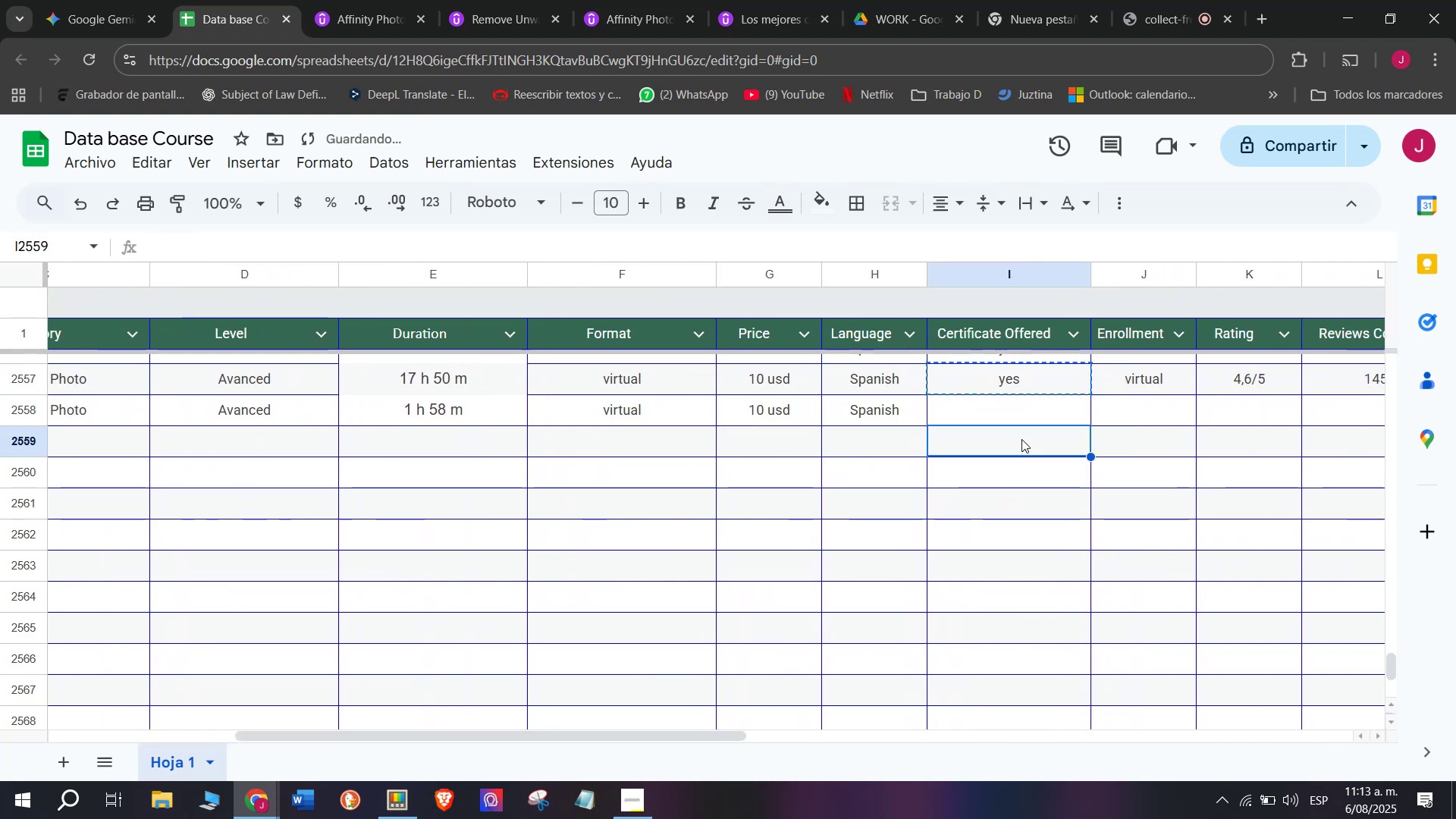 
key(Z)
 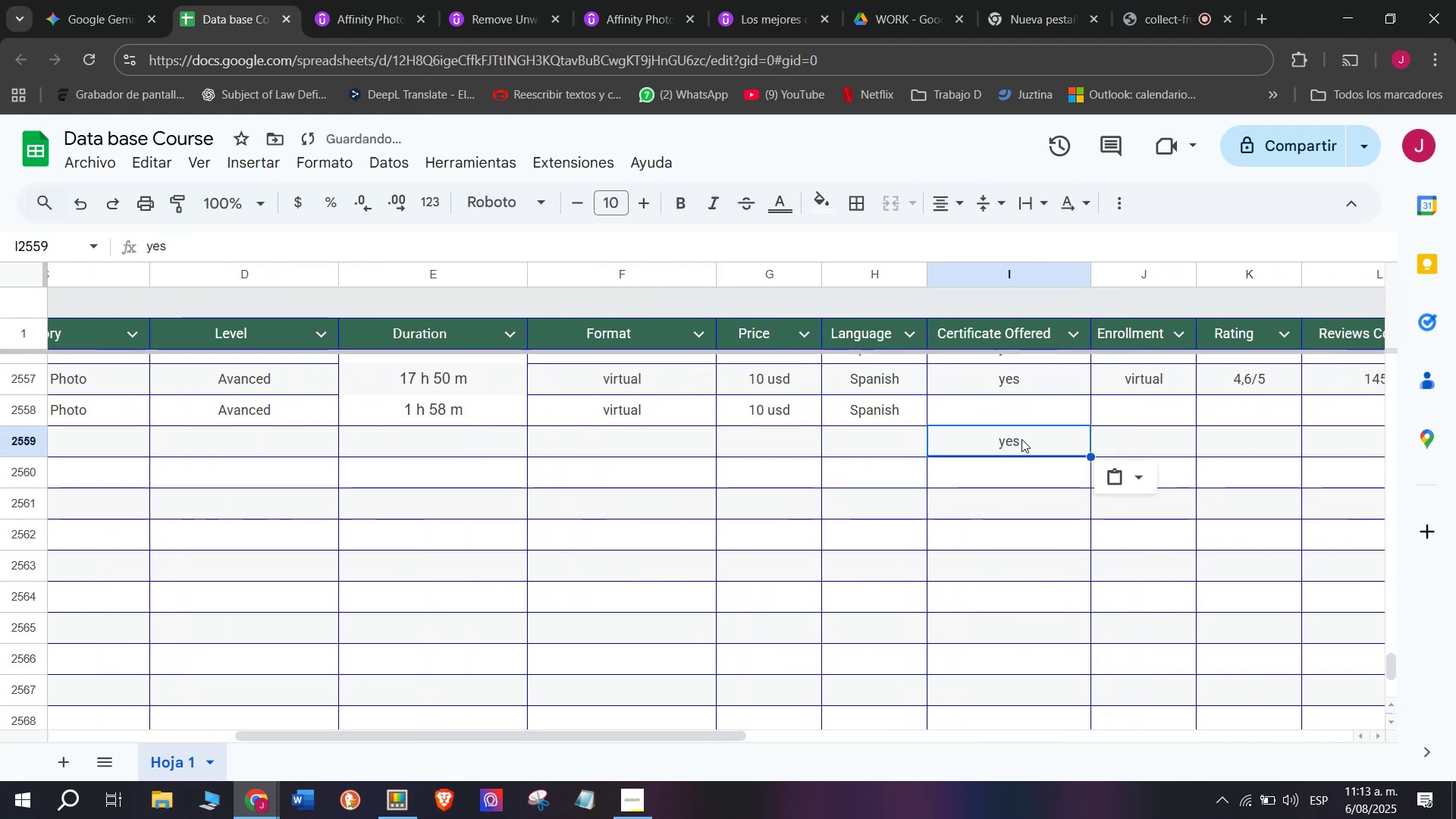 
key(Control+ControlLeft)
 